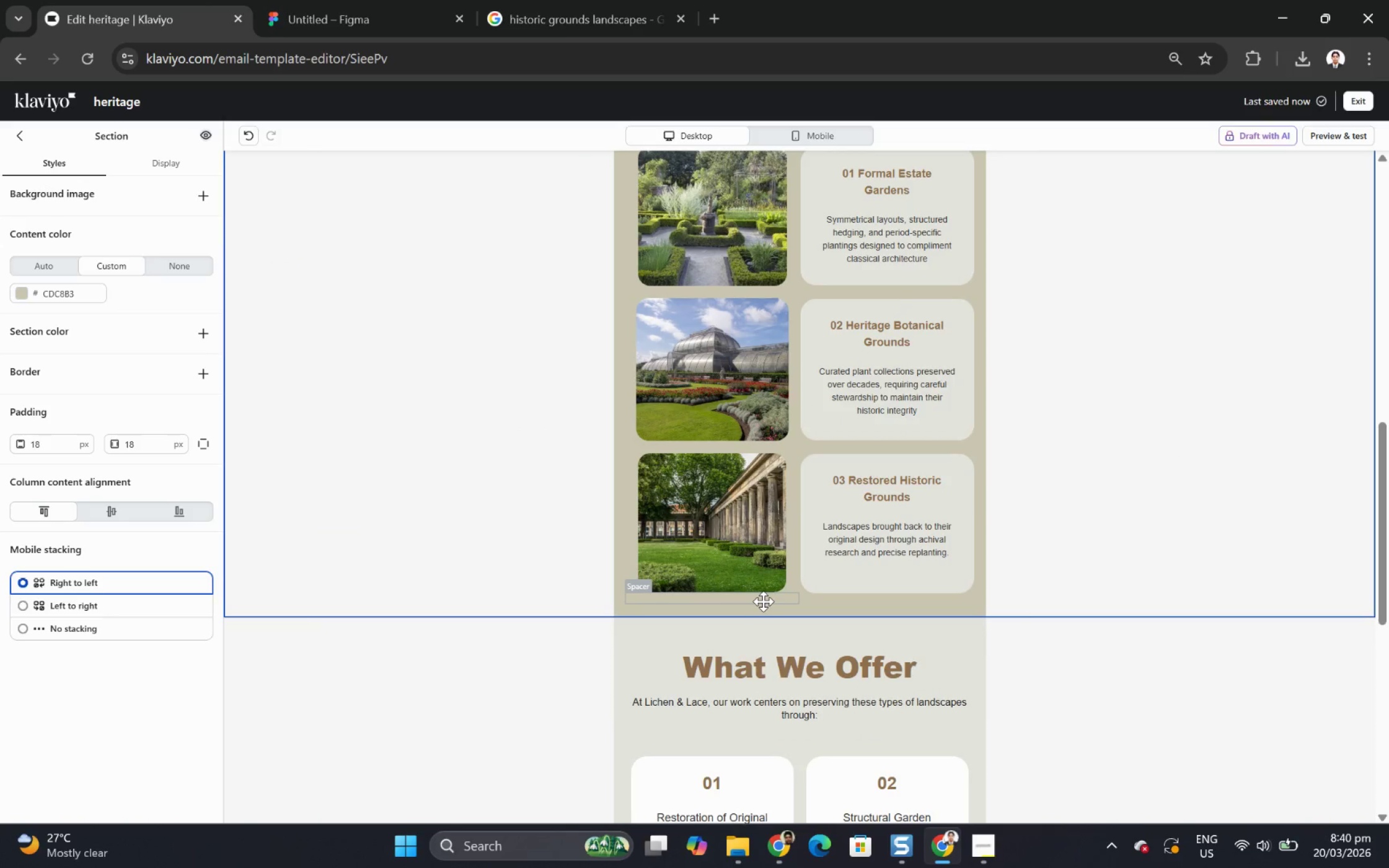 
wait(17.69)
 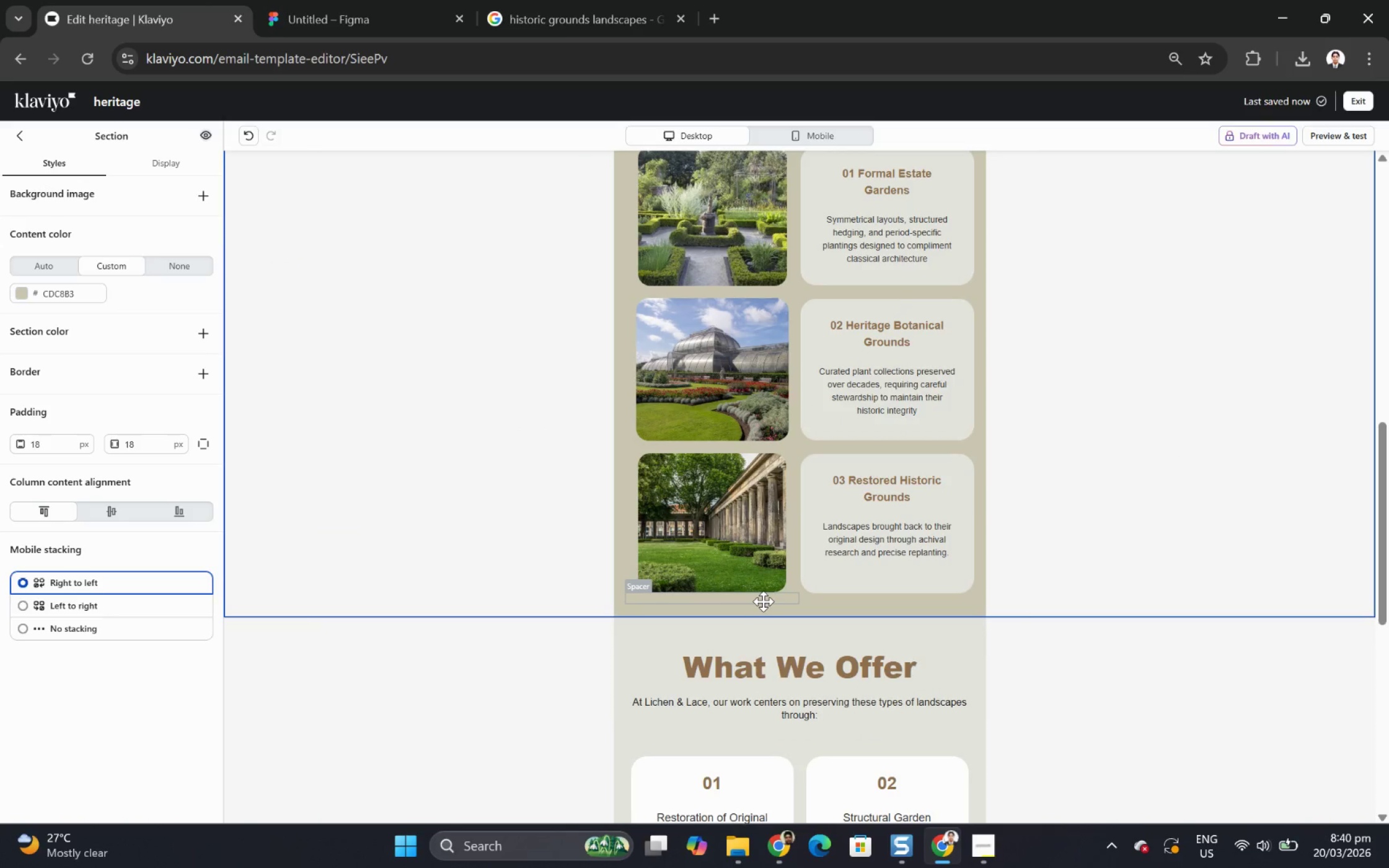 
left_click([1196, 297])
 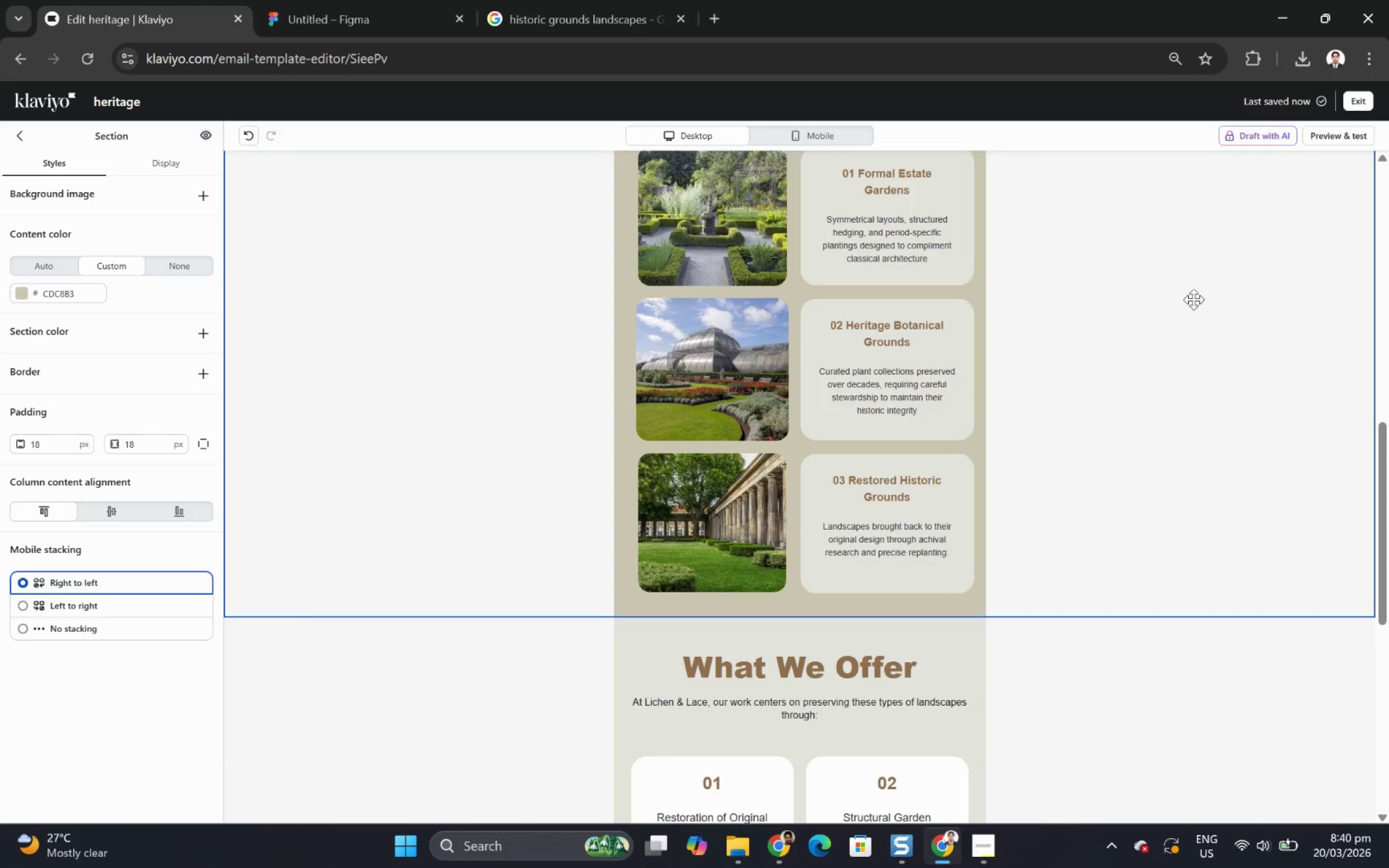 
scroll: coordinate [1206, 348], scroll_direction: up, amount: 5.0
 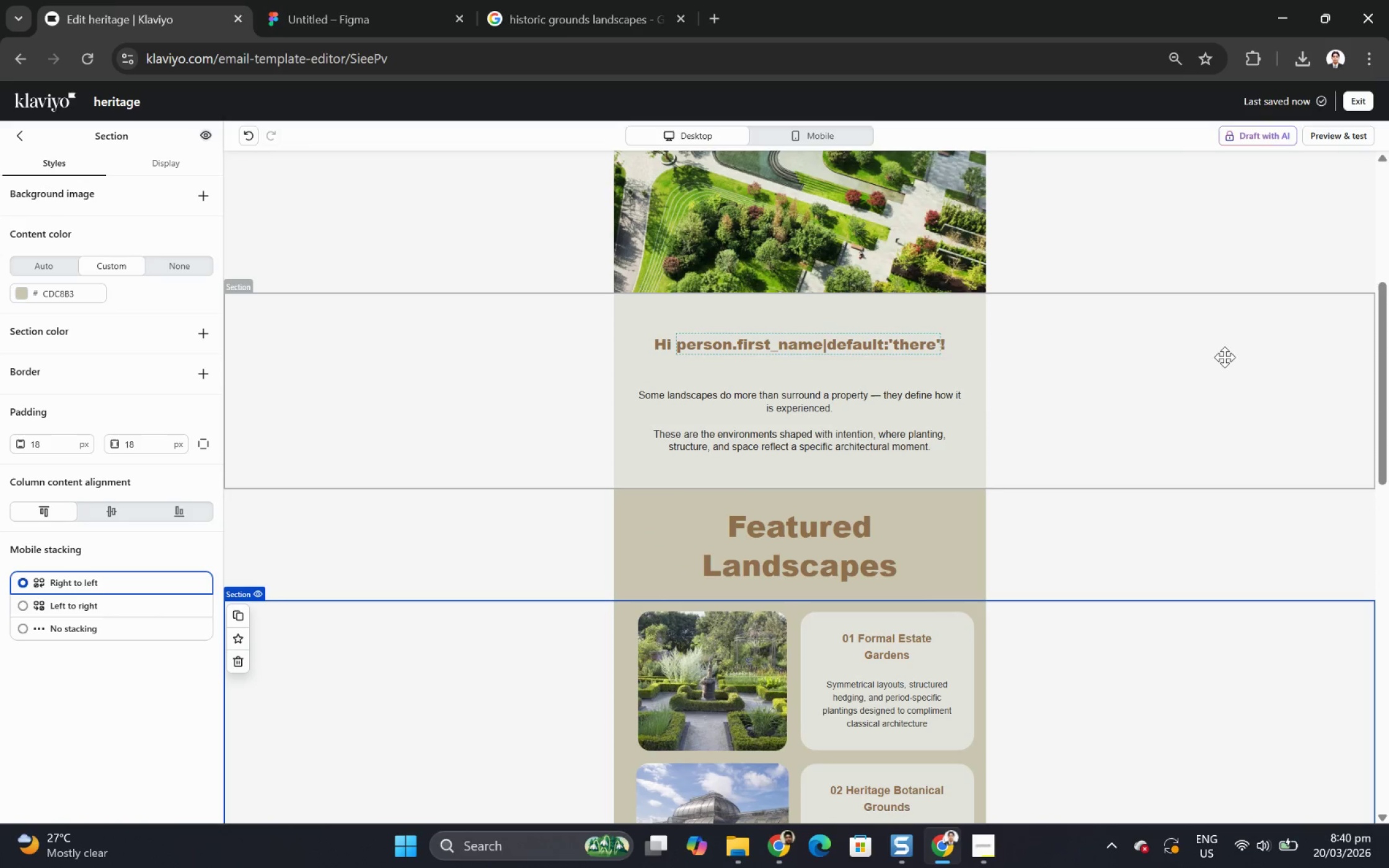 
hold_key(key=ControlLeft, duration=1.06)
scroll: coordinate [1221, 357], scroll_direction: down, amount: 5.0
 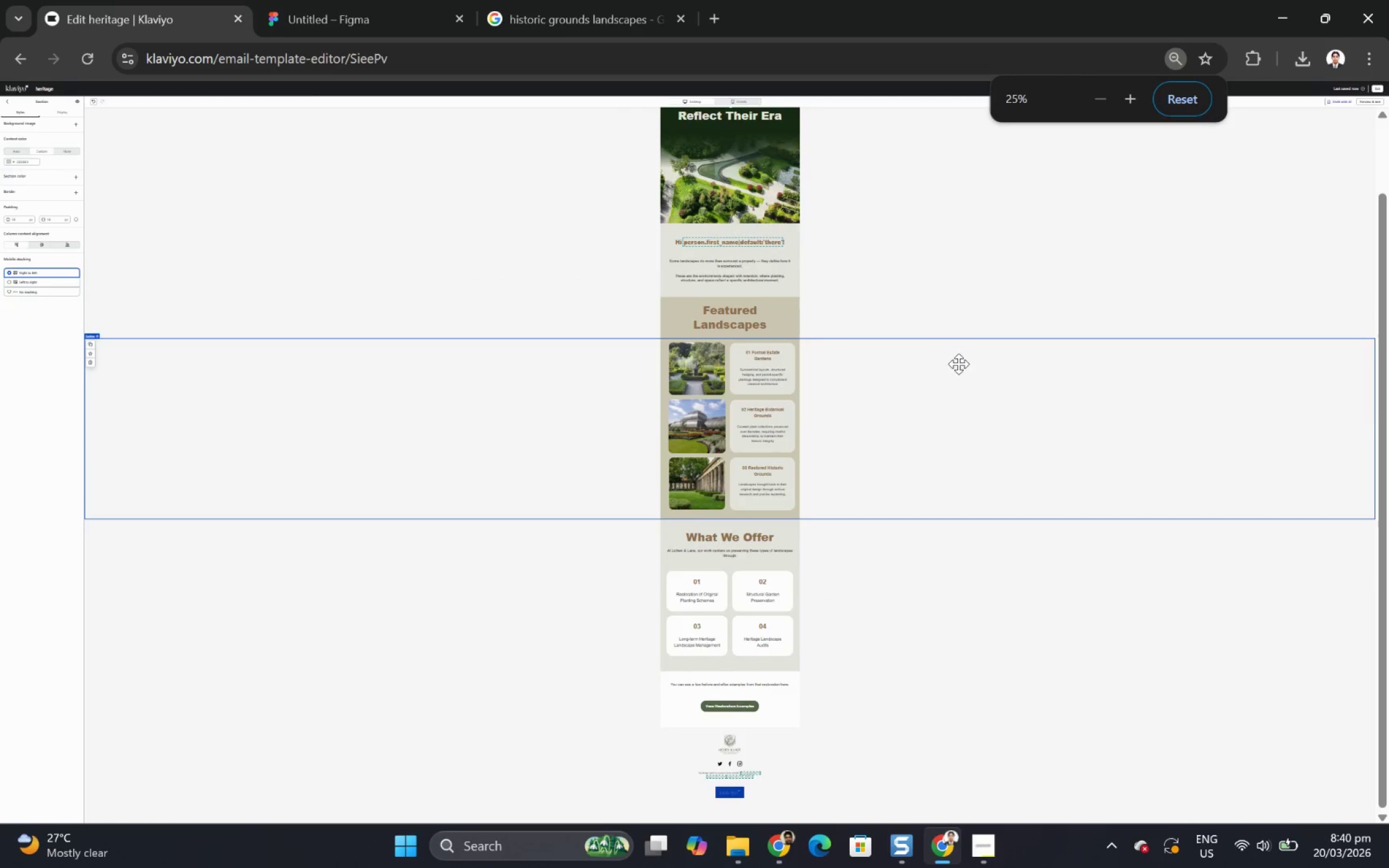 
scroll: coordinate [959, 359], scroll_direction: up, amount: 6.0
 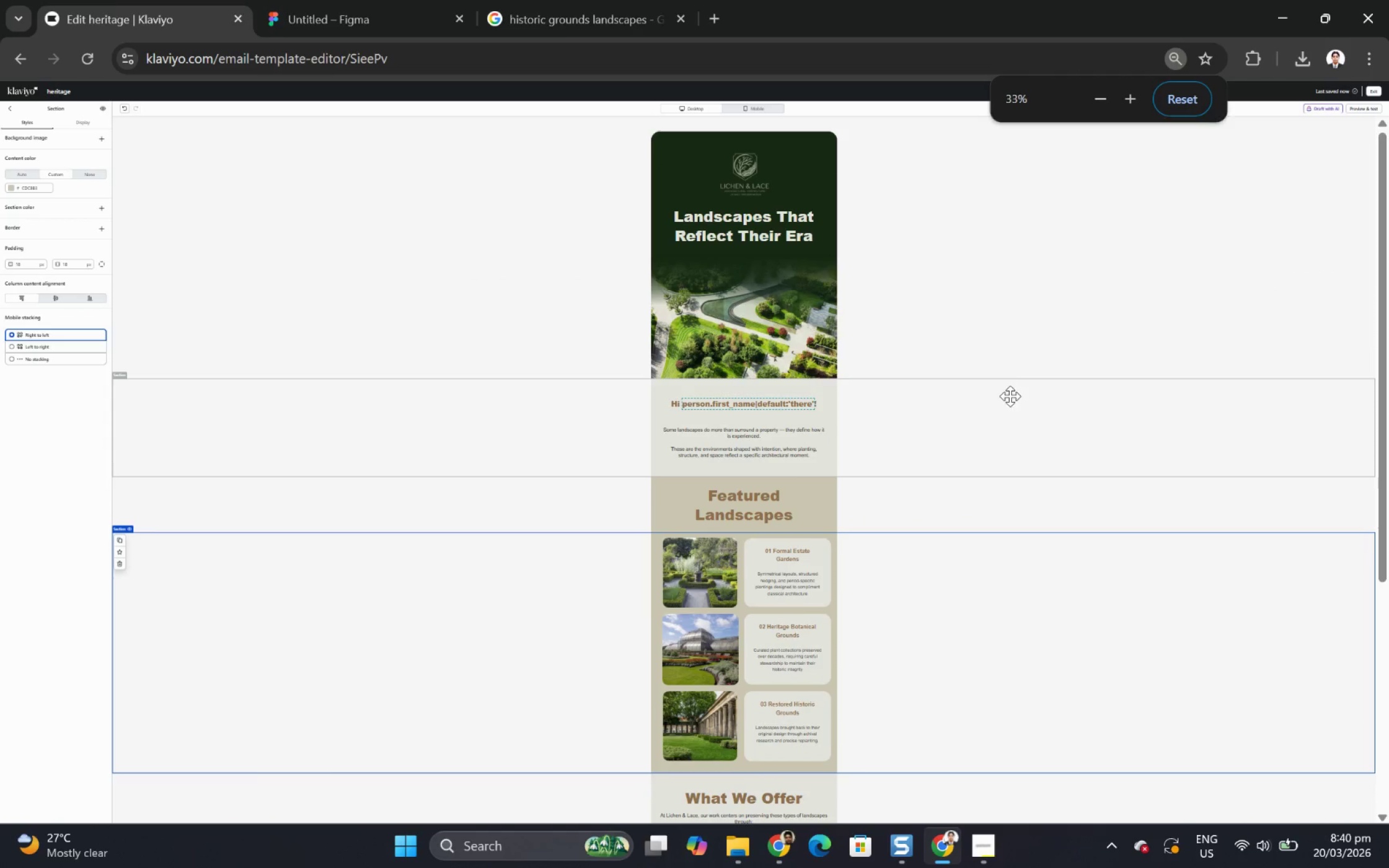 
hold_key(key=ControlLeft, duration=0.48)
scroll: coordinate [1010, 396], scroll_direction: down, amount: 1.0
 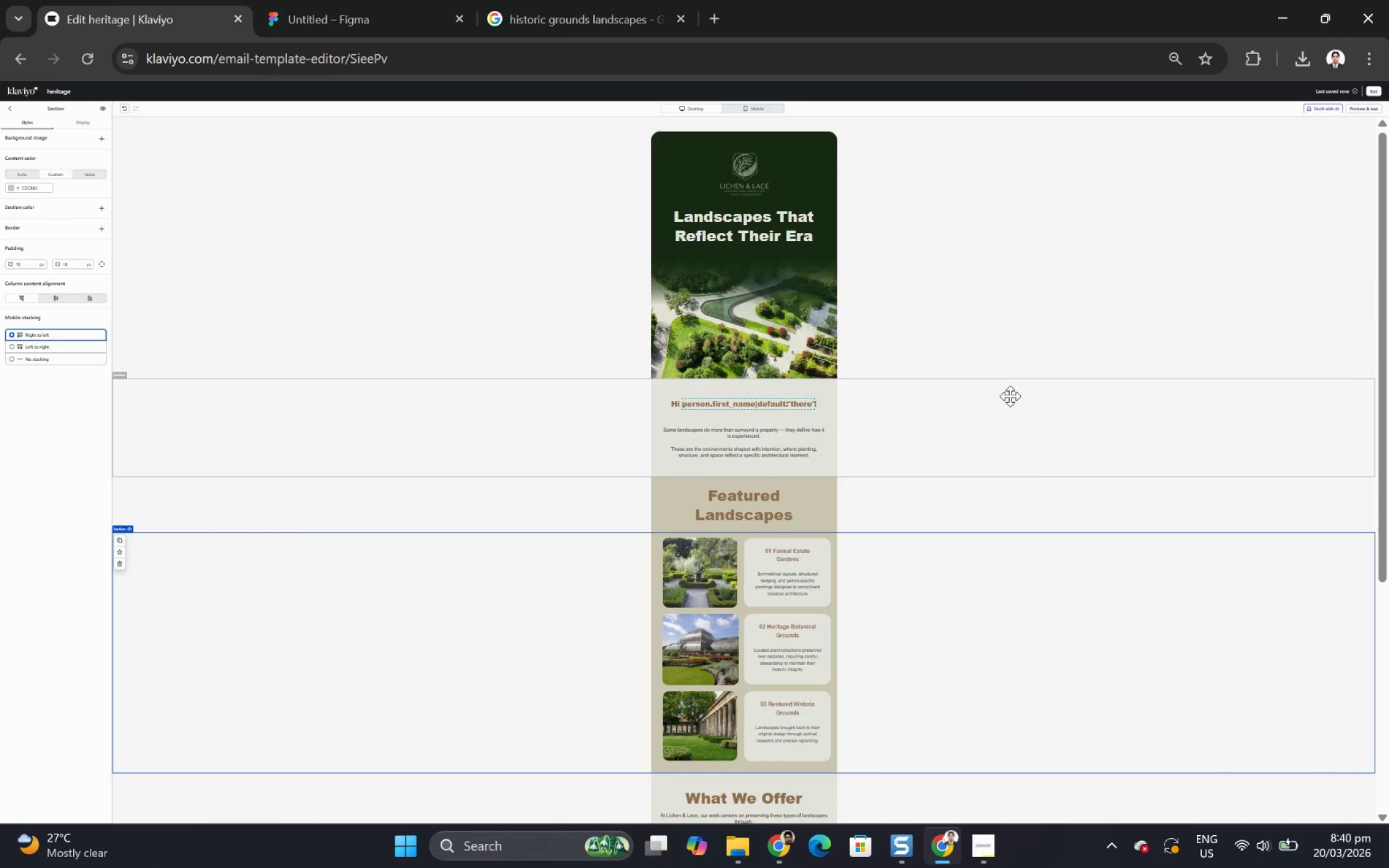 
hold_key(key=ControlLeft, duration=1.5)
hold_key(key=ControlLeft, duration=1.41)
scroll: coordinate [1039, 405], scroll_direction: up, amount: 1.0
 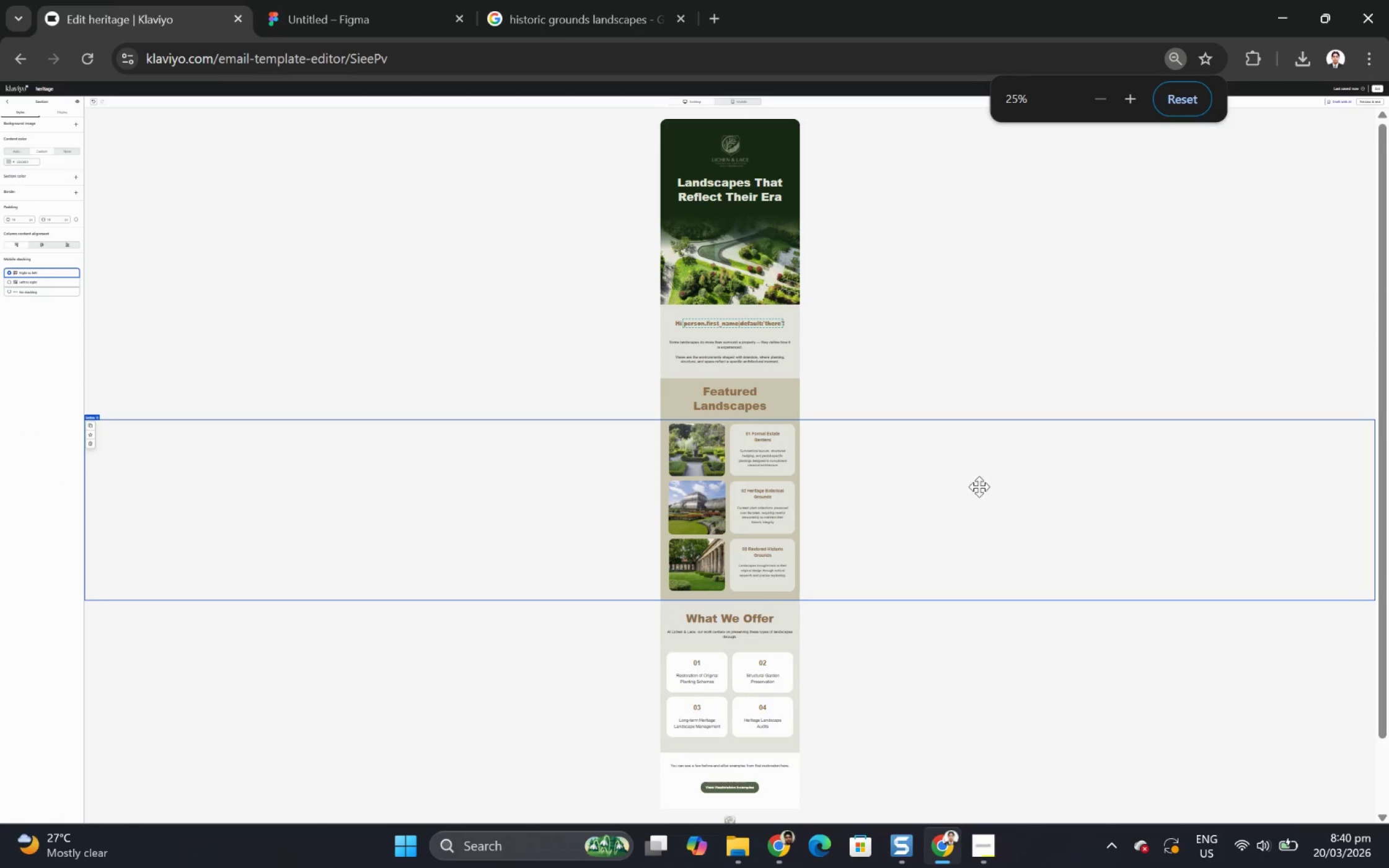 
hold_key(key=ControlLeft, duration=0.72)
scroll: coordinate [1007, 504], scroll_direction: down, amount: 8.0
 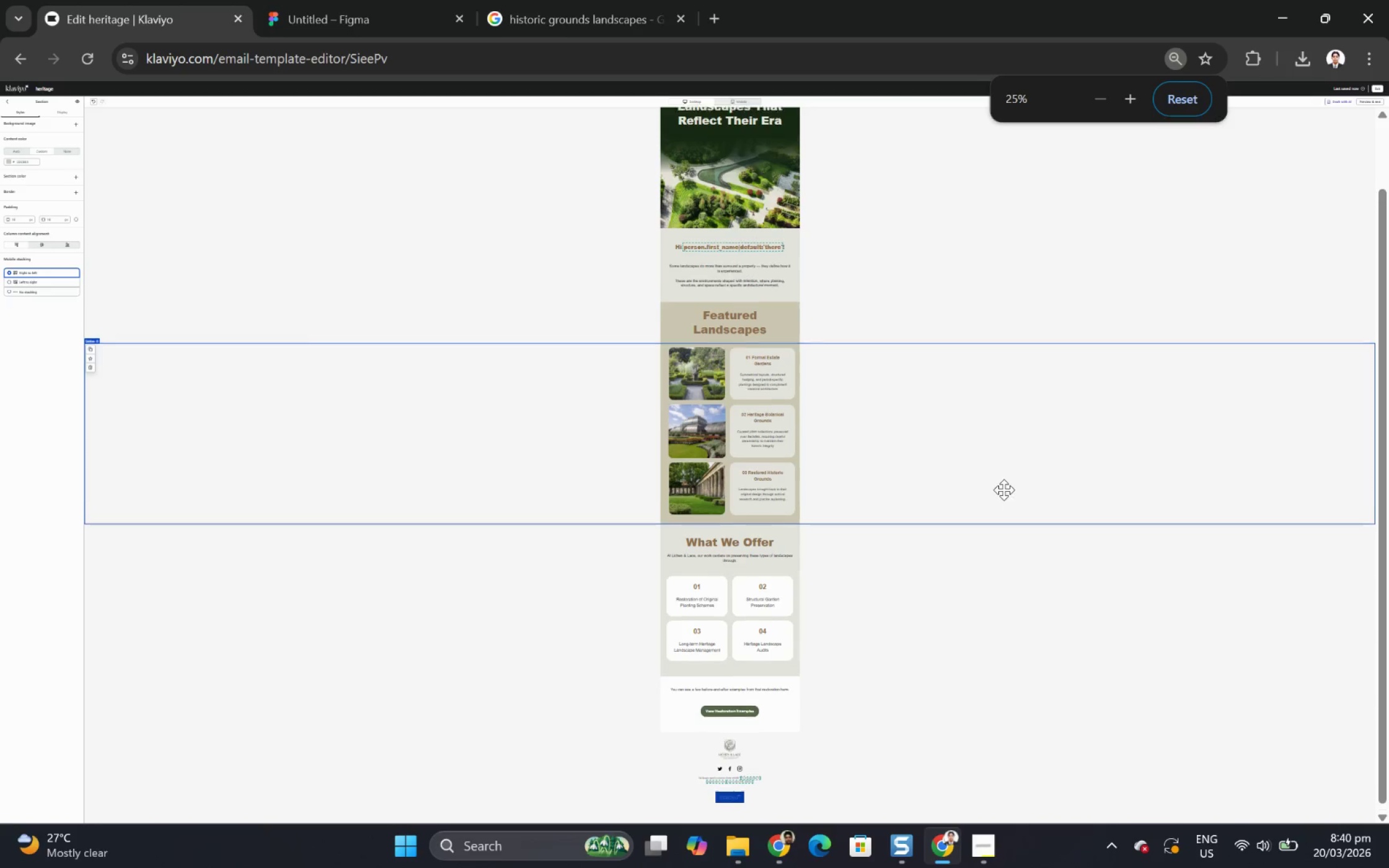 
scroll: coordinate [1003, 489], scroll_direction: up, amount: 4.0
 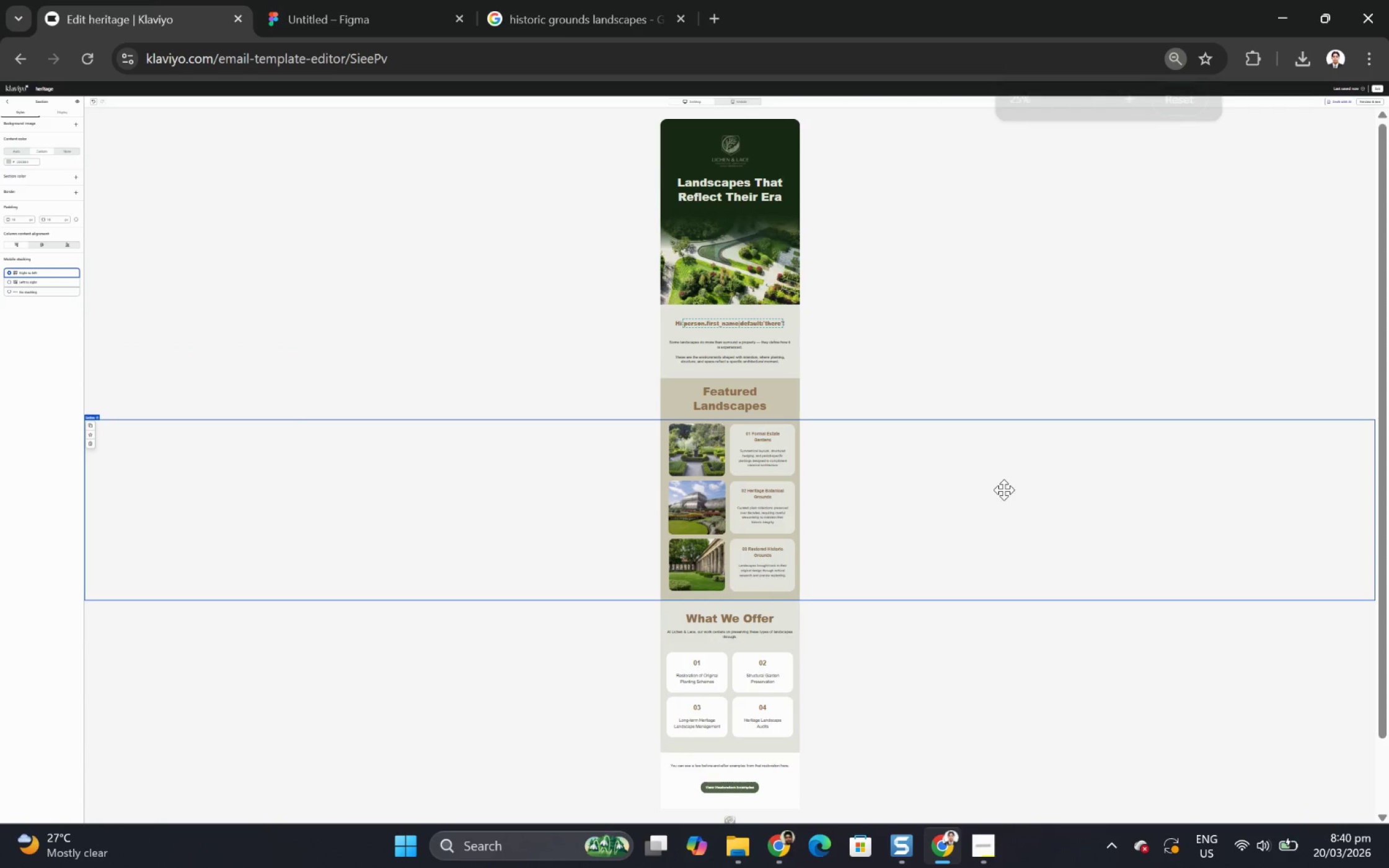 
hold_key(key=ControlLeft, duration=0.5)
scroll: coordinate [1027, 489], scroll_direction: down, amount: 11.0
 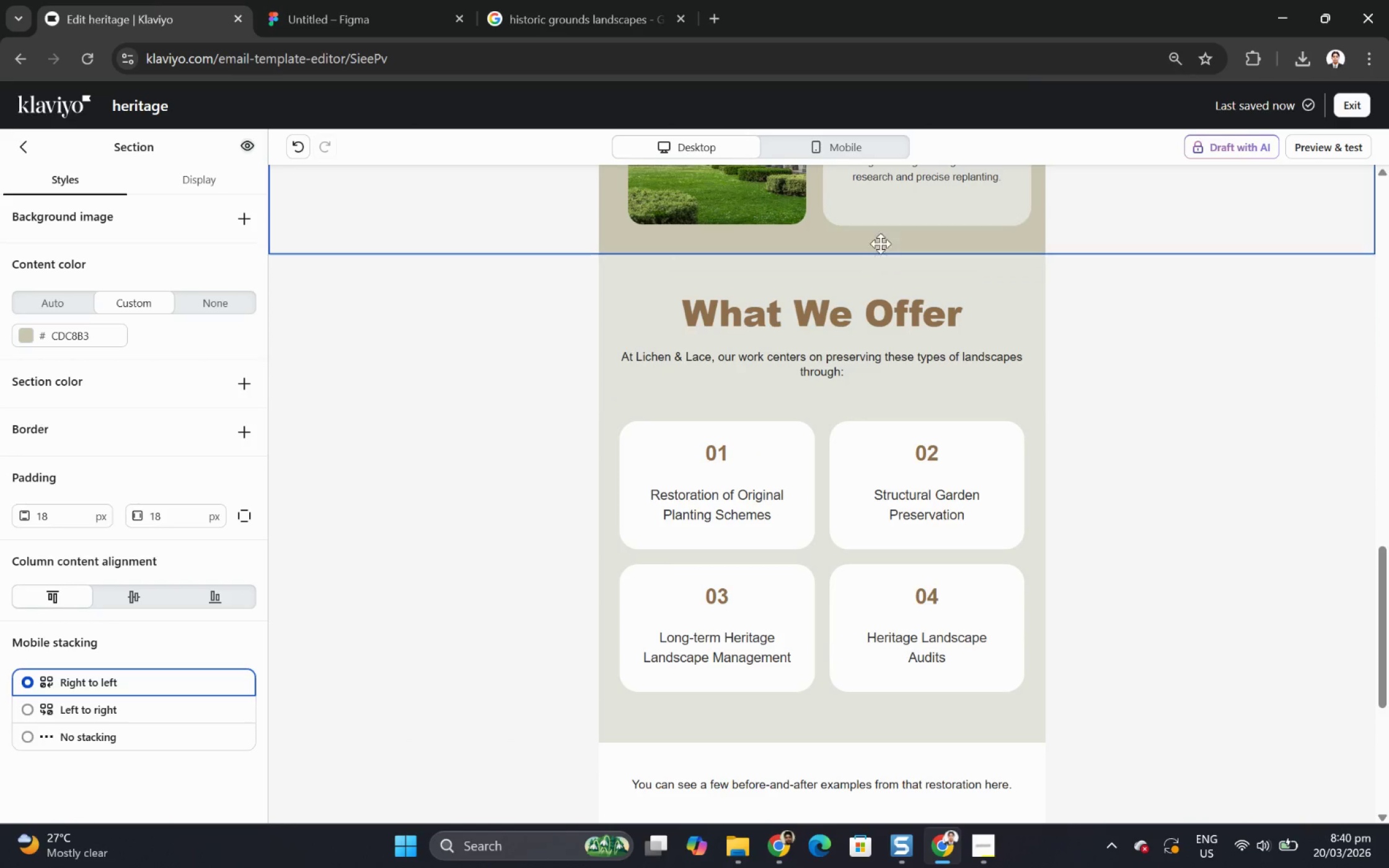 
left_click([868, 147])
 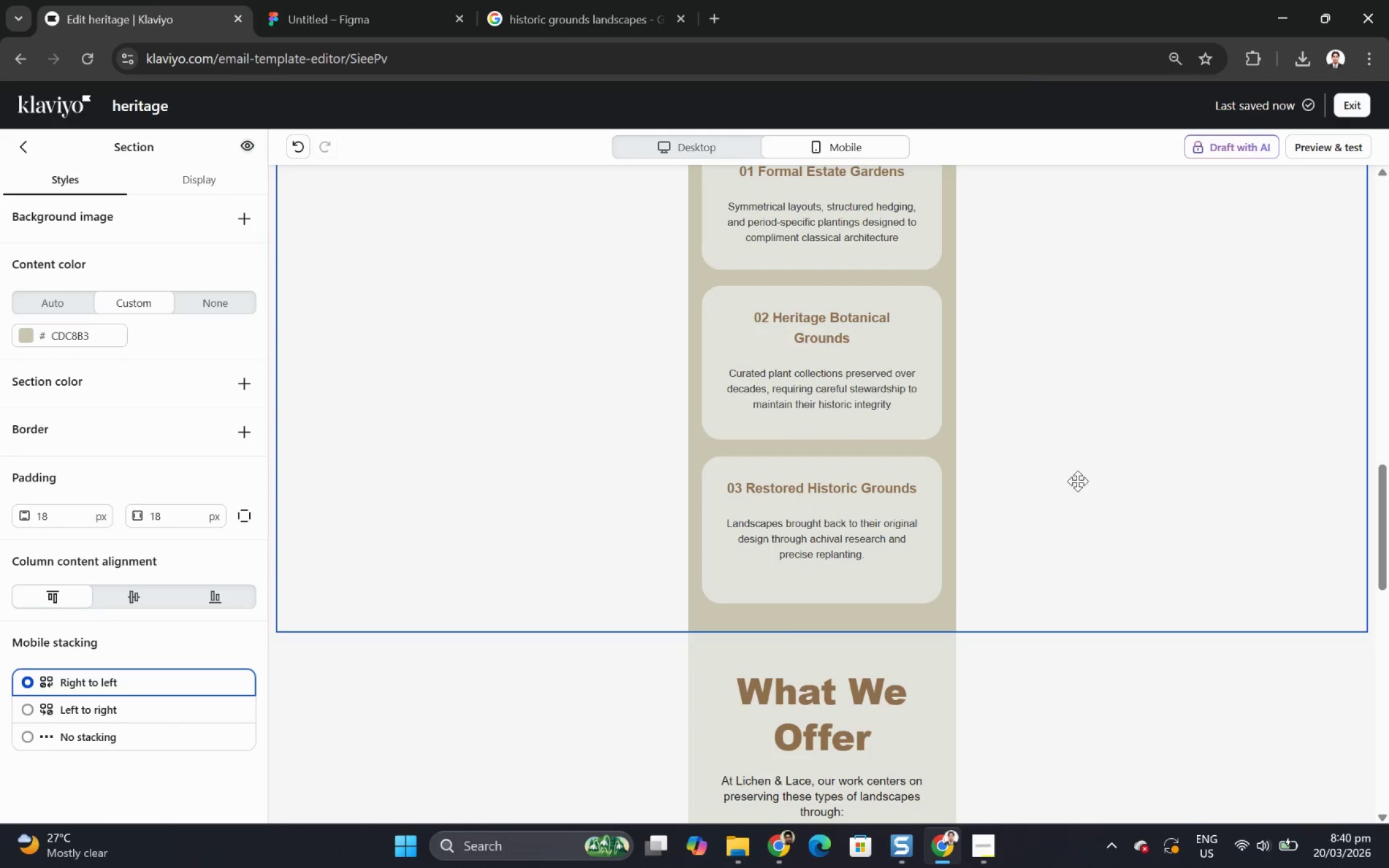 
scroll: coordinate [1075, 480], scroll_direction: down, amount: 8.0
 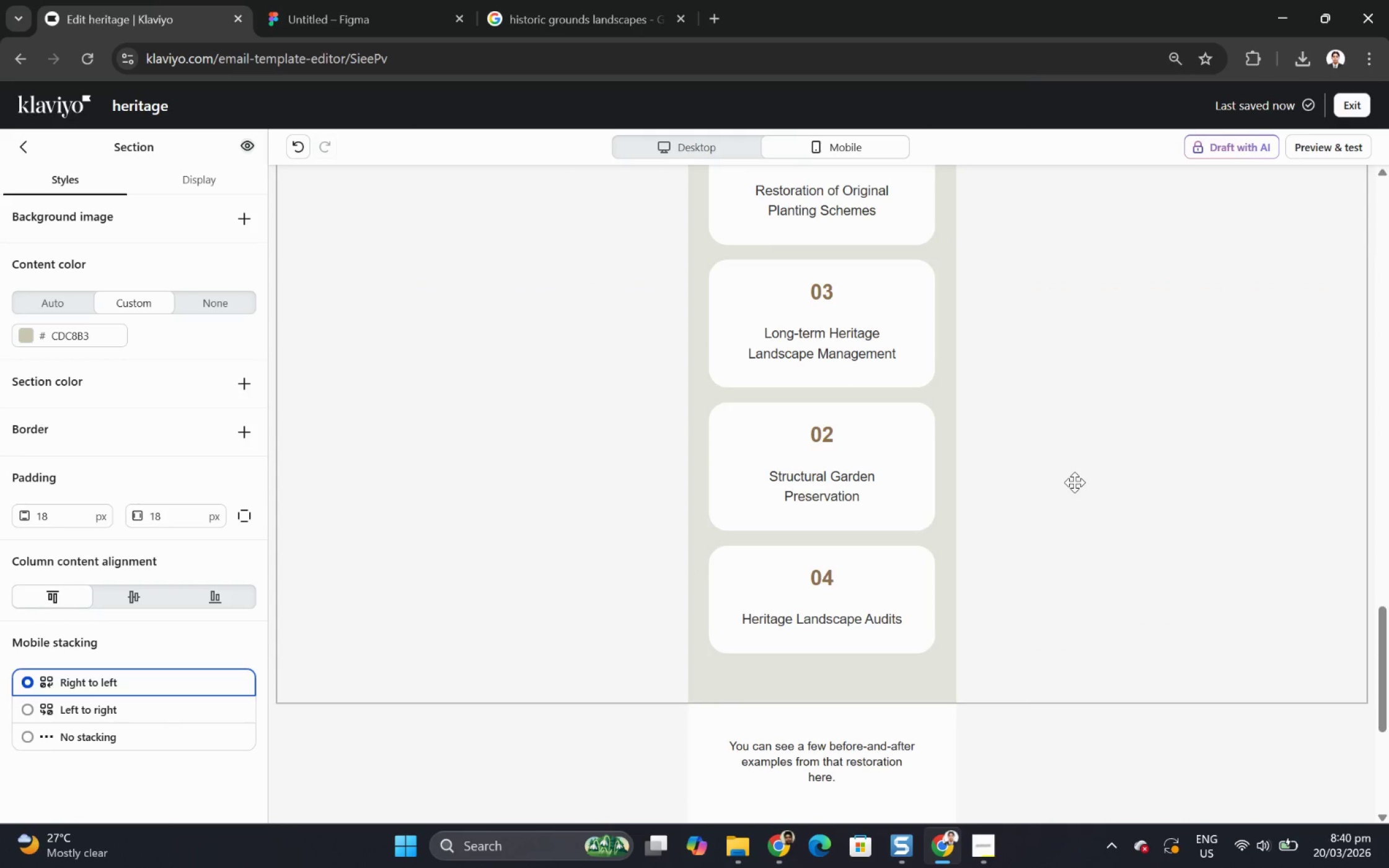 
scroll: coordinate [1074, 482], scroll_direction: none, amount: 0.0
 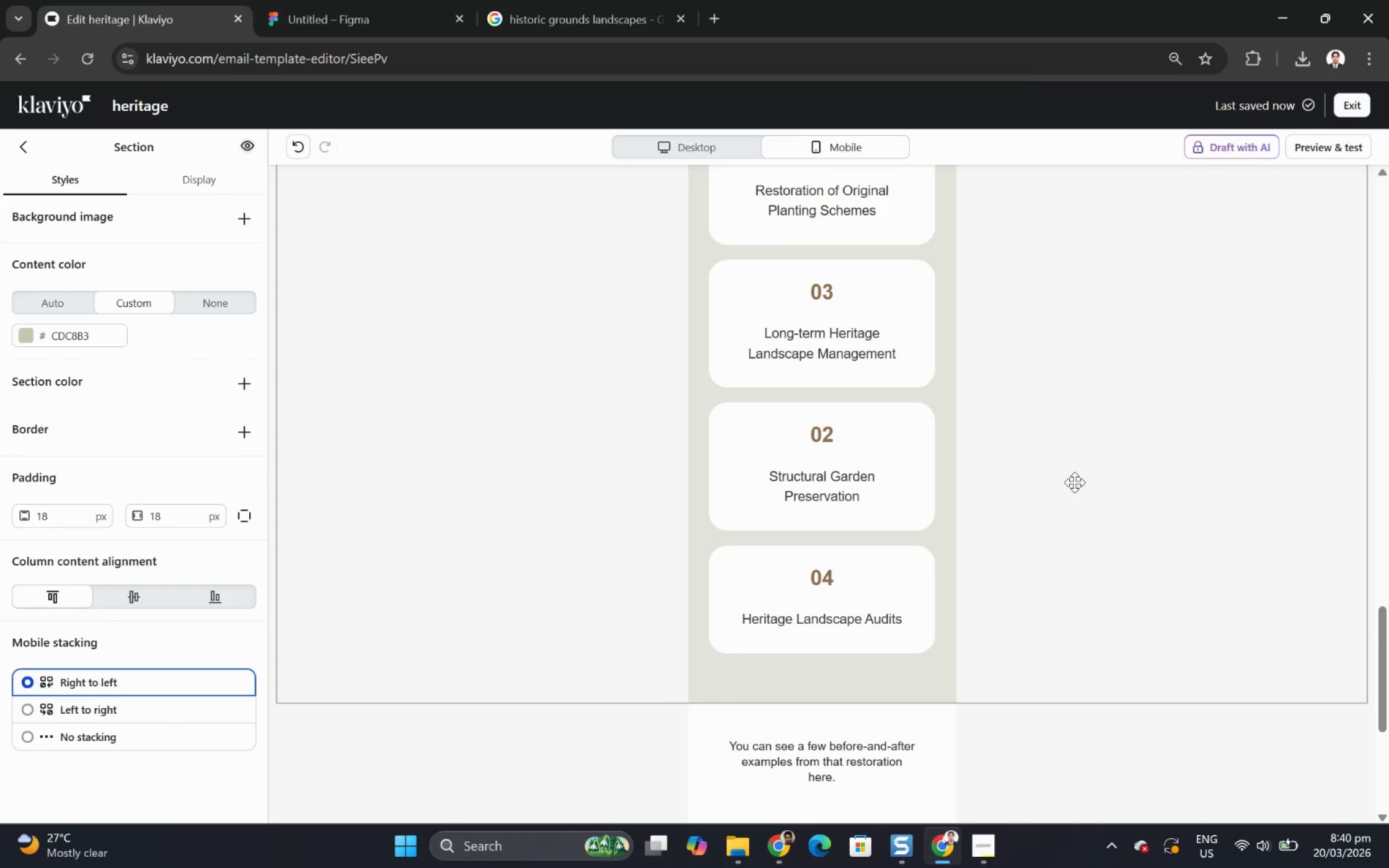 
scroll: coordinate [1074, 482], scroll_direction: up, amount: 2.0
 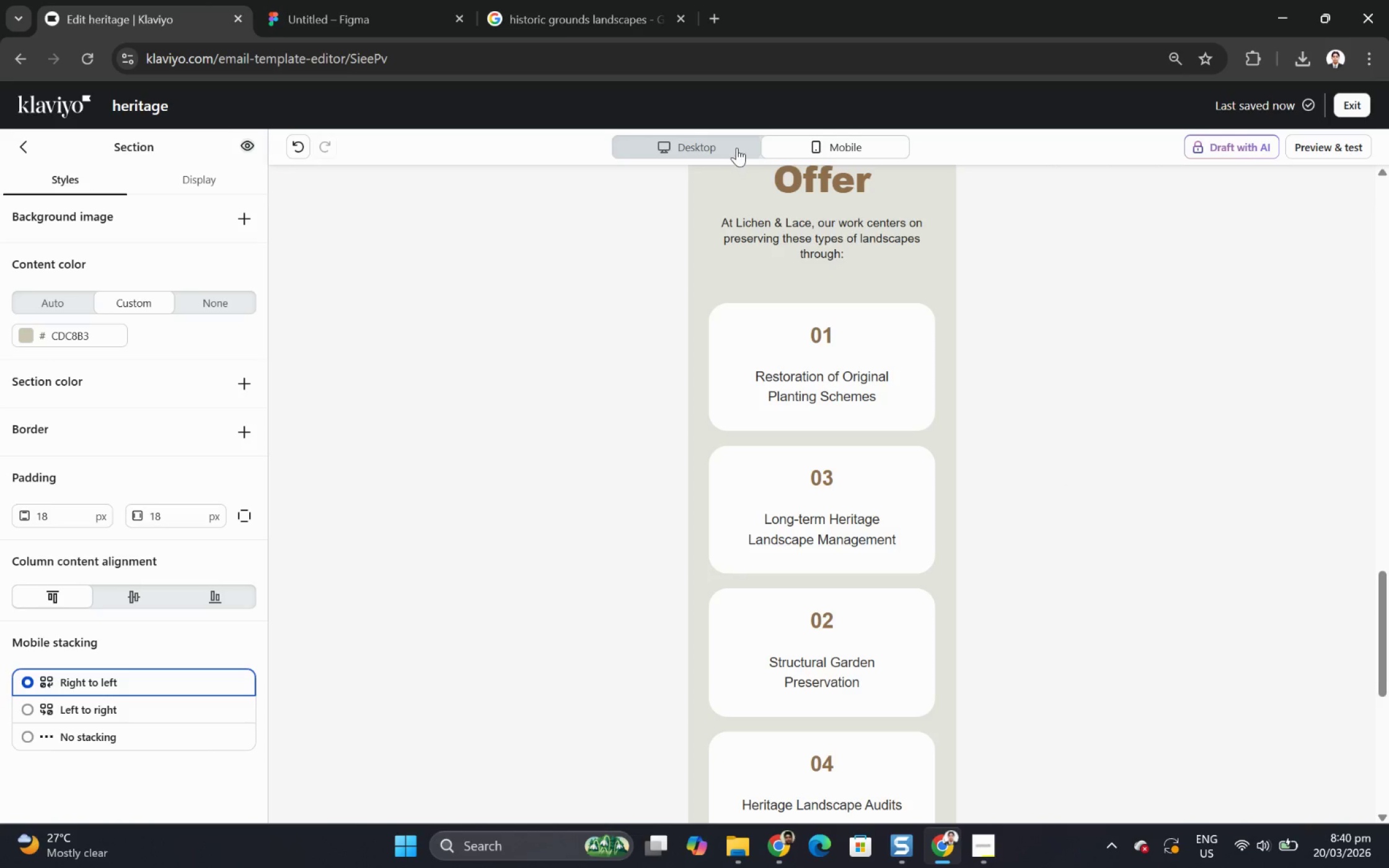 
left_click([736, 147])
 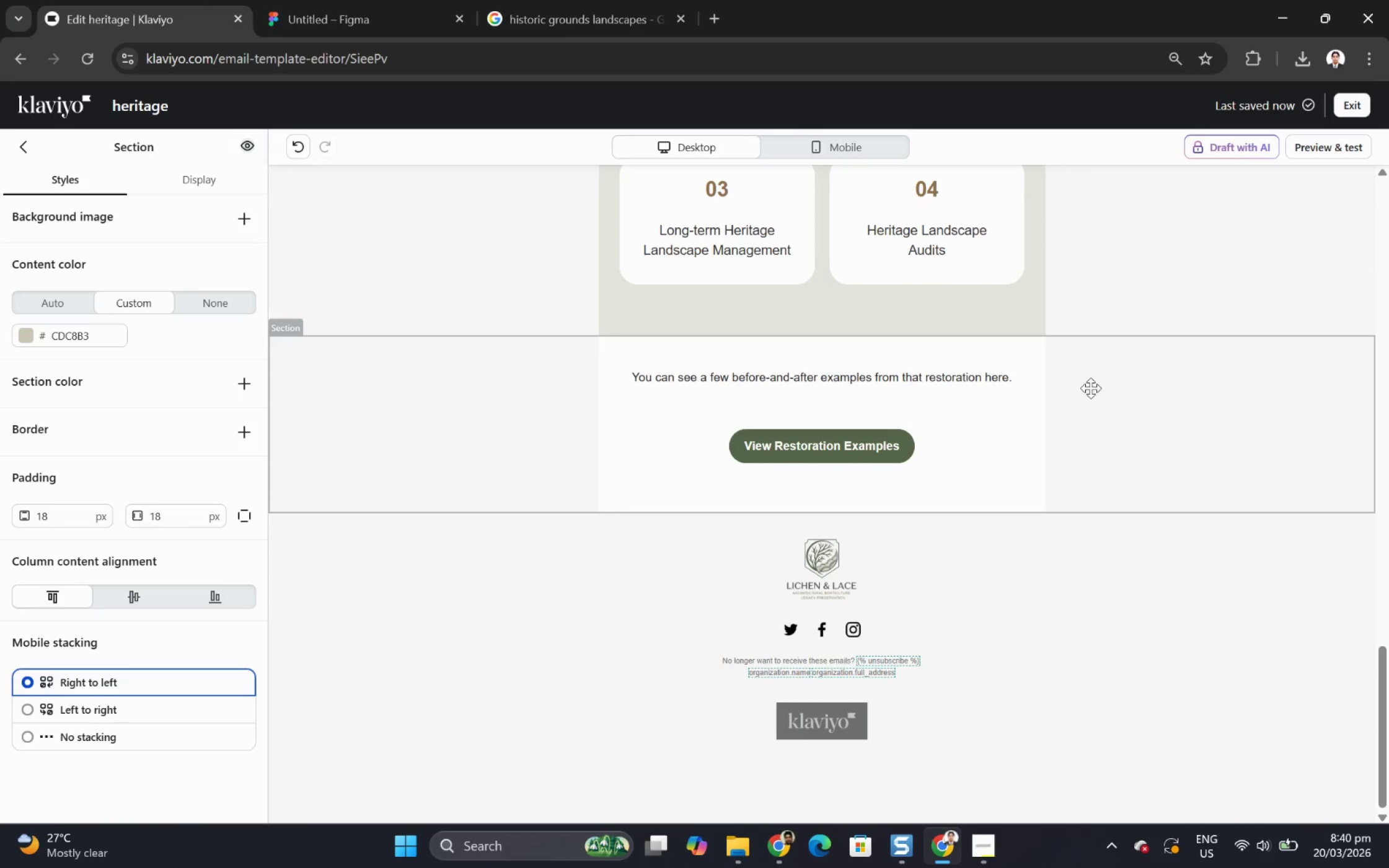 
scroll: coordinate [1207, 350], scroll_direction: up, amount: 8.0
 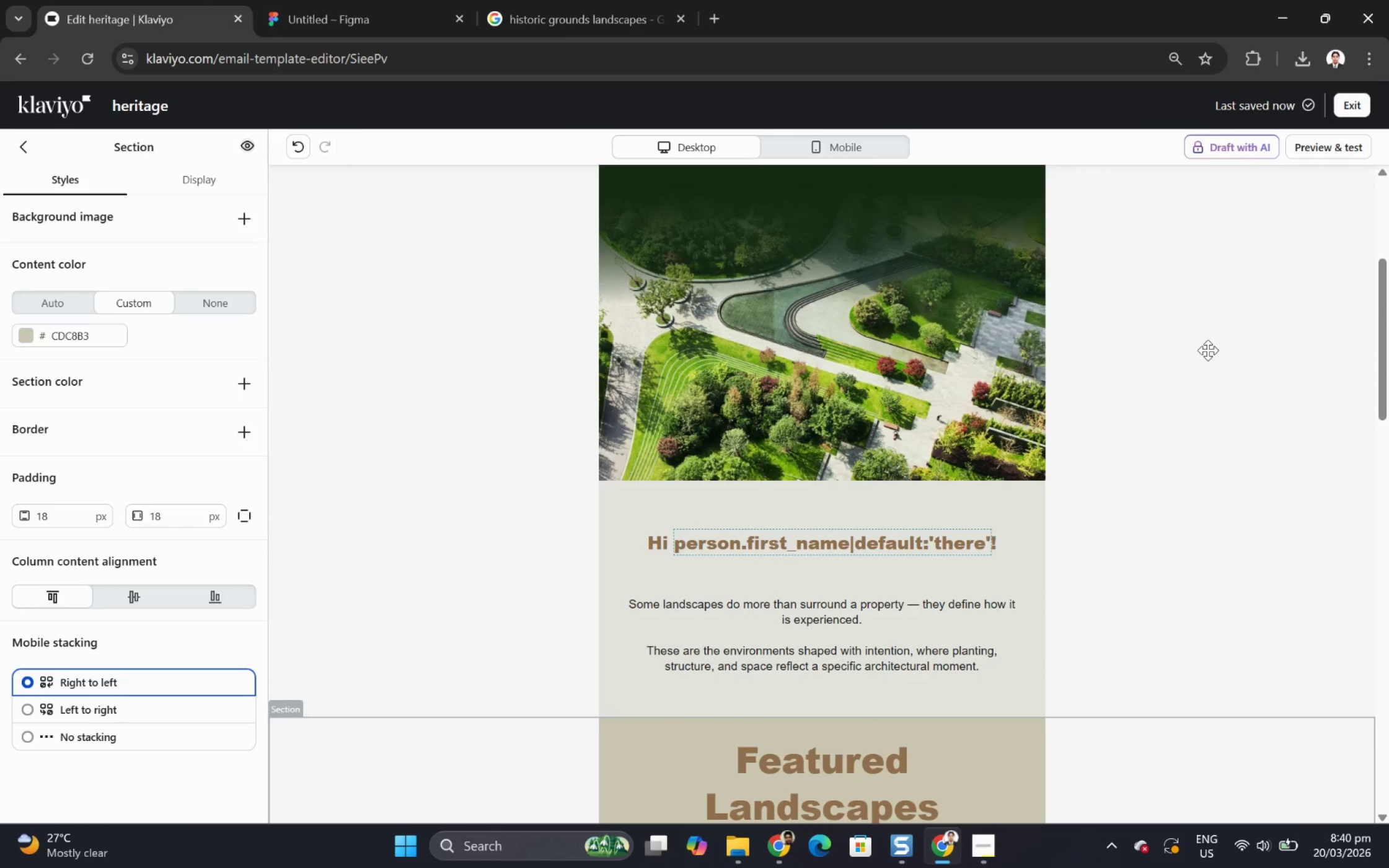 
scroll: coordinate [1207, 352], scroll_direction: down, amount: 6.0
 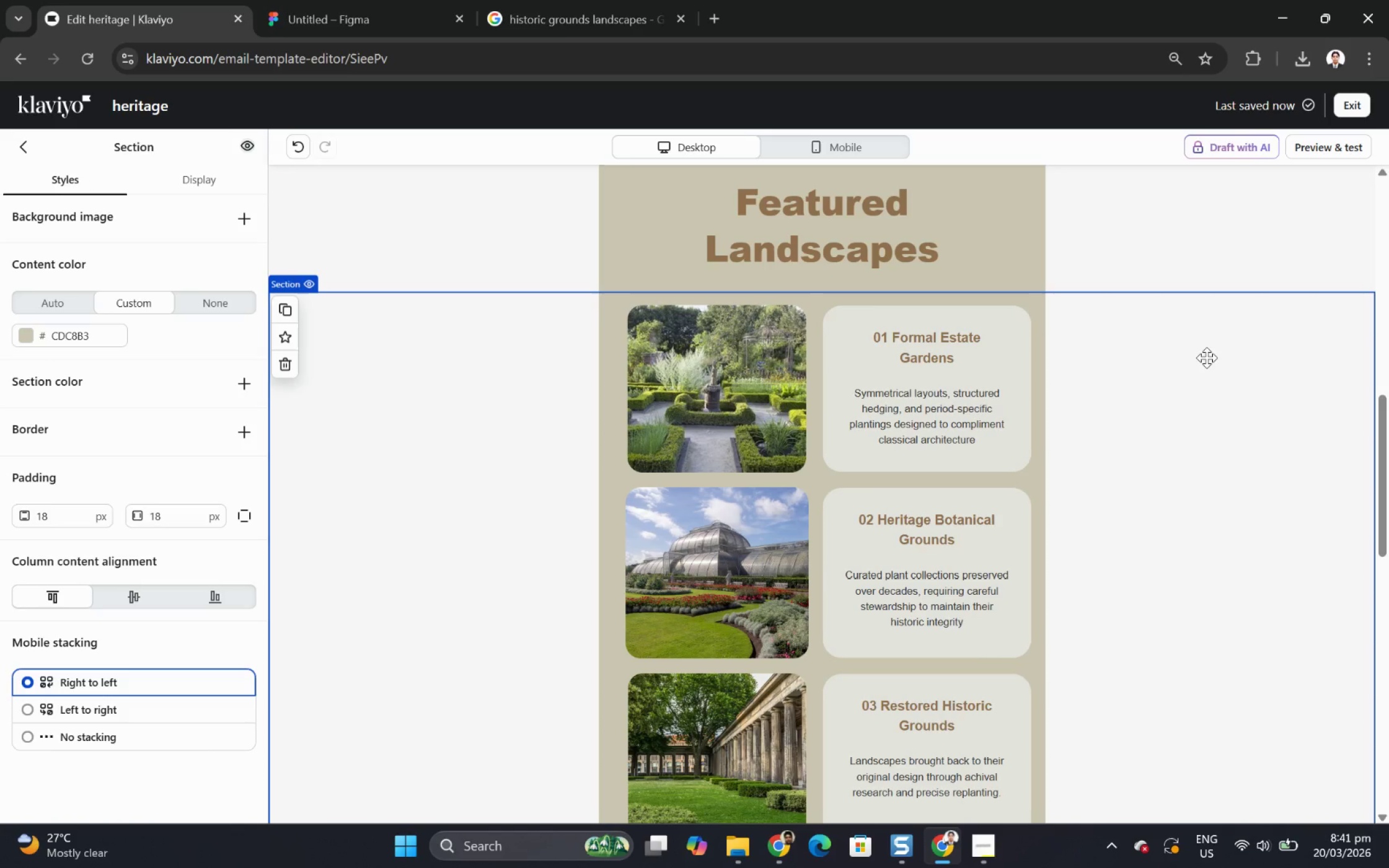 
wait(20.9)
 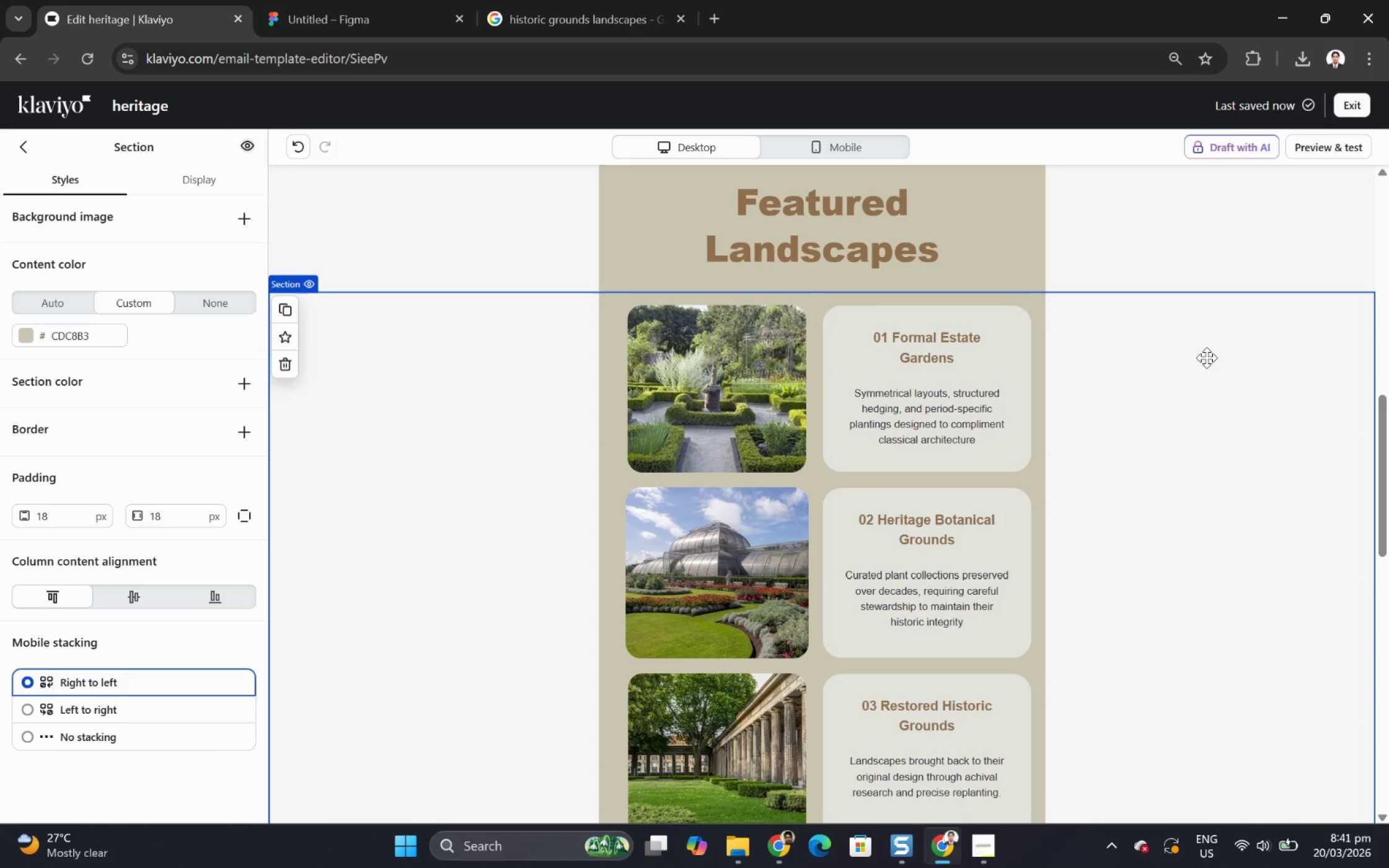 
scroll: coordinate [1259, 536], scroll_direction: down, amount: 11.0
 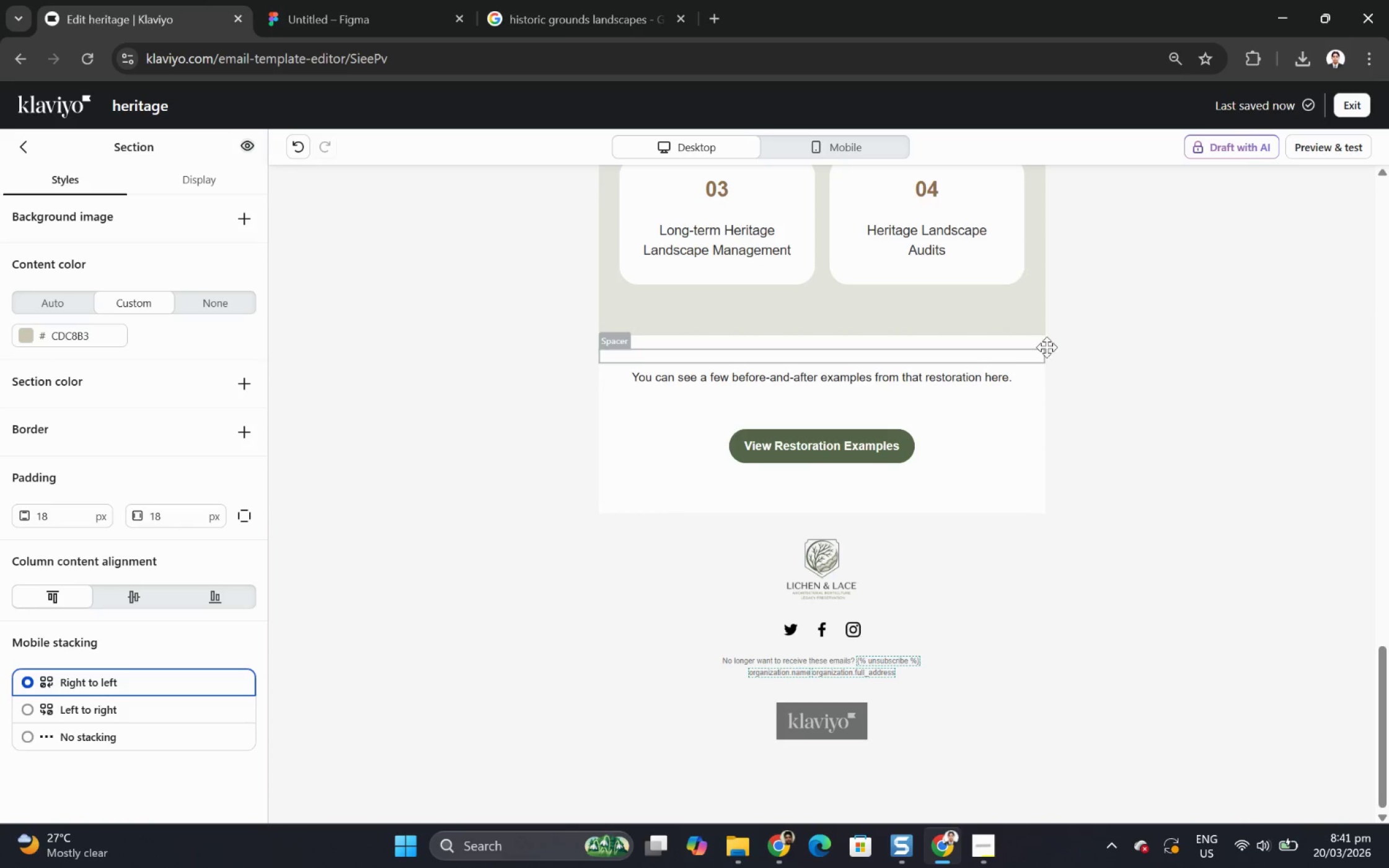 
scroll: coordinate [1122, 259], scroll_direction: up, amount: 21.0
 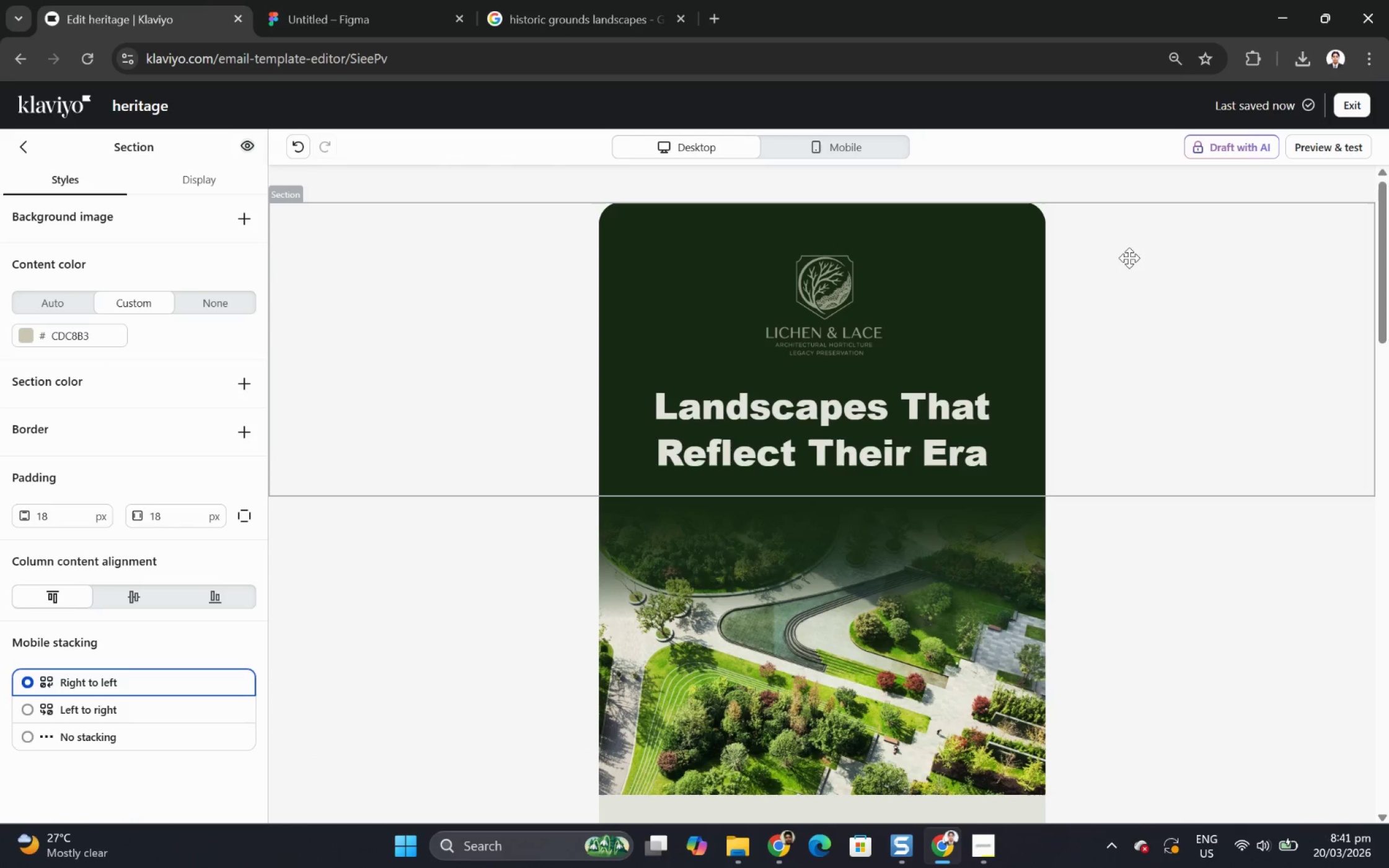 
scroll: coordinate [1090, 327], scroll_direction: down, amount: 16.0
 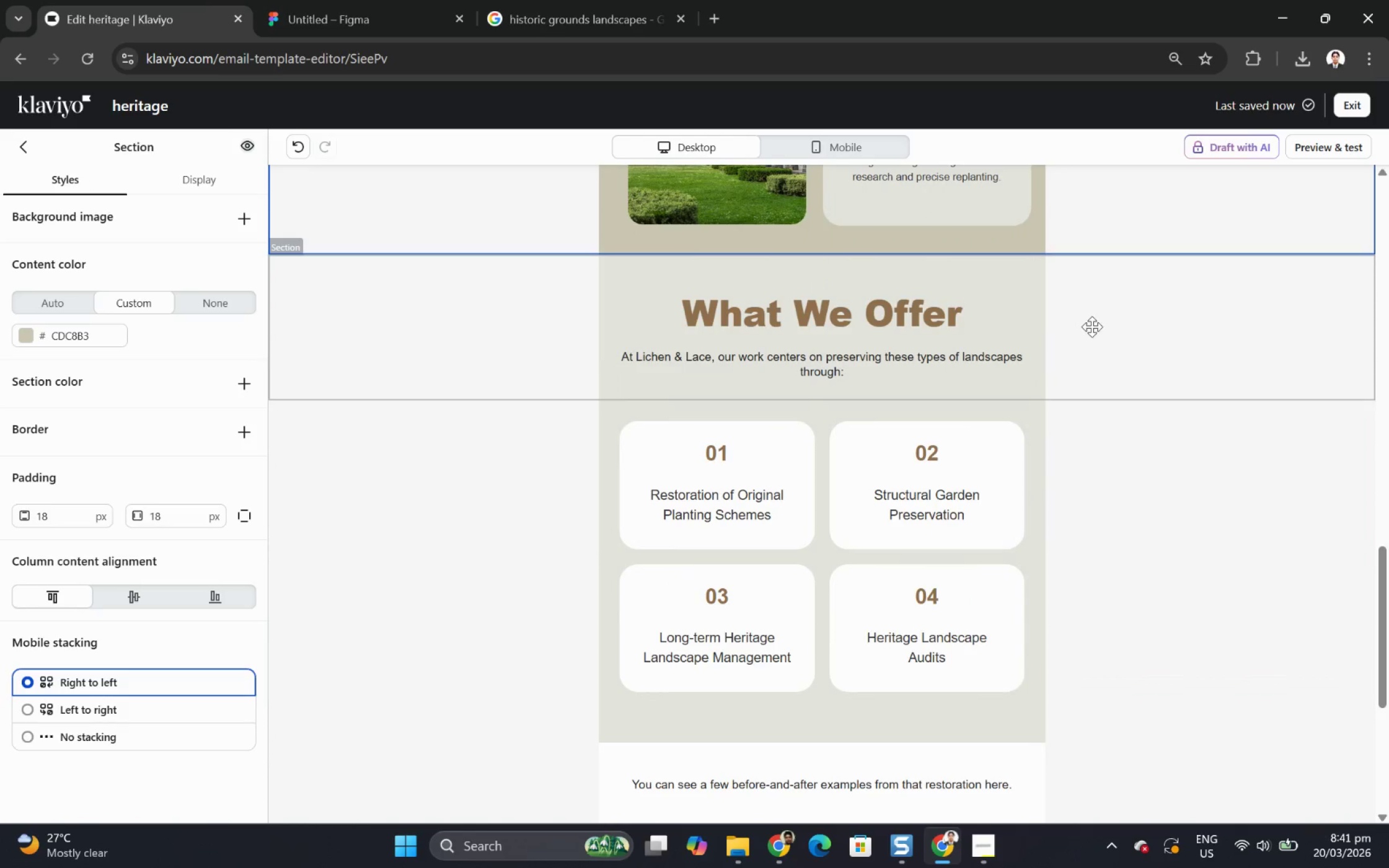 
scroll: coordinate [1093, 327], scroll_direction: up, amount: 13.0
 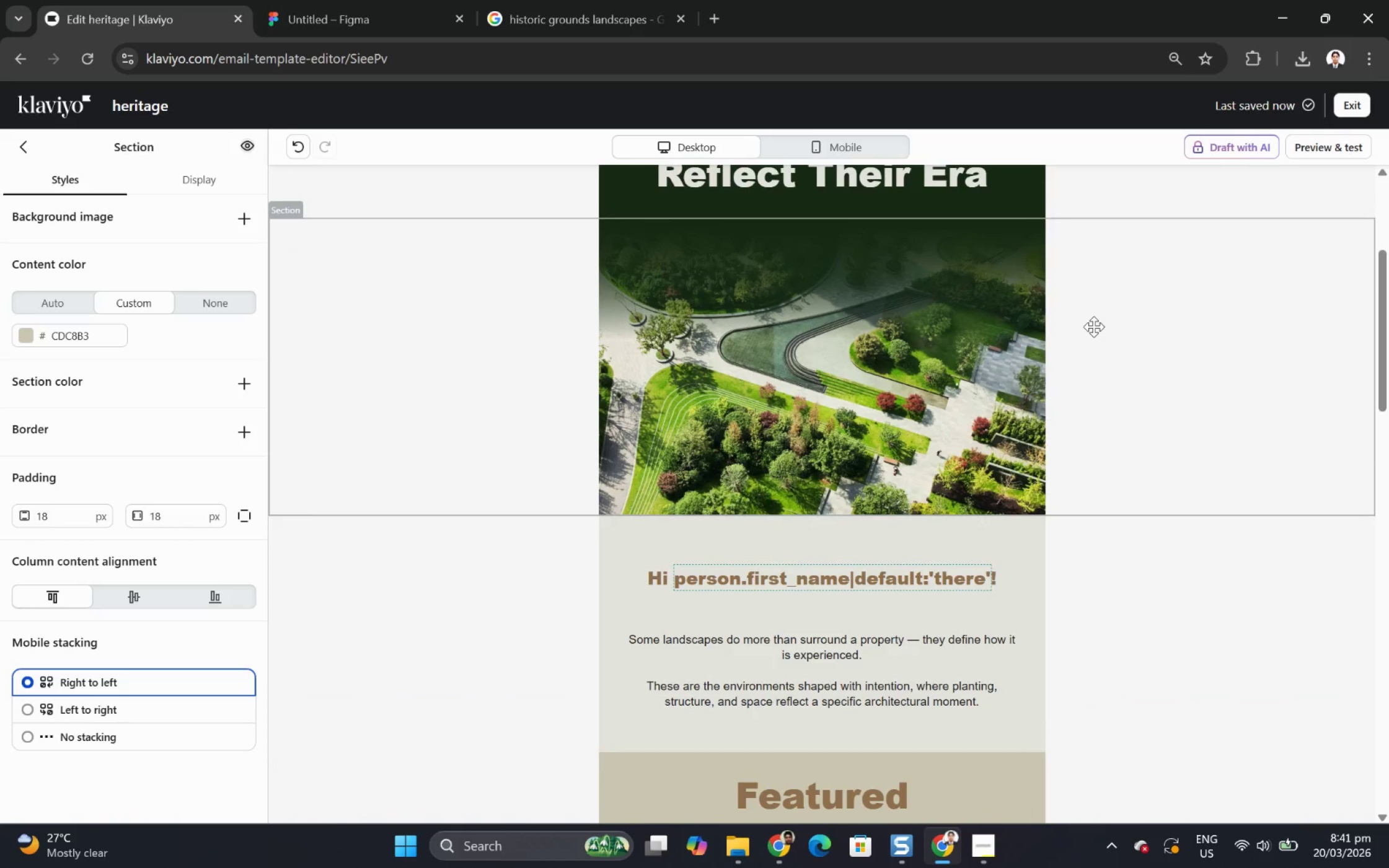 
scroll: coordinate [1093, 327], scroll_direction: down, amount: 19.0
 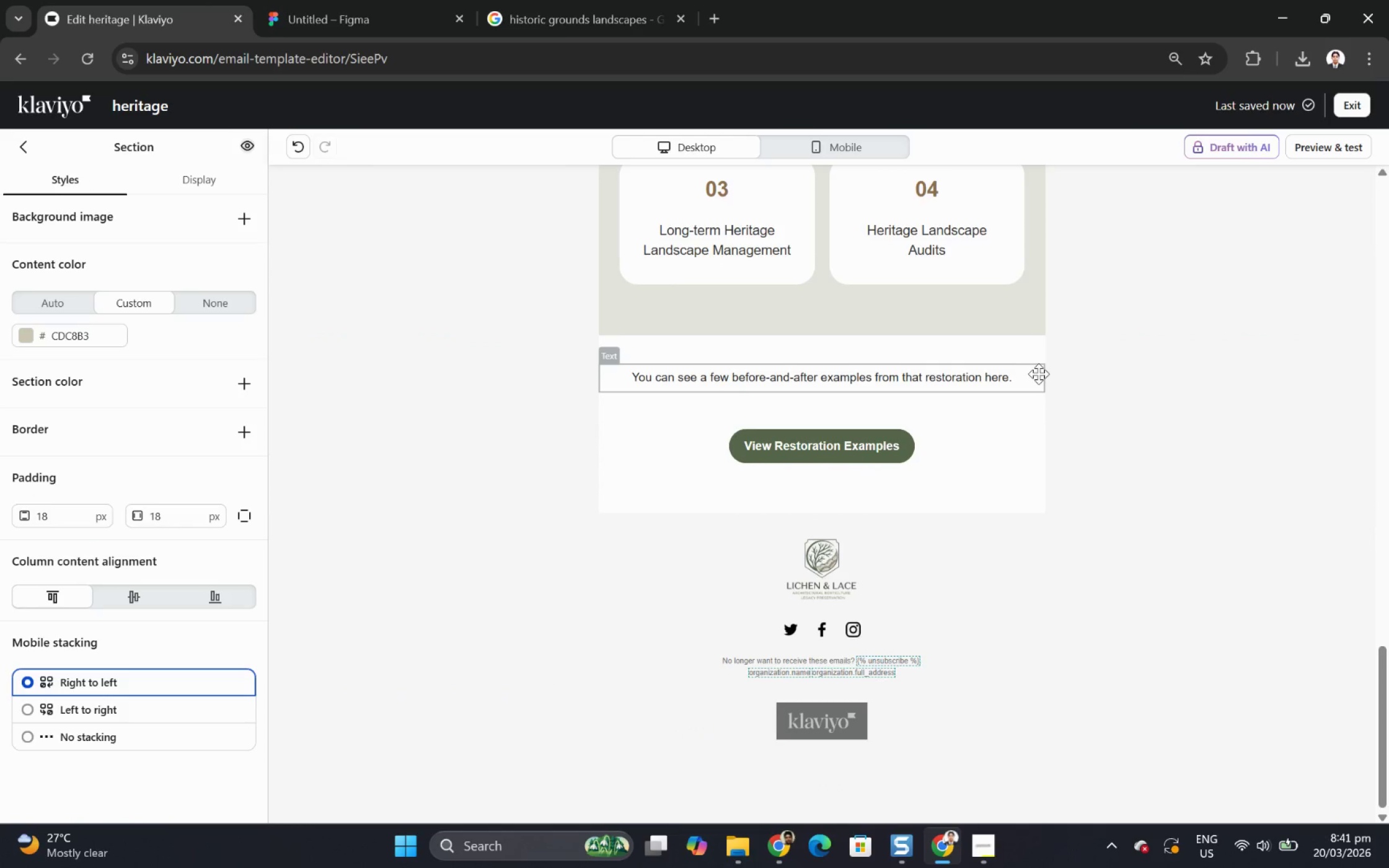 
scroll: coordinate [1080, 352], scroll_direction: up, amount: 22.0
 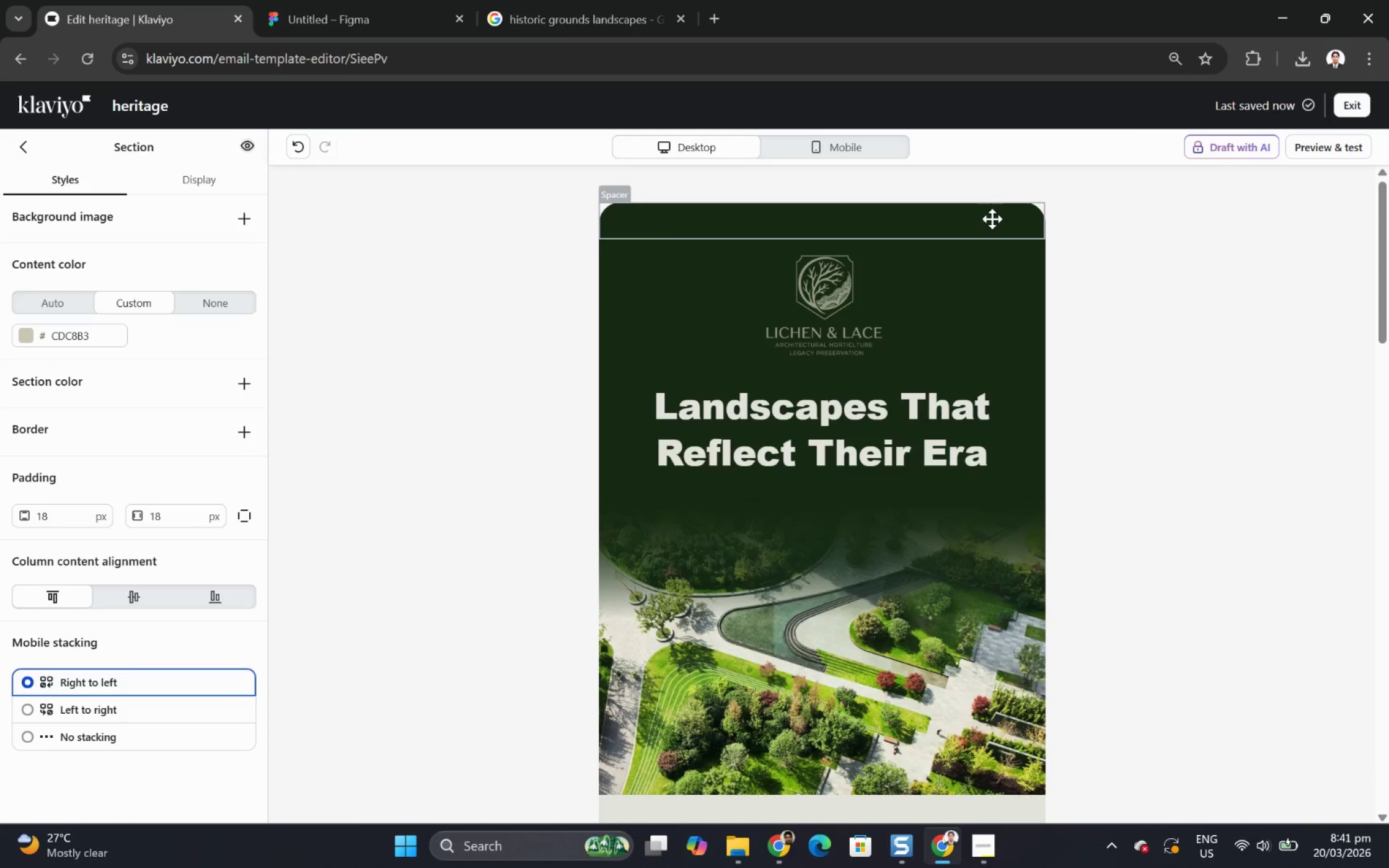 
scroll: coordinate [966, 371], scroll_direction: down, amount: 24.0
 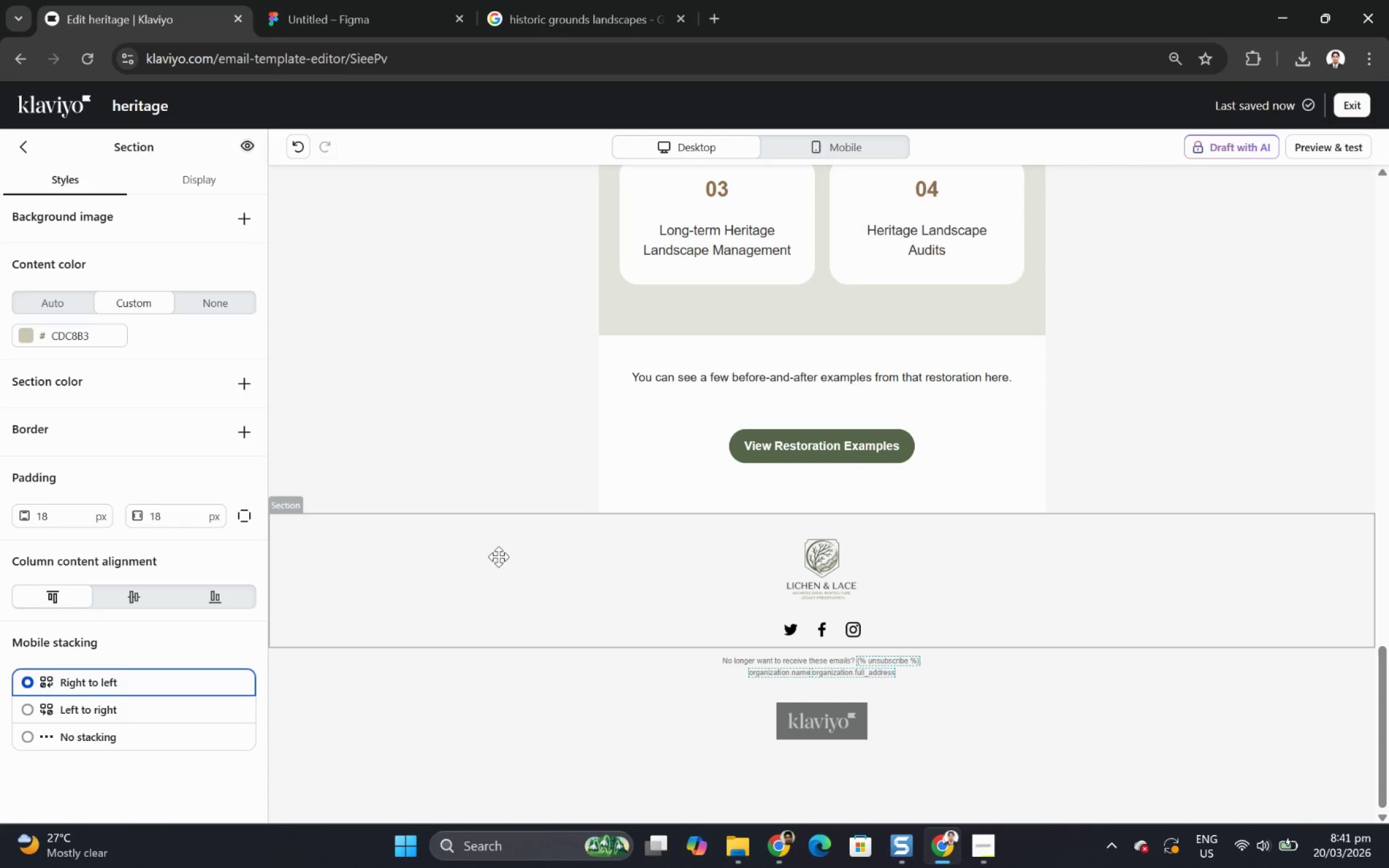 
left_click([498, 556])
 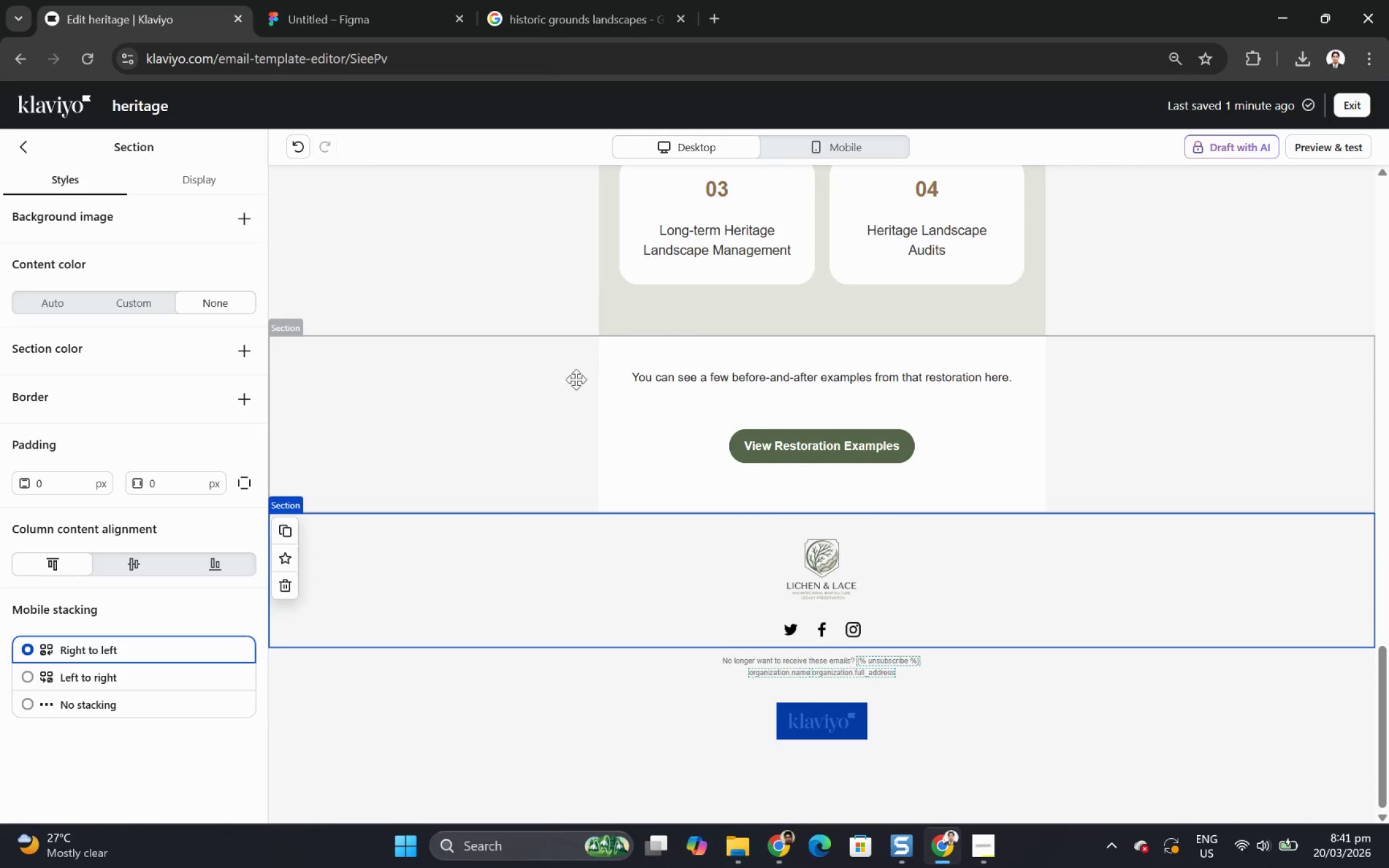 
scroll: coordinate [559, 351], scroll_direction: up, amount: 22.0
 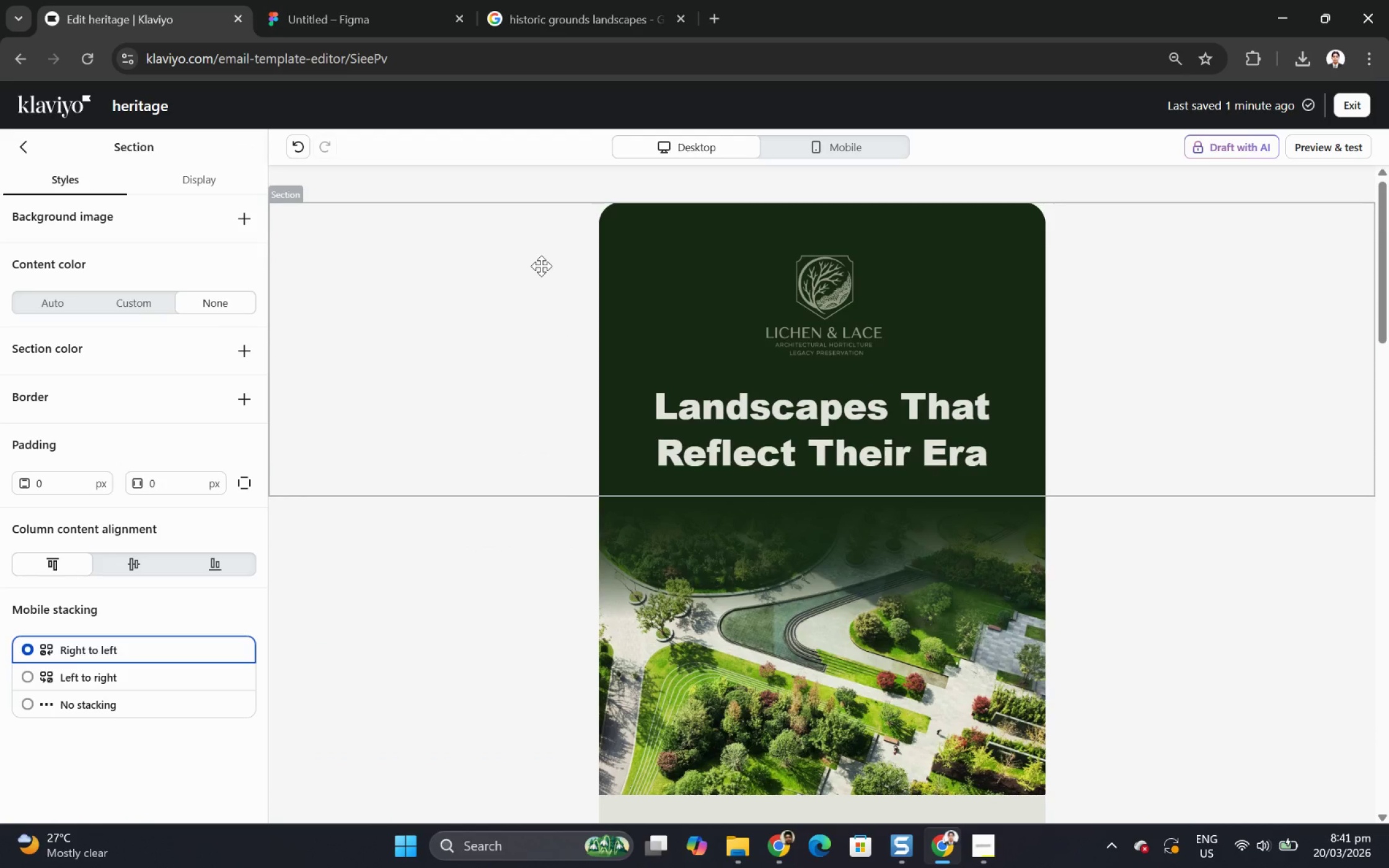 
left_click([541, 266])
 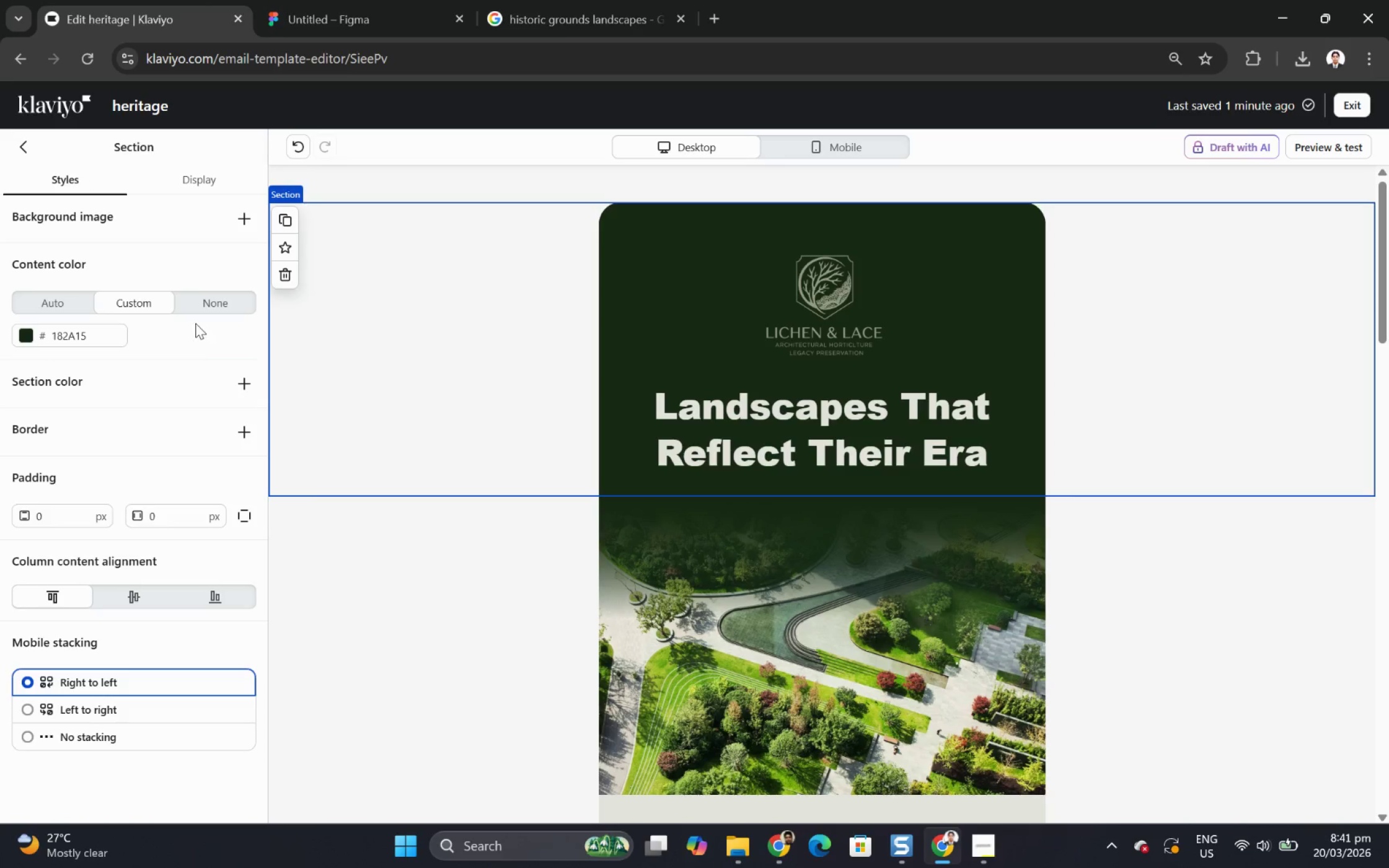 
left_click([117, 329])
 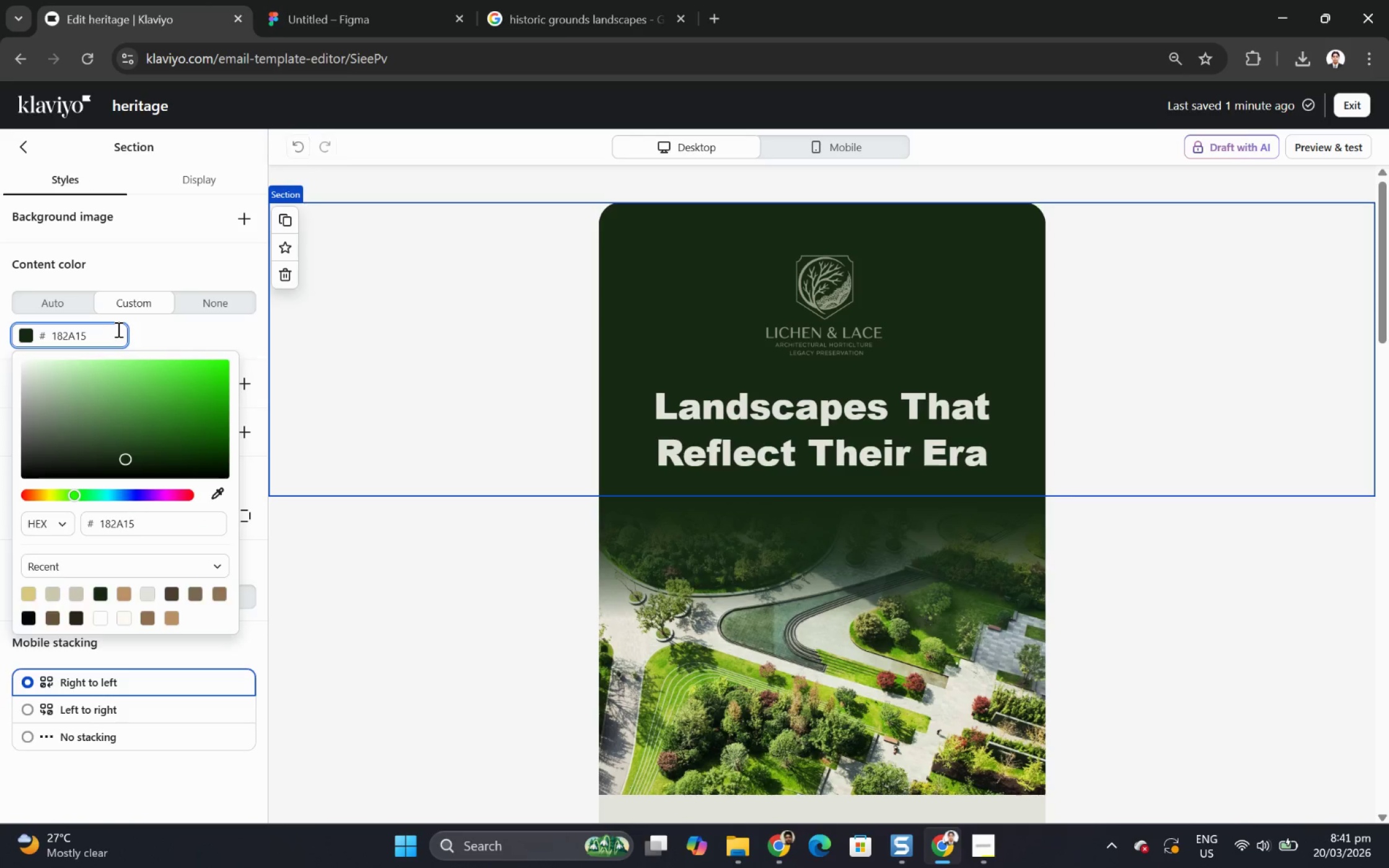 
double_click([117, 329])
 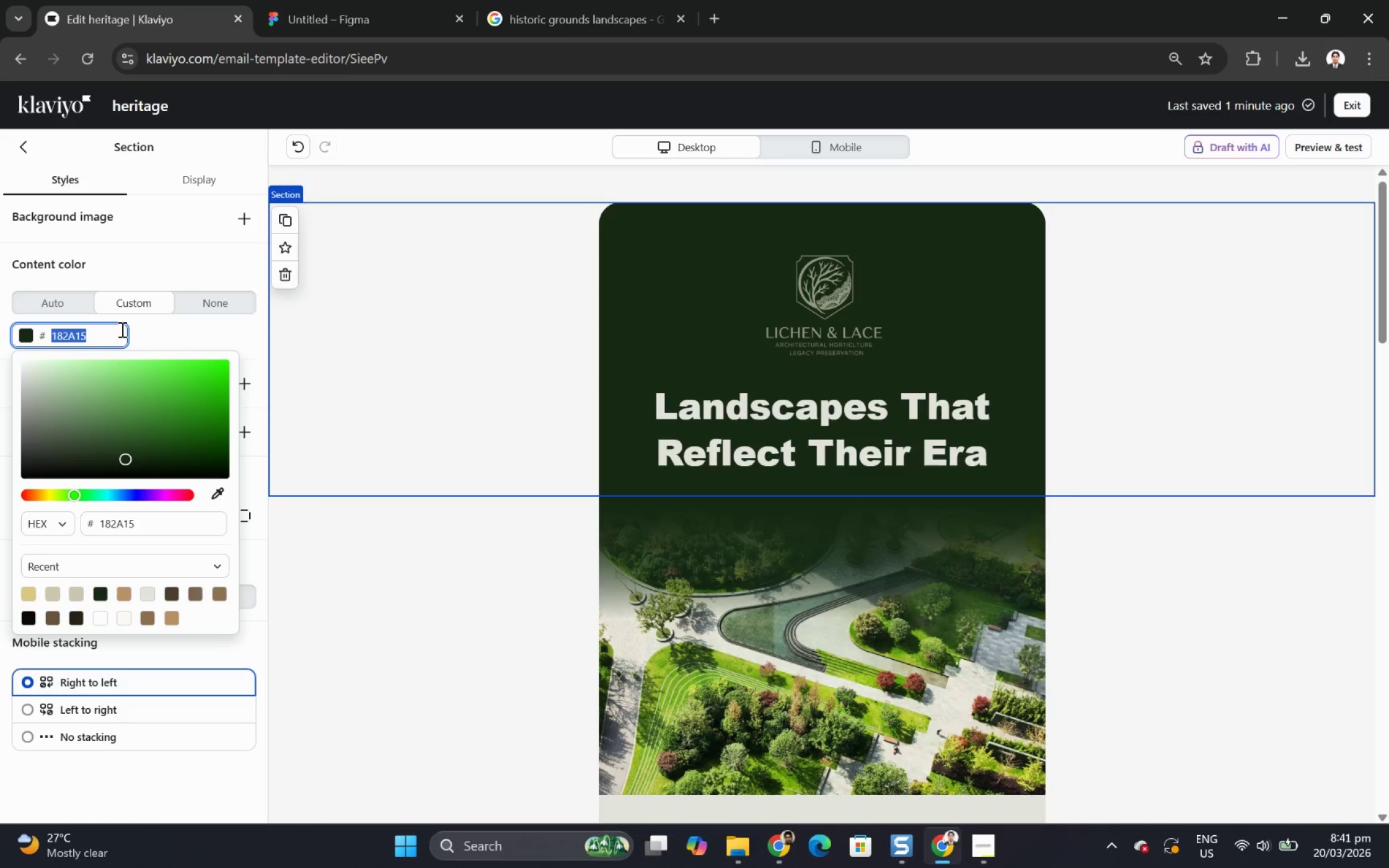 
key(Control+C)
 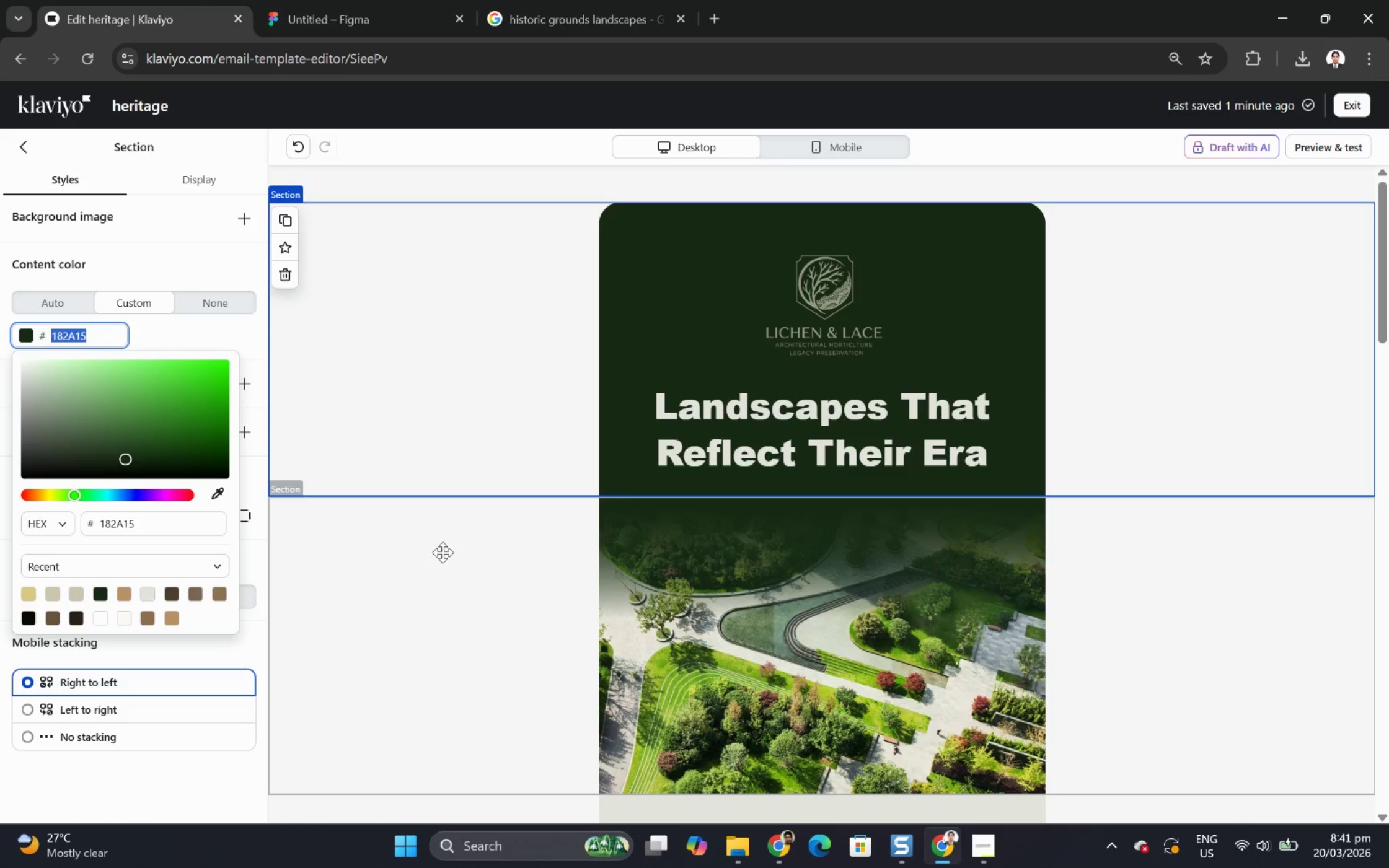 
left_click([443, 552])
 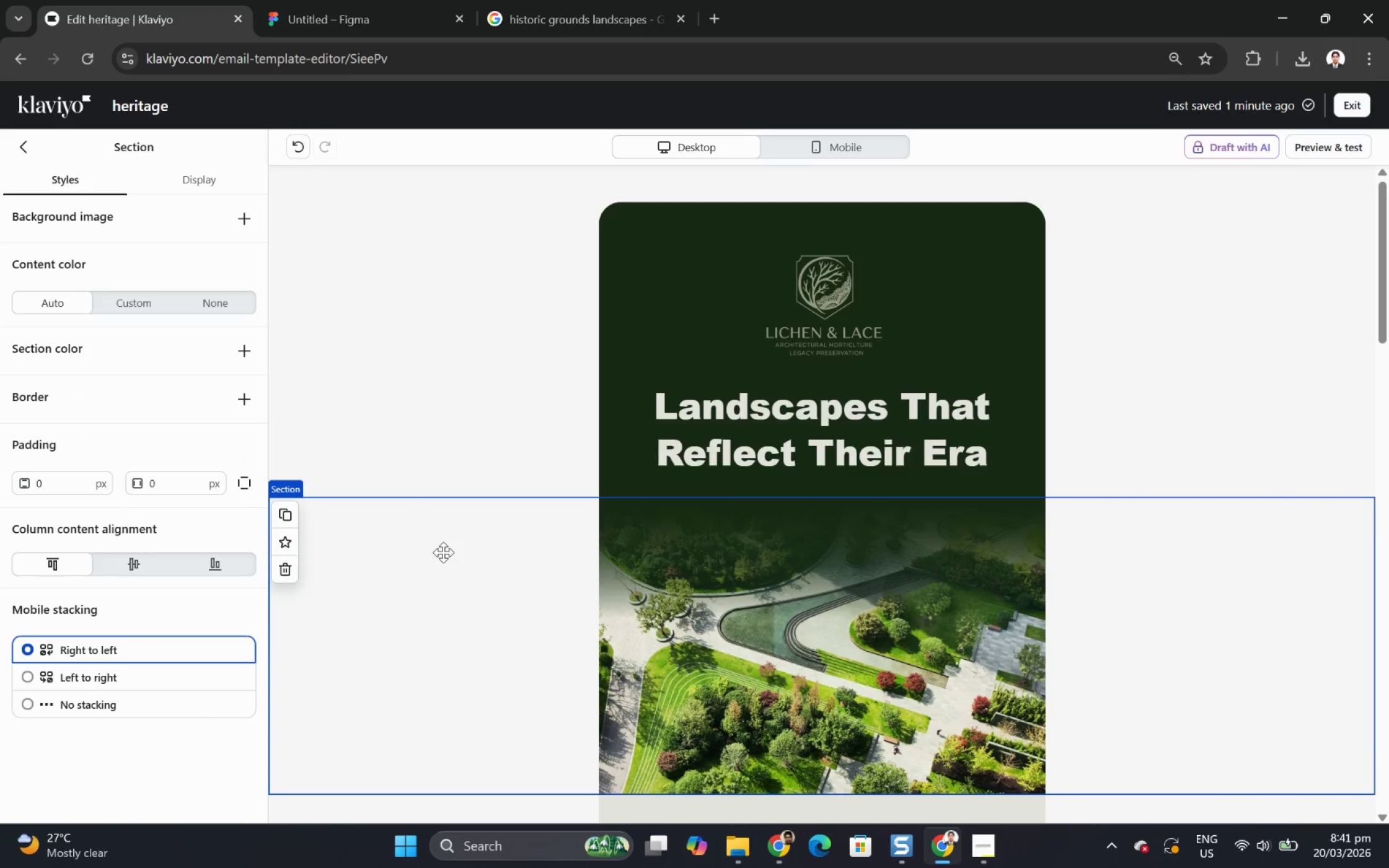 
left_click([422, 515])
 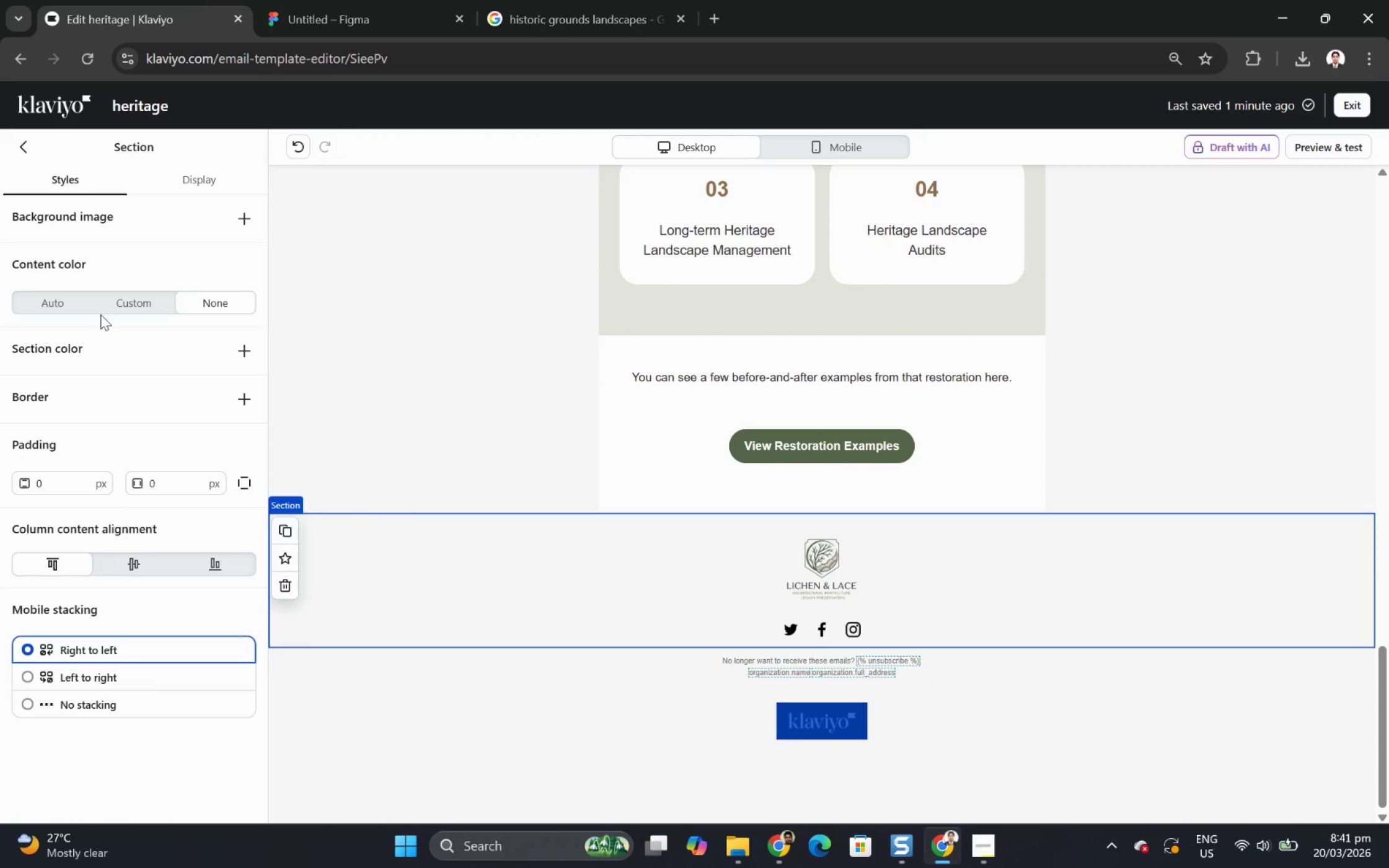 
scroll: coordinate [446, 545], scroll_direction: down, amount: 26.0
 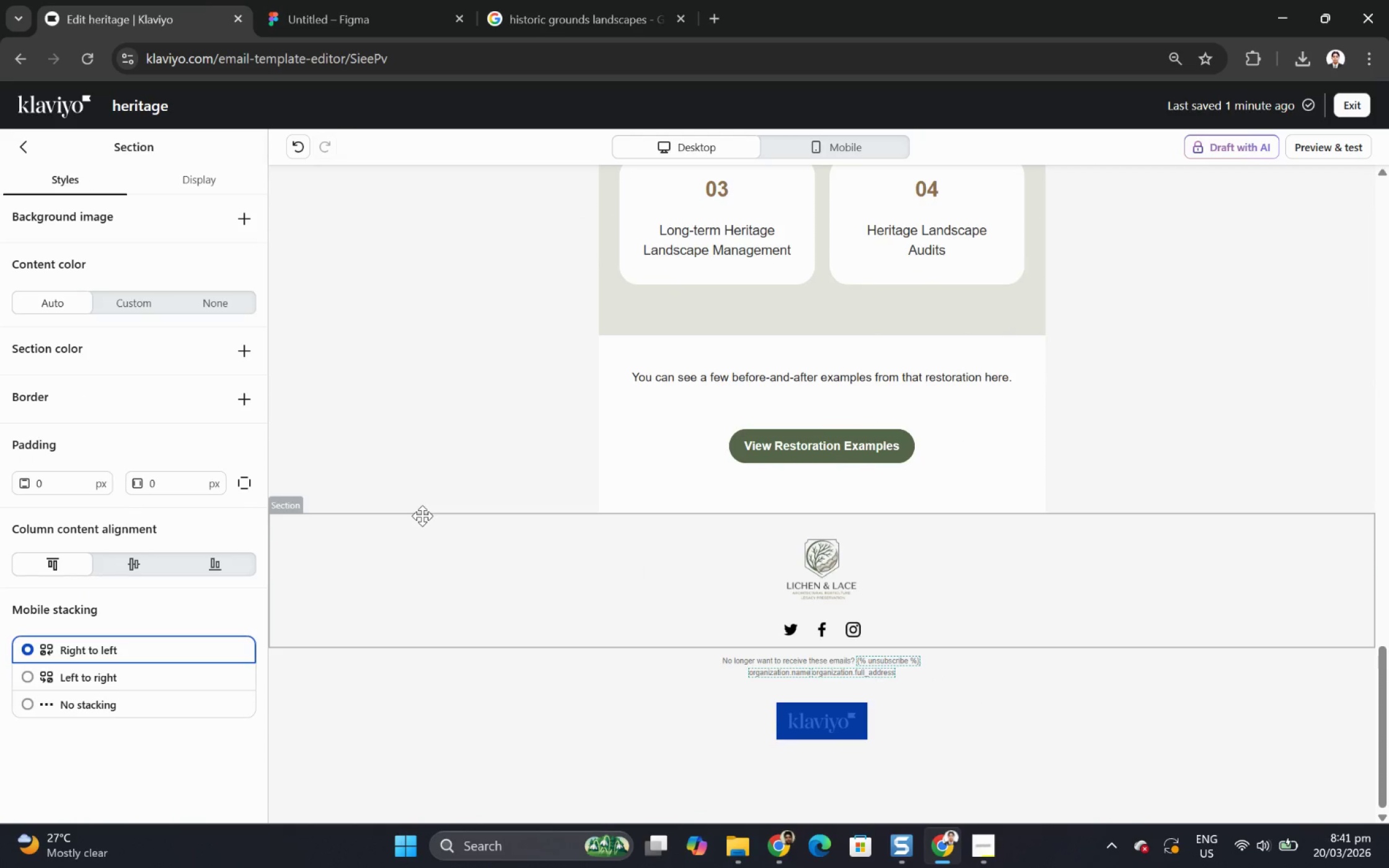 
wait(5.45)
 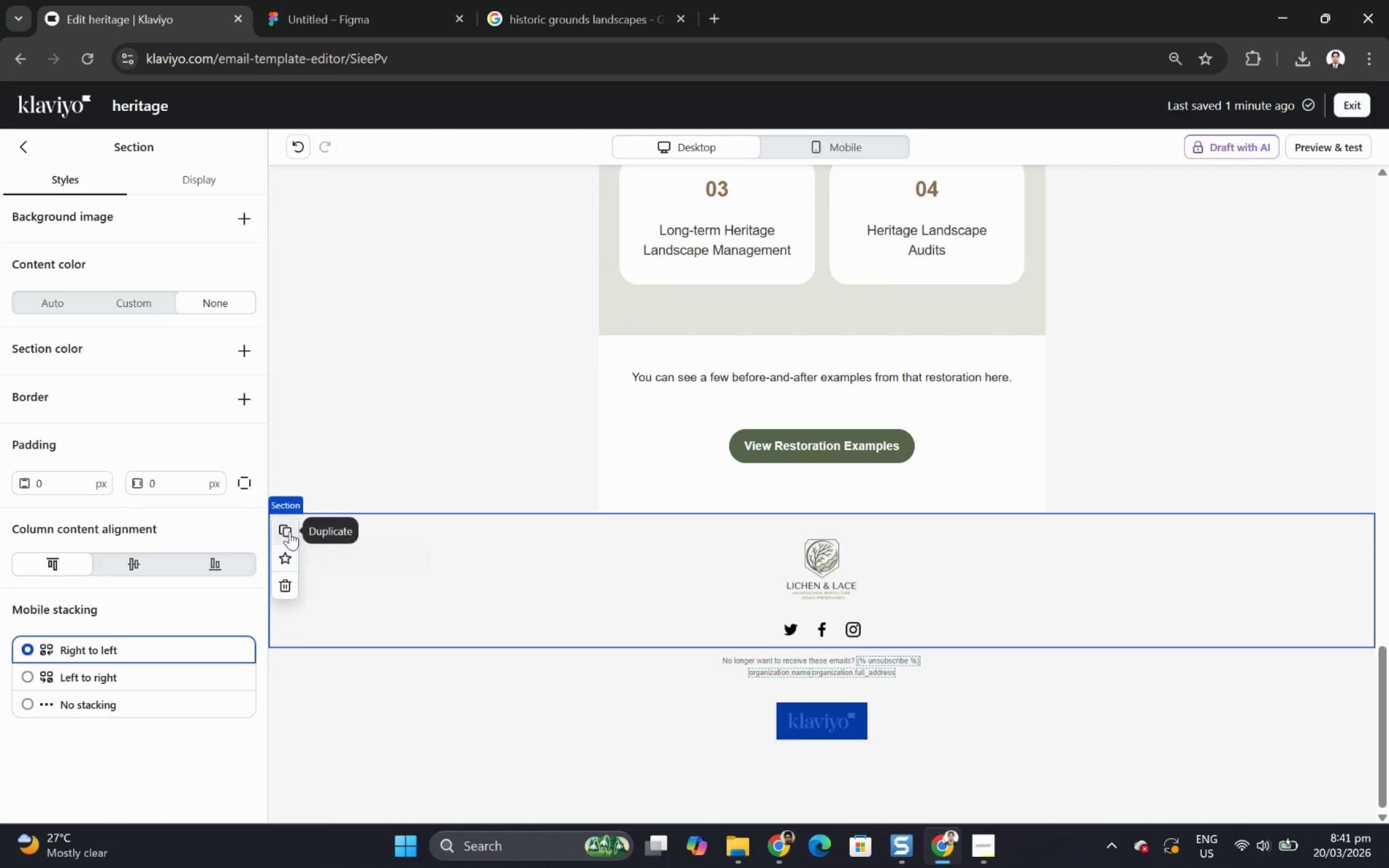 
double_click([100, 345])
 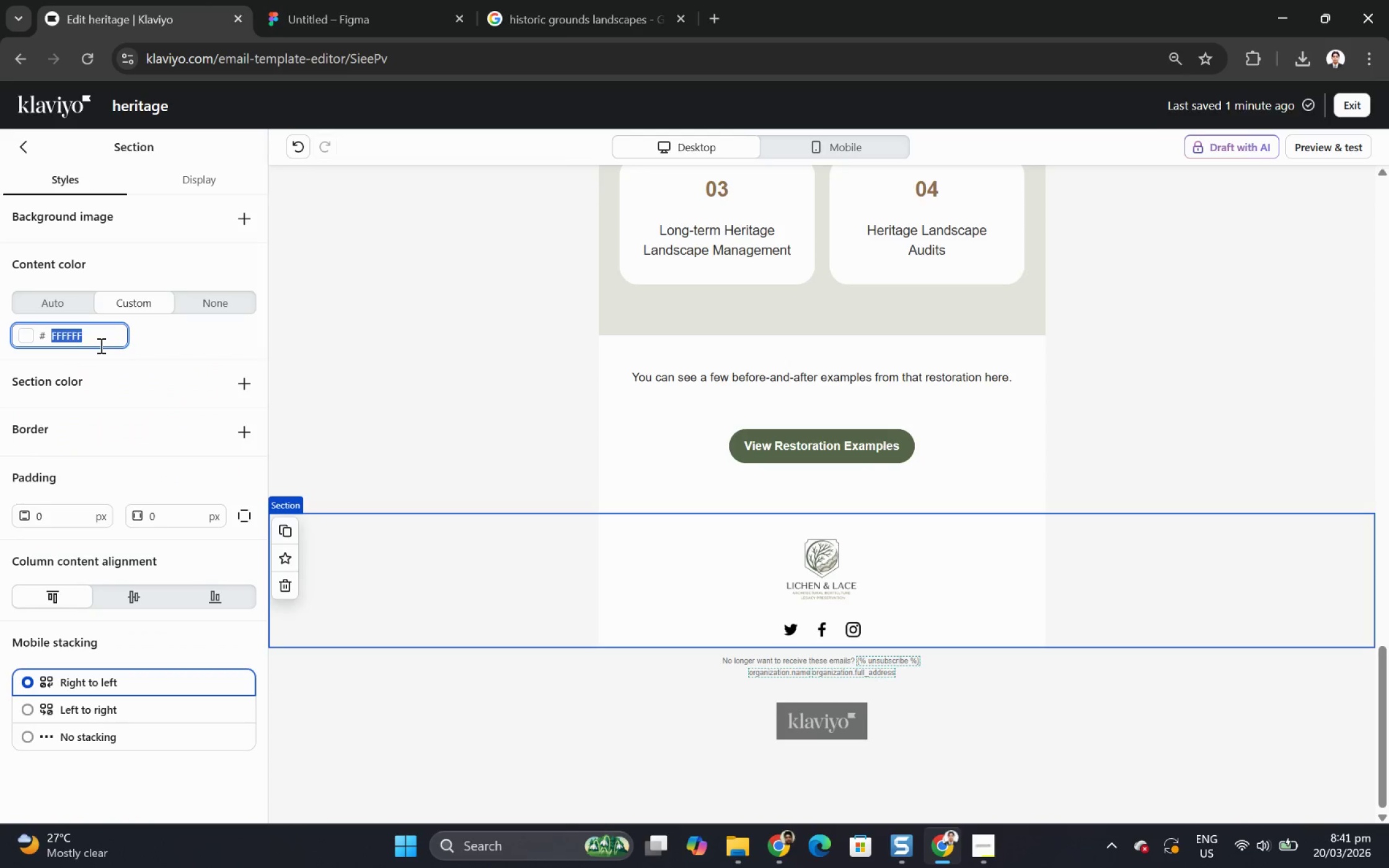 
key(Control+ControlLeft)
 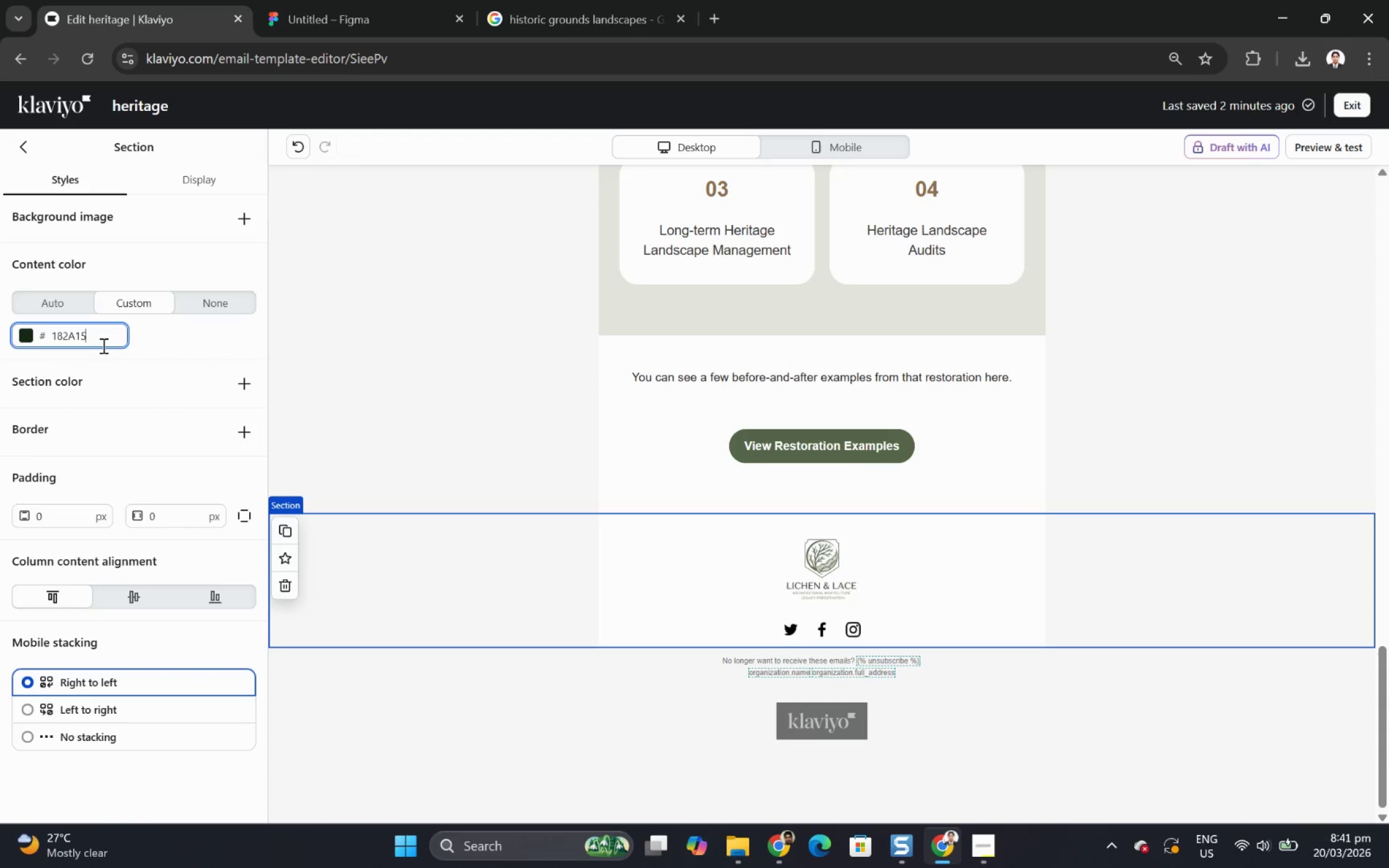 
key(Control+V)
 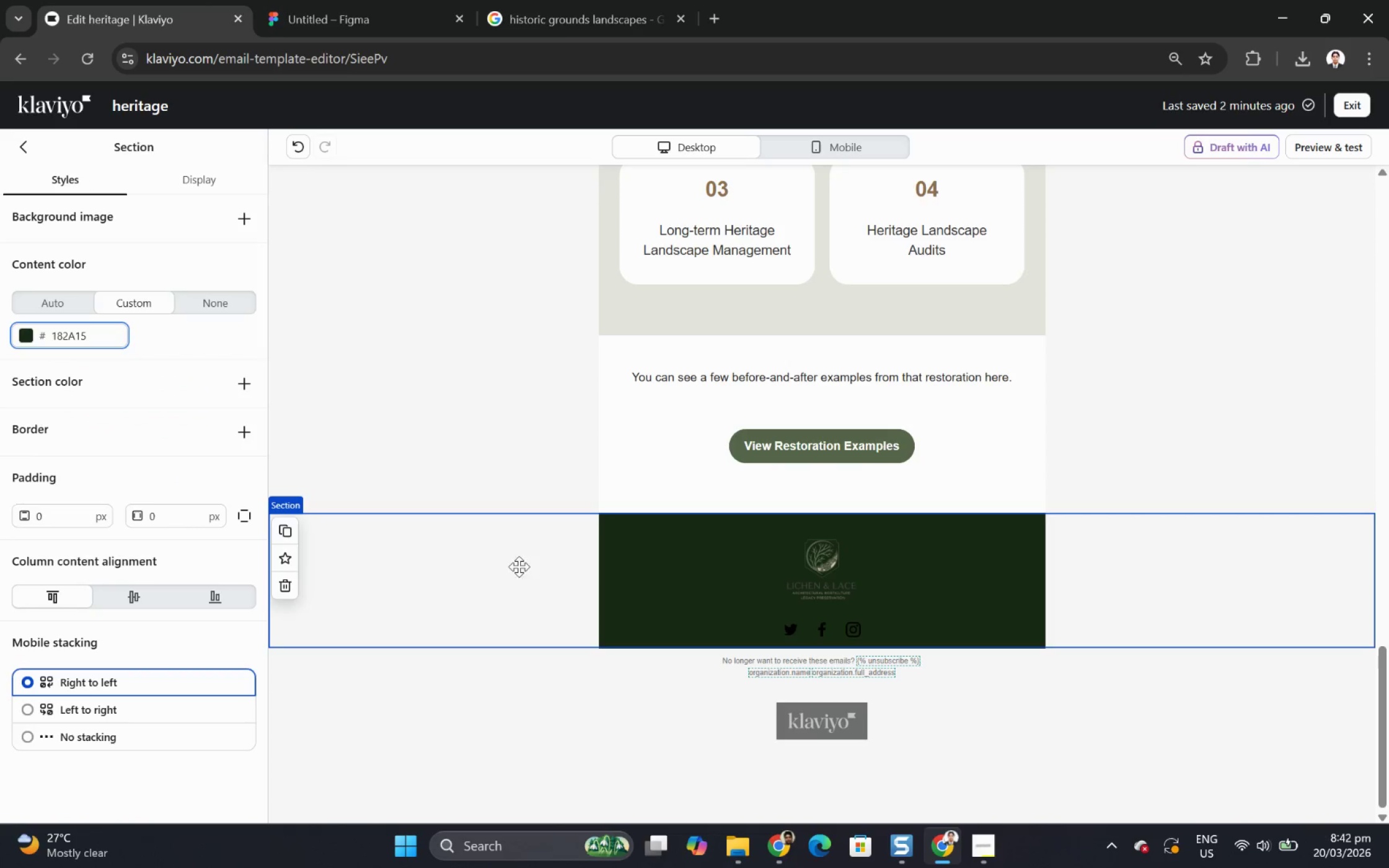 
left_click([507, 568])
 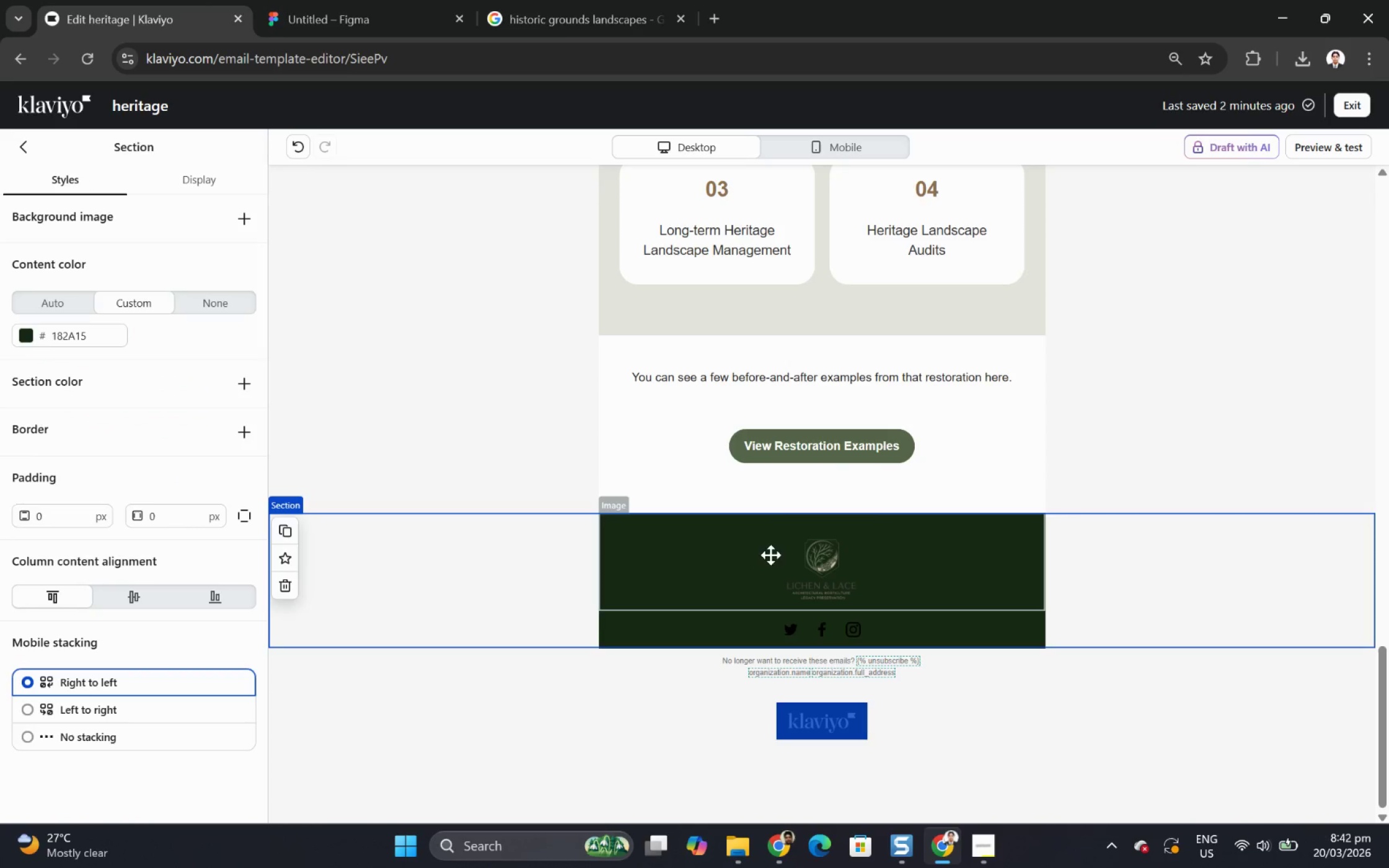 
left_click([774, 554])
 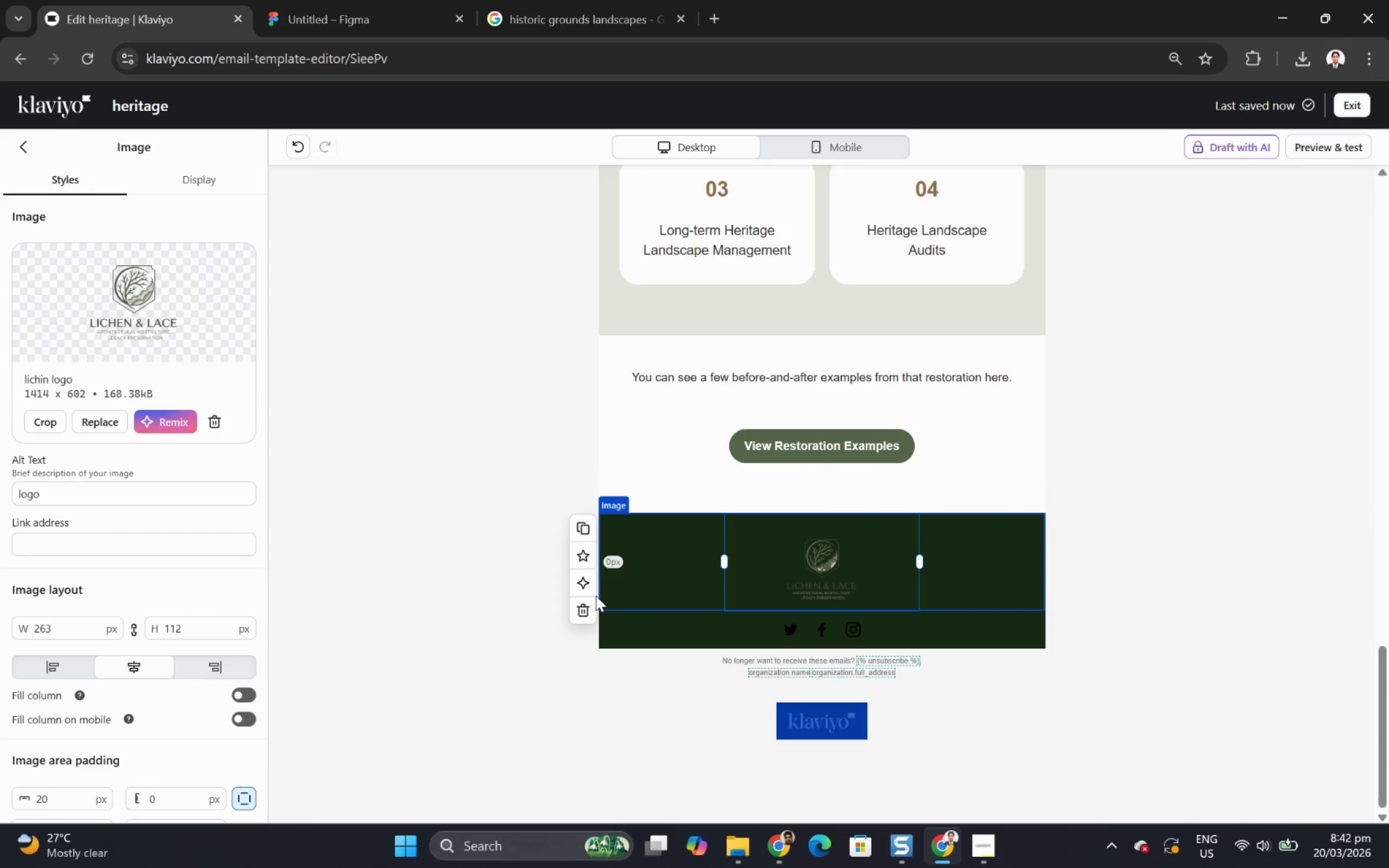 
left_click([586, 607])
 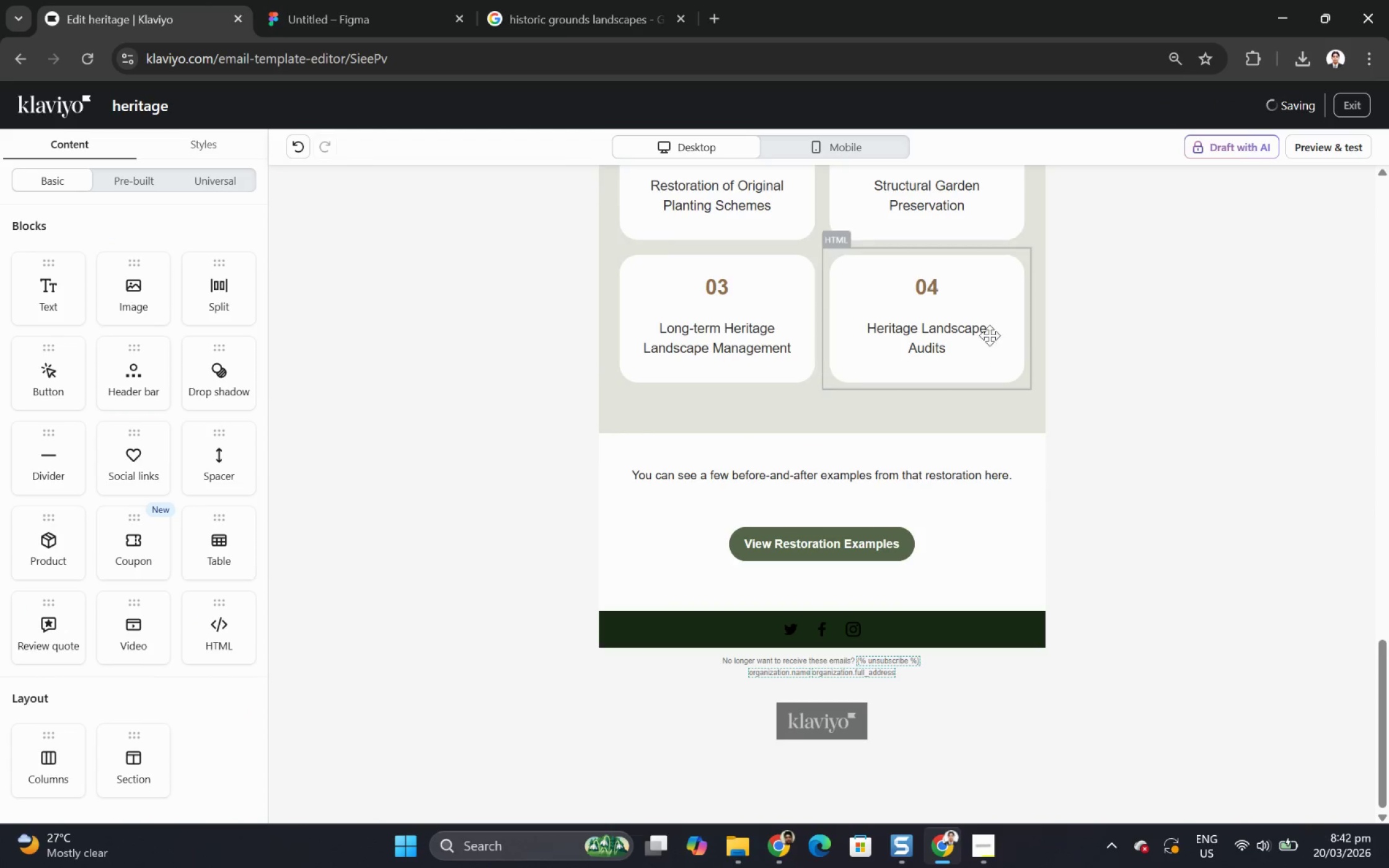 
scroll: coordinate [835, 256], scroll_direction: up, amount: 21.0
 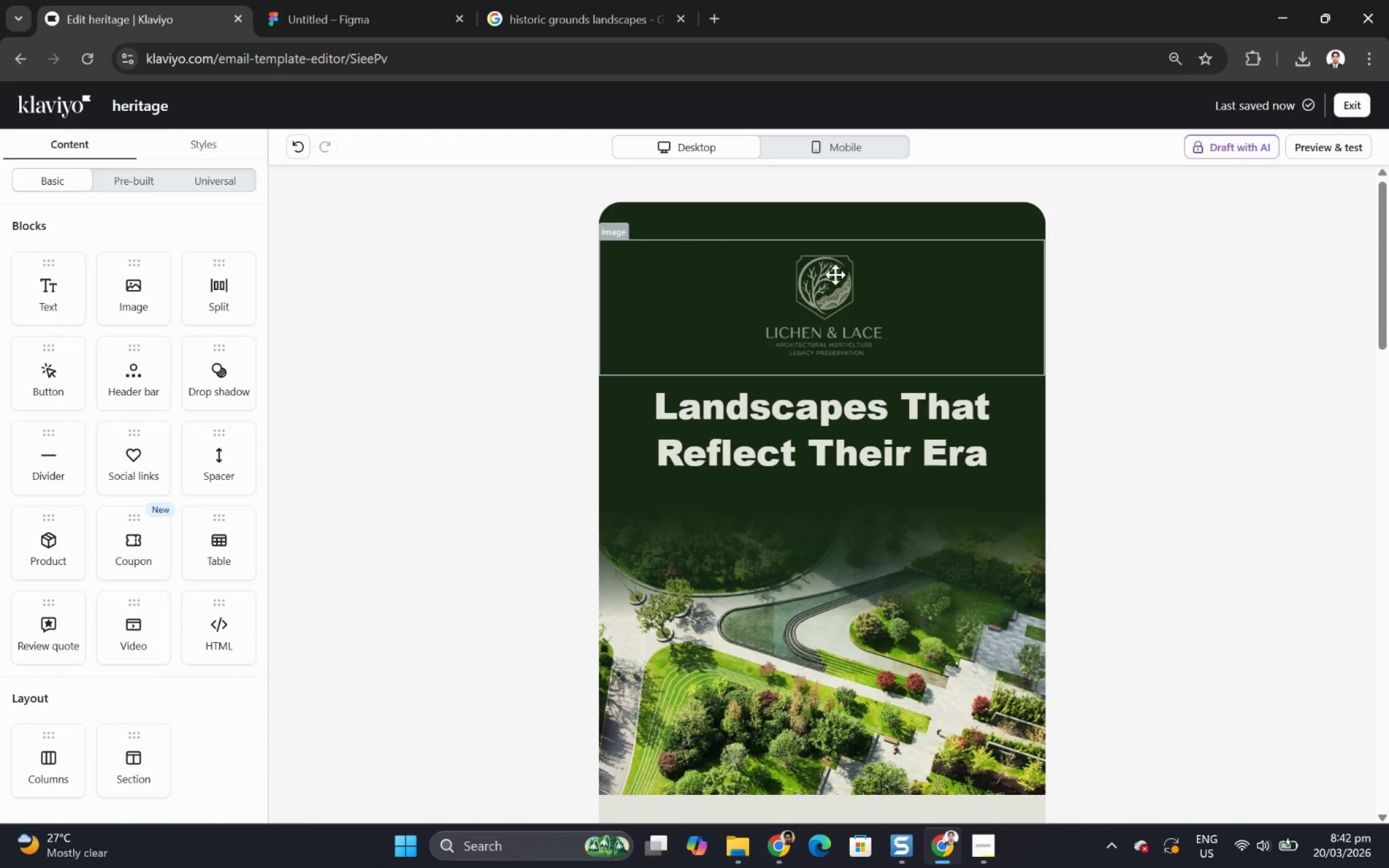 
left_click([835, 276])
 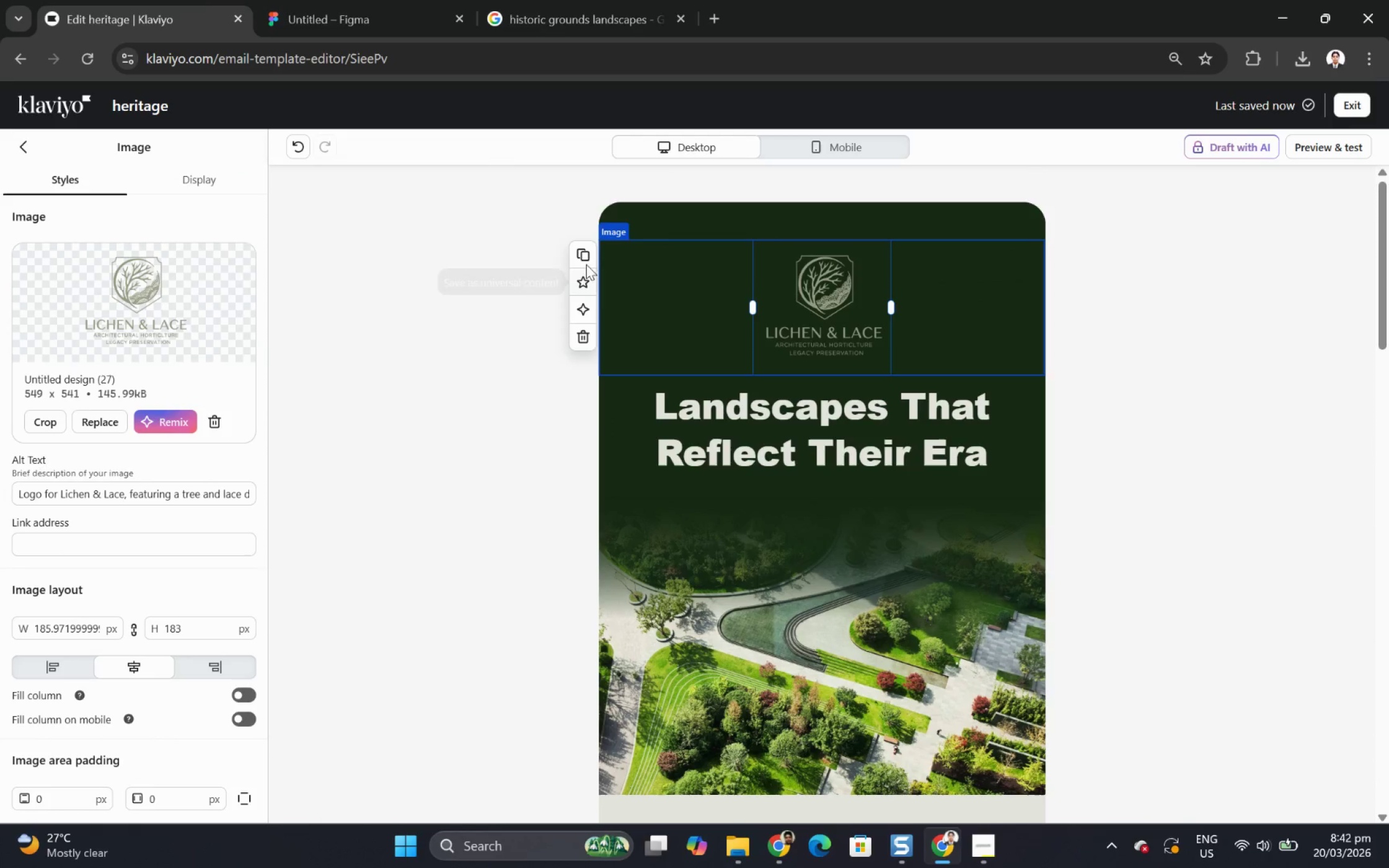 
left_click([581, 252])
 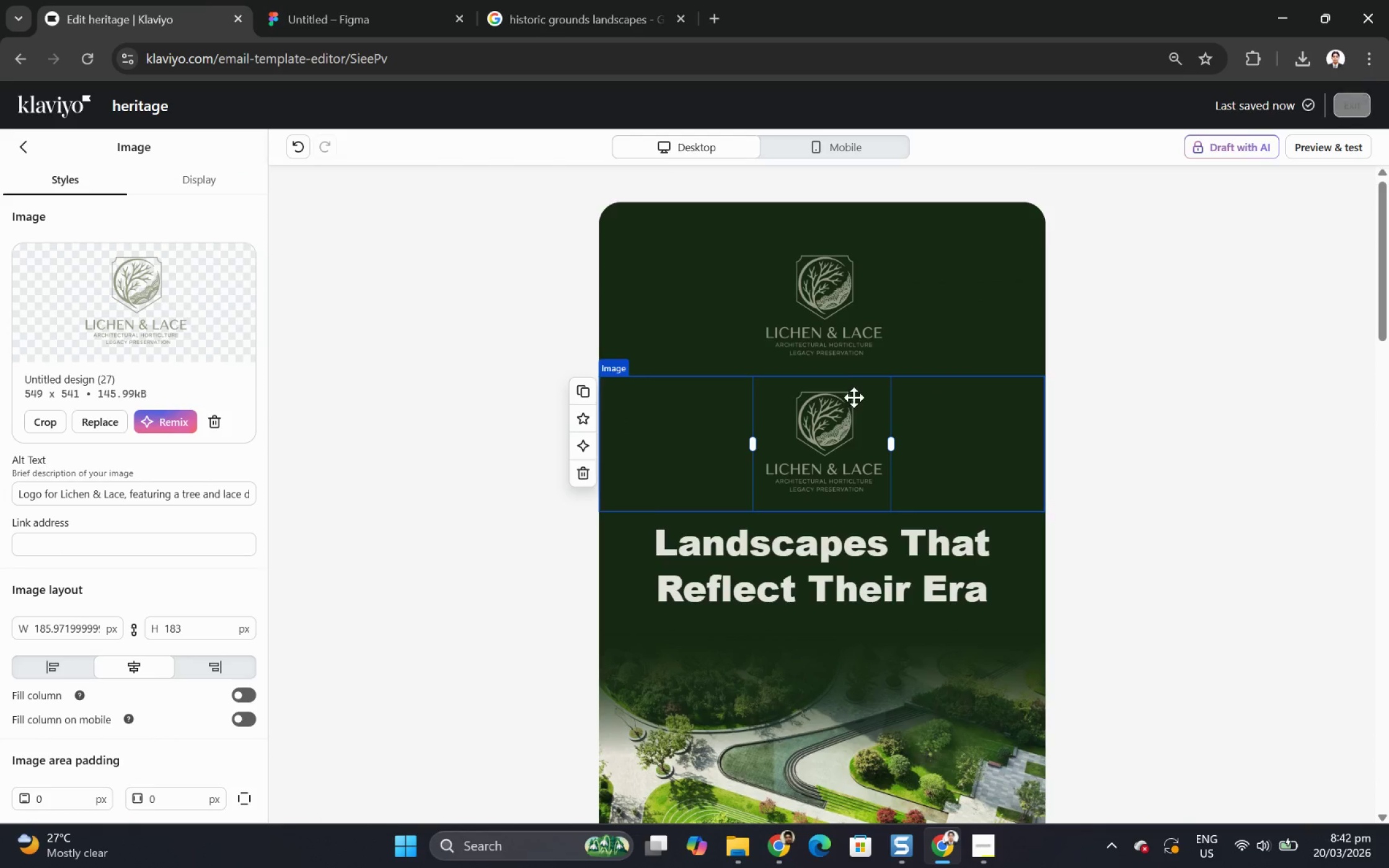 
left_click_drag(start_coordinate=[849, 411], to_coordinate=[840, 576])
 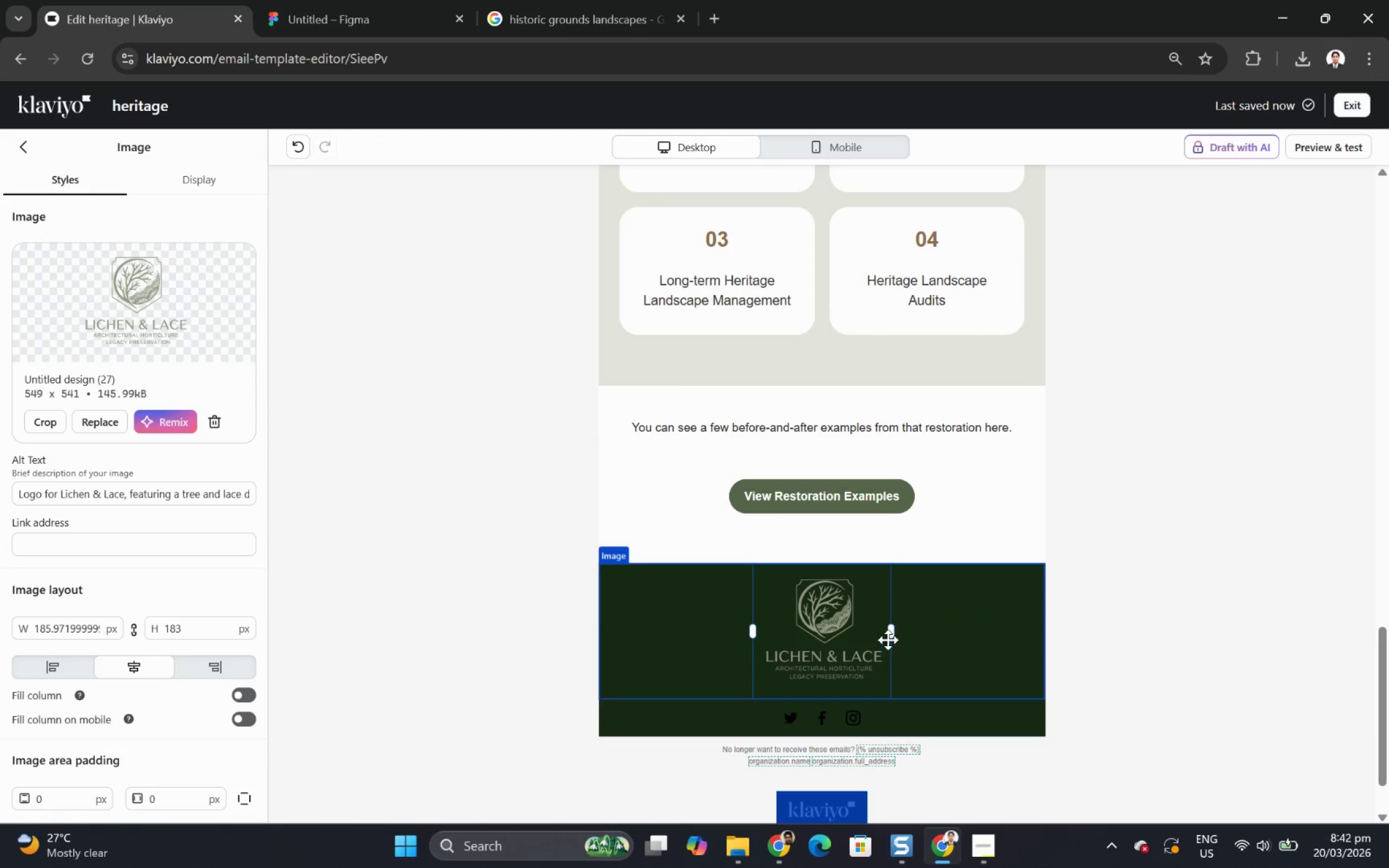 
left_click_drag(start_coordinate=[889, 631], to_coordinate=[845, 636])
 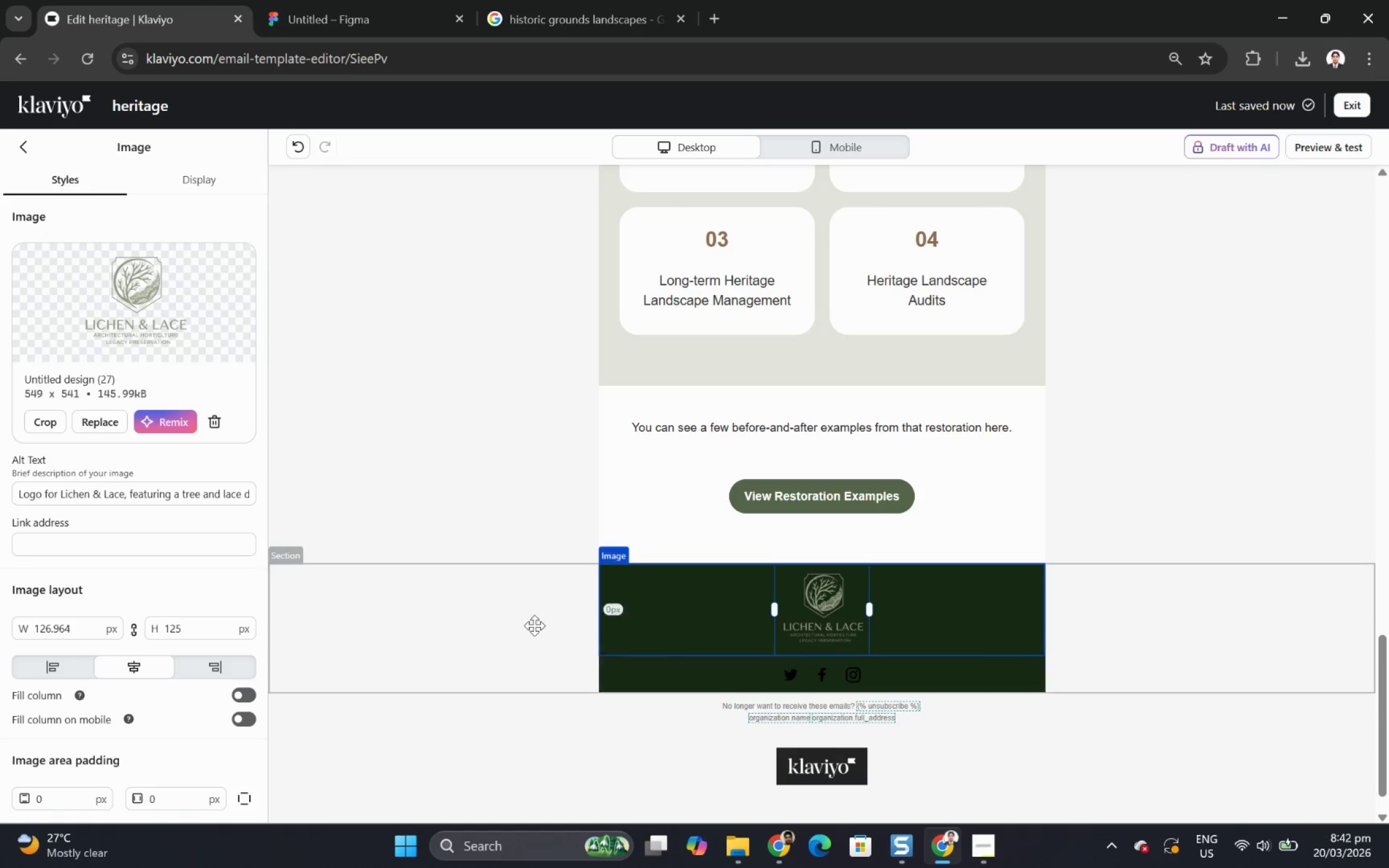 
left_click([508, 619])
 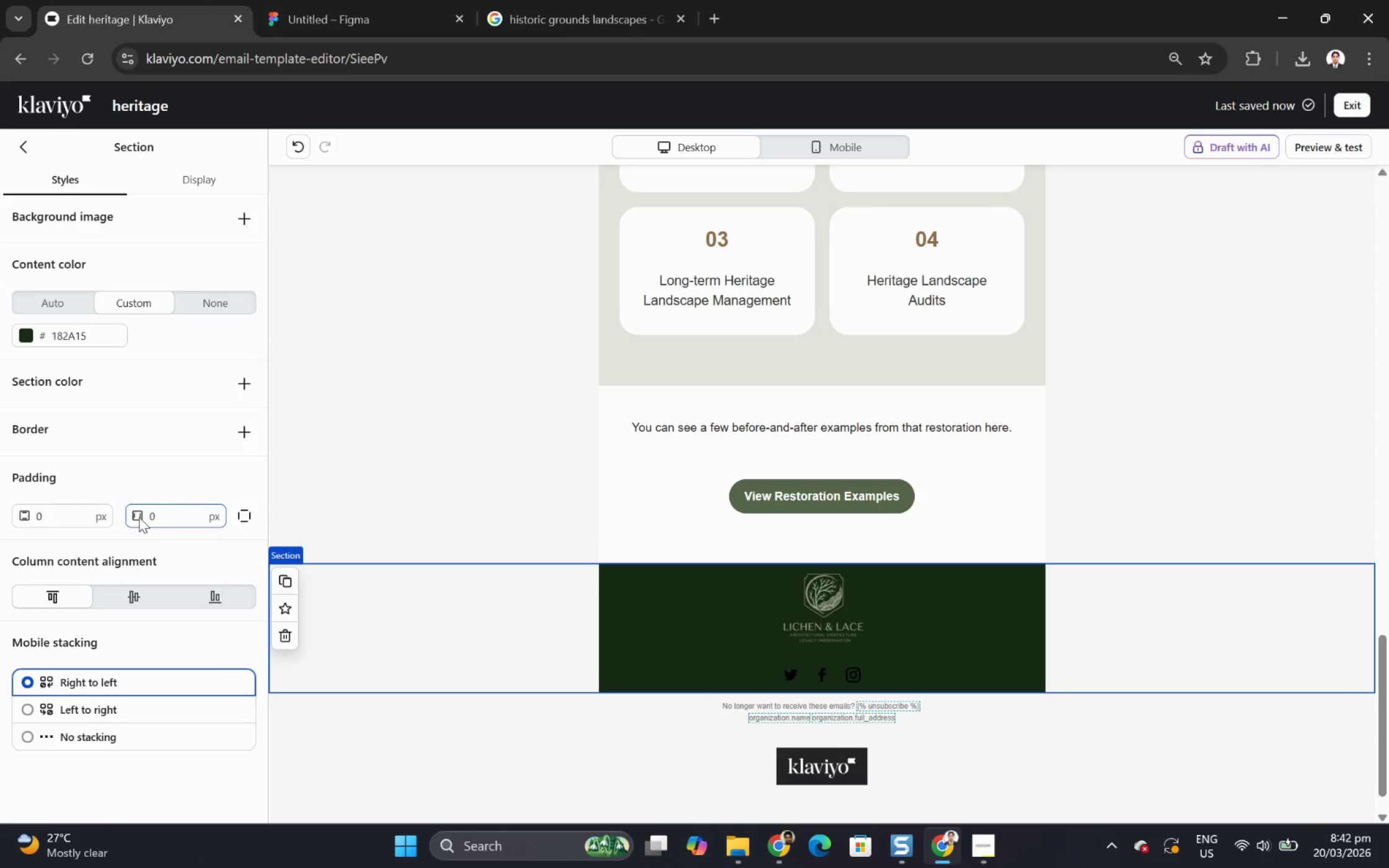 
double_click([73, 517])
 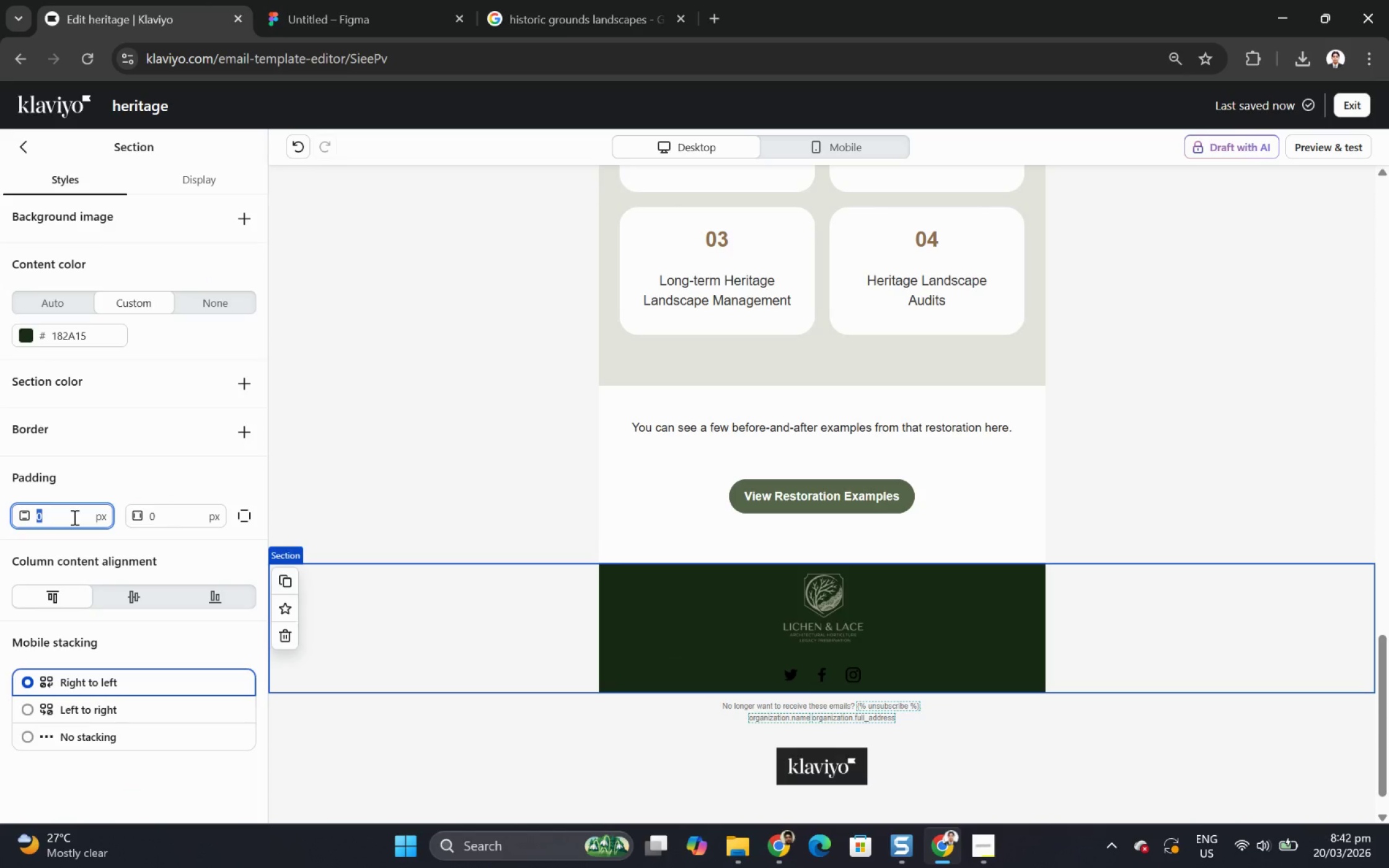 
key(Numpad1)
 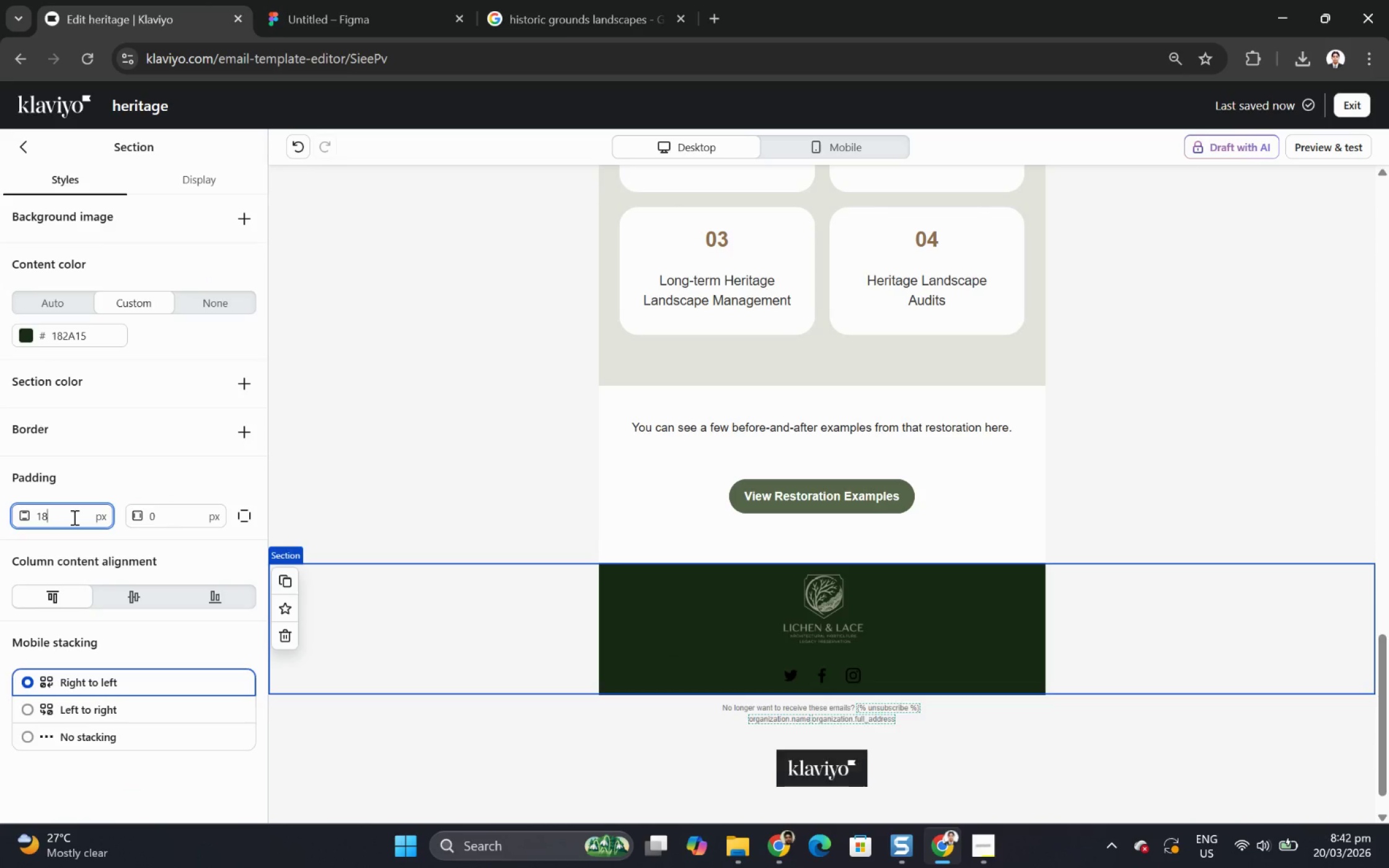 
key(Numpad8)
 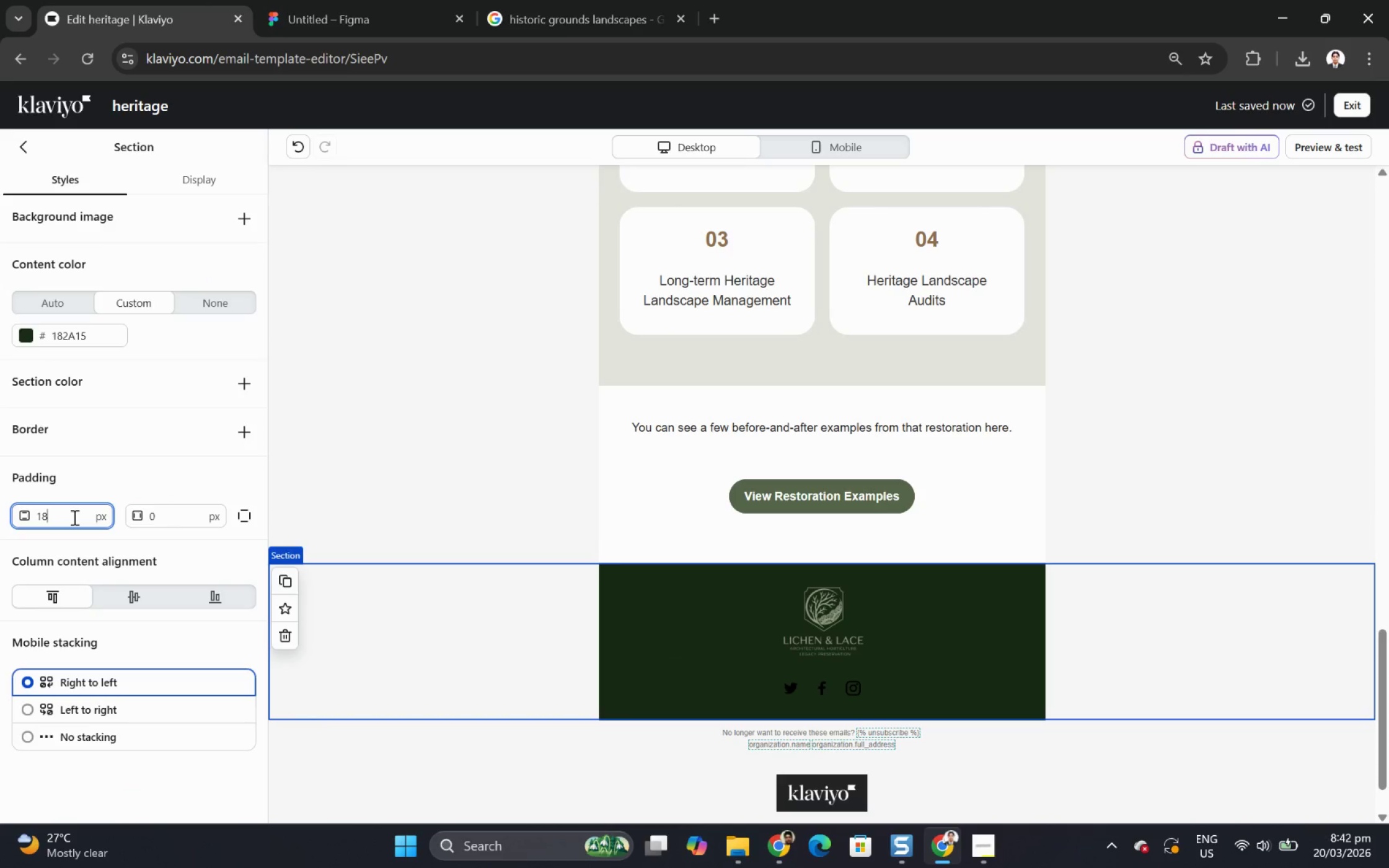 
wait(5.56)
 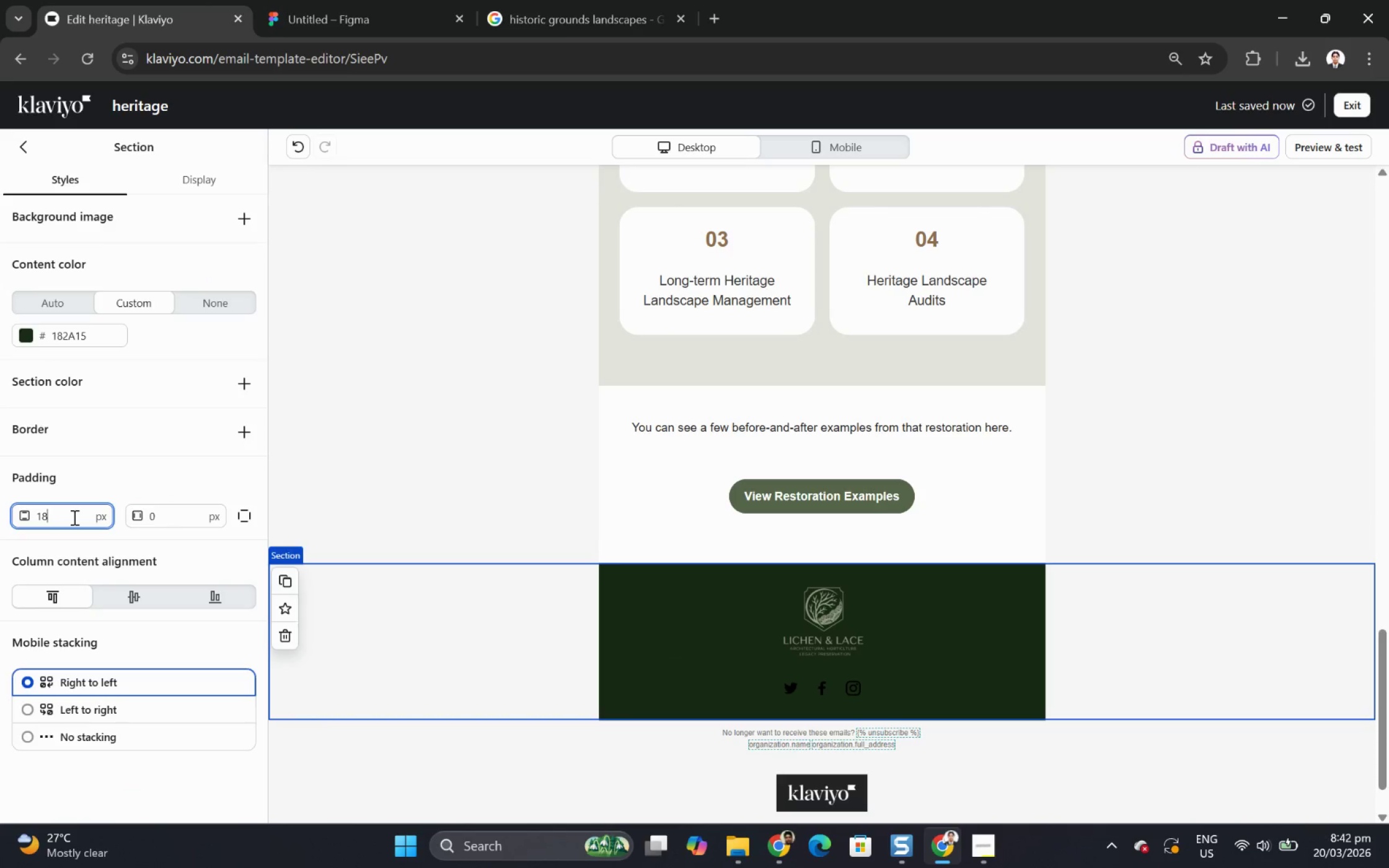 
left_click([931, 734])
 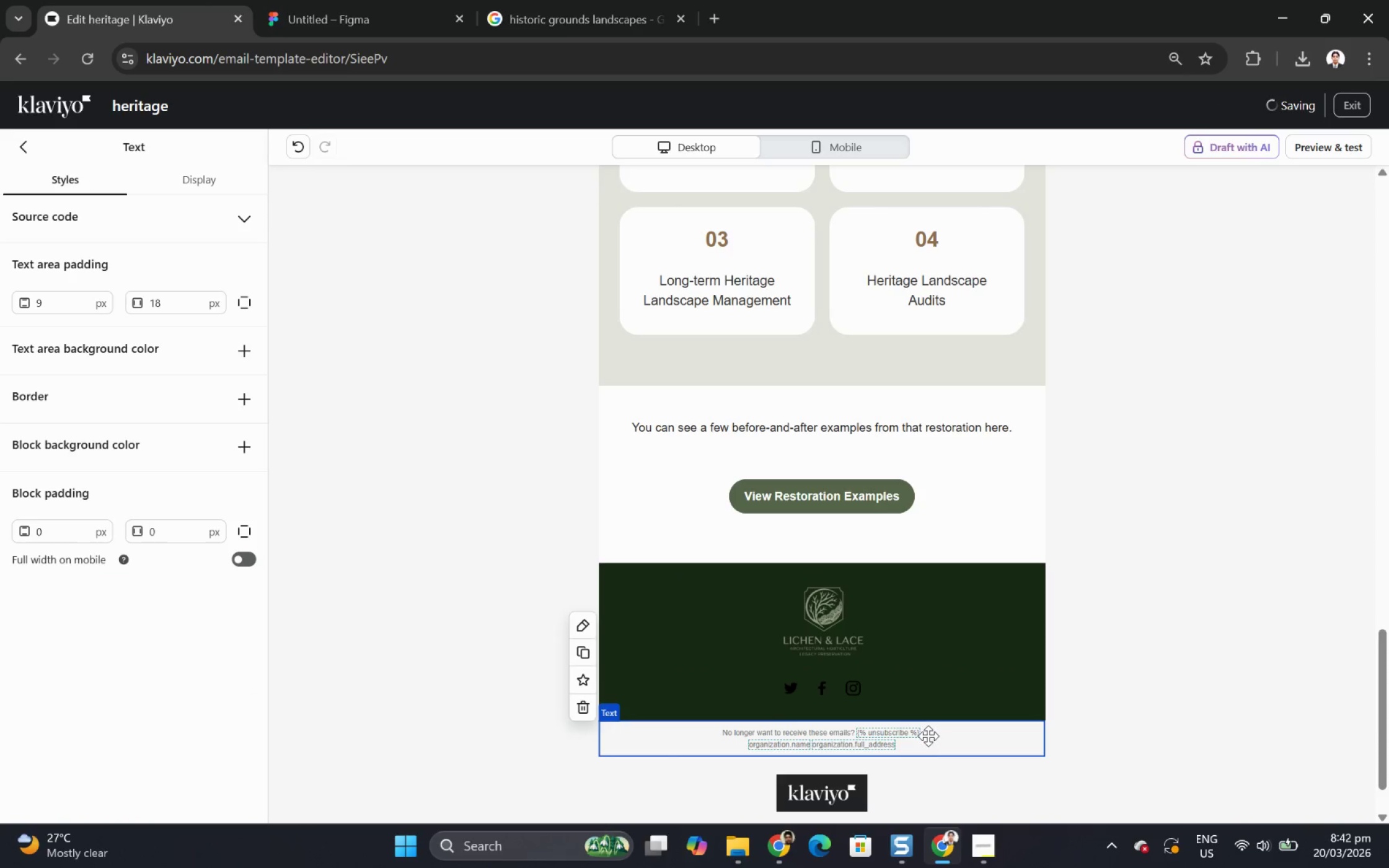 
left_click_drag(start_coordinate=[928, 735], to_coordinate=[927, 699])
 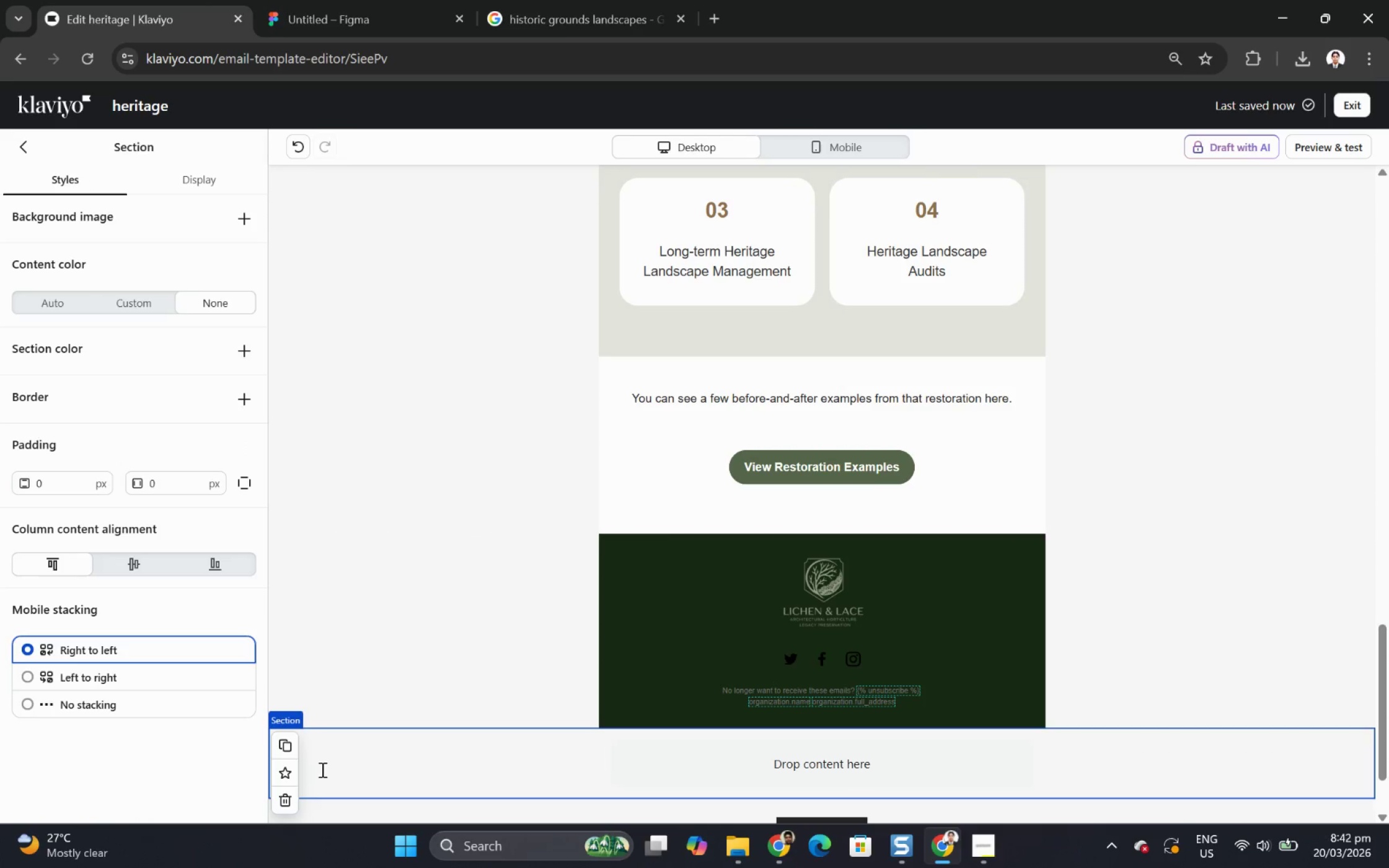 
left_click([280, 796])
 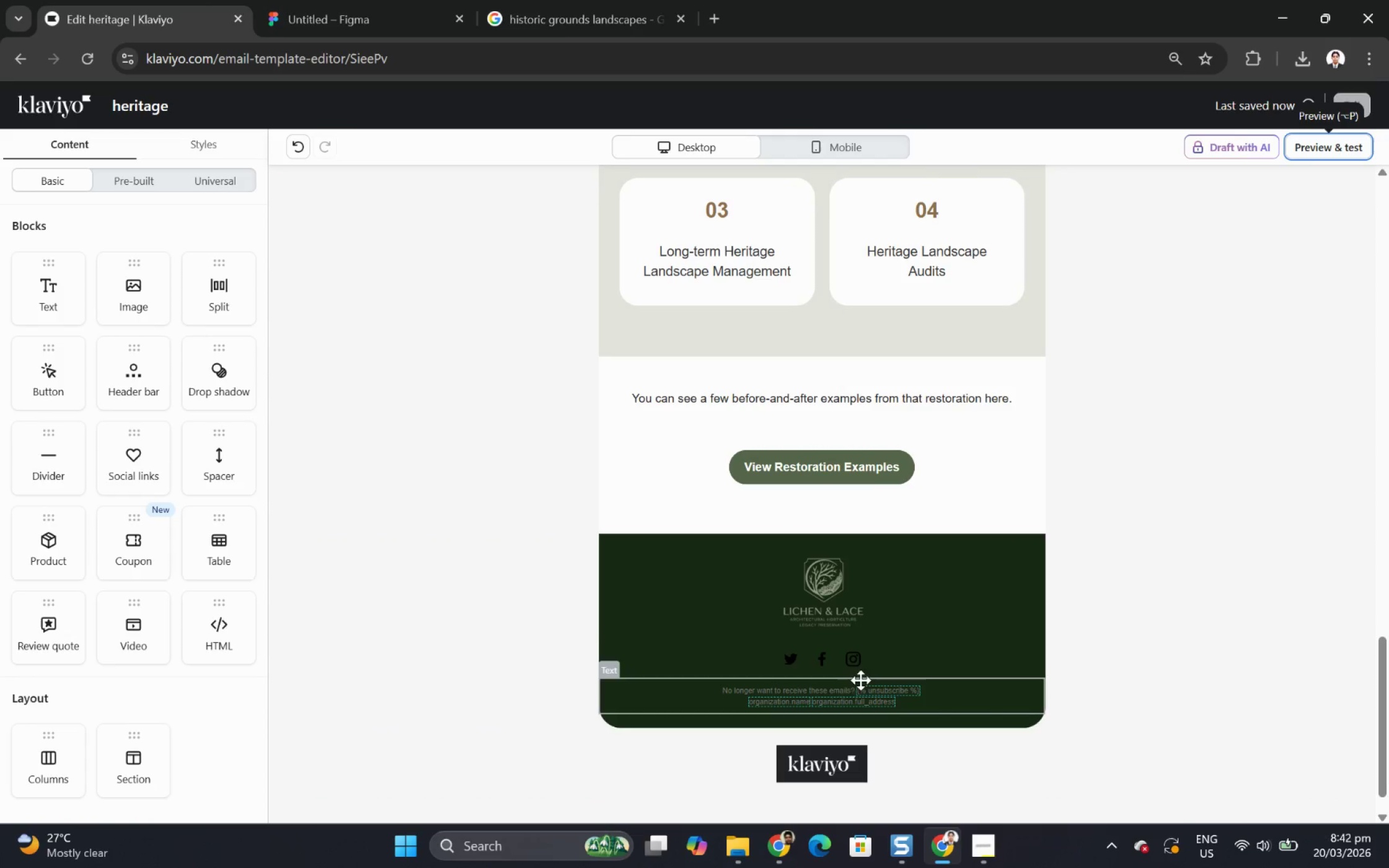 
left_click([869, 655])
 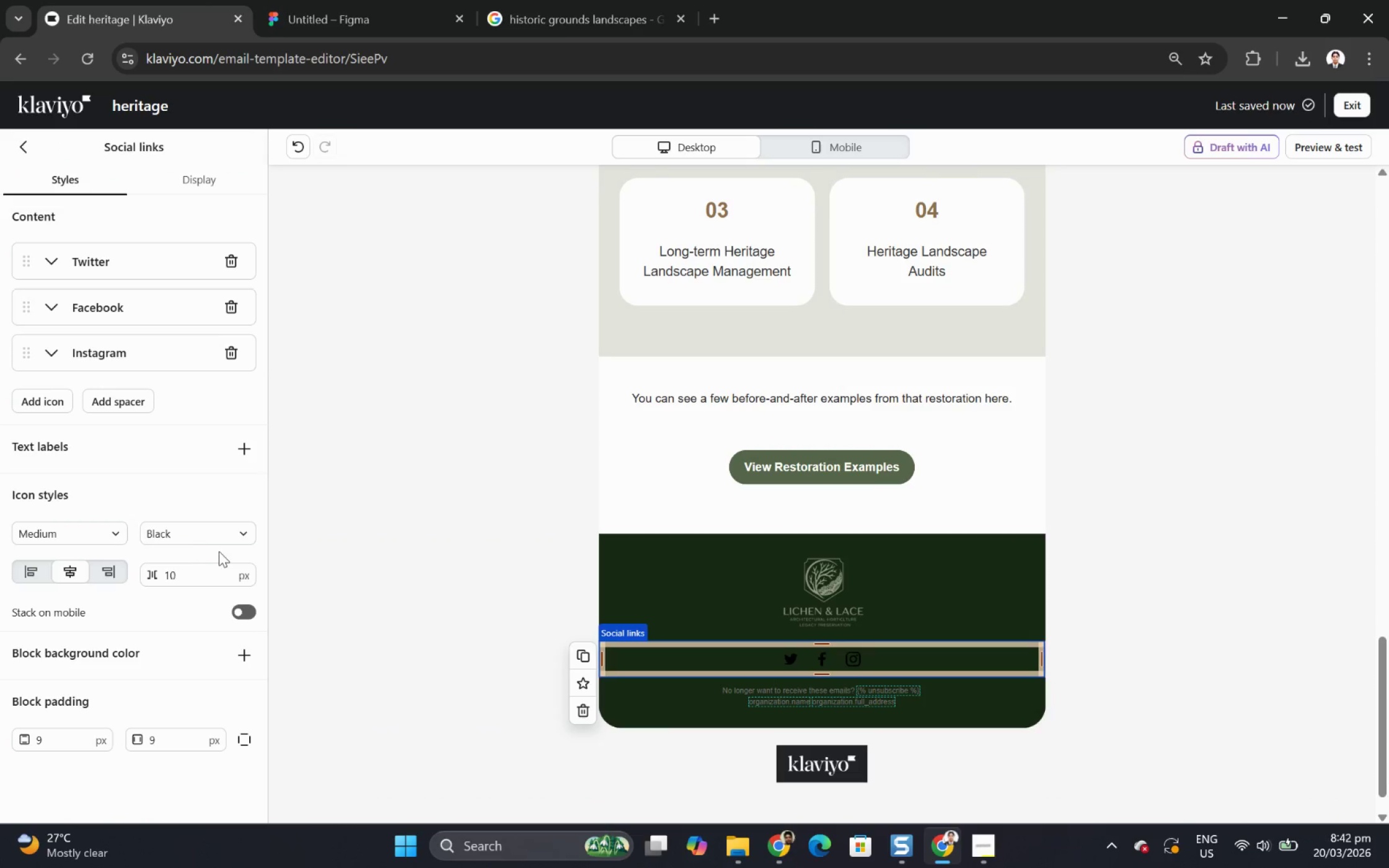 
left_click([235, 528])
 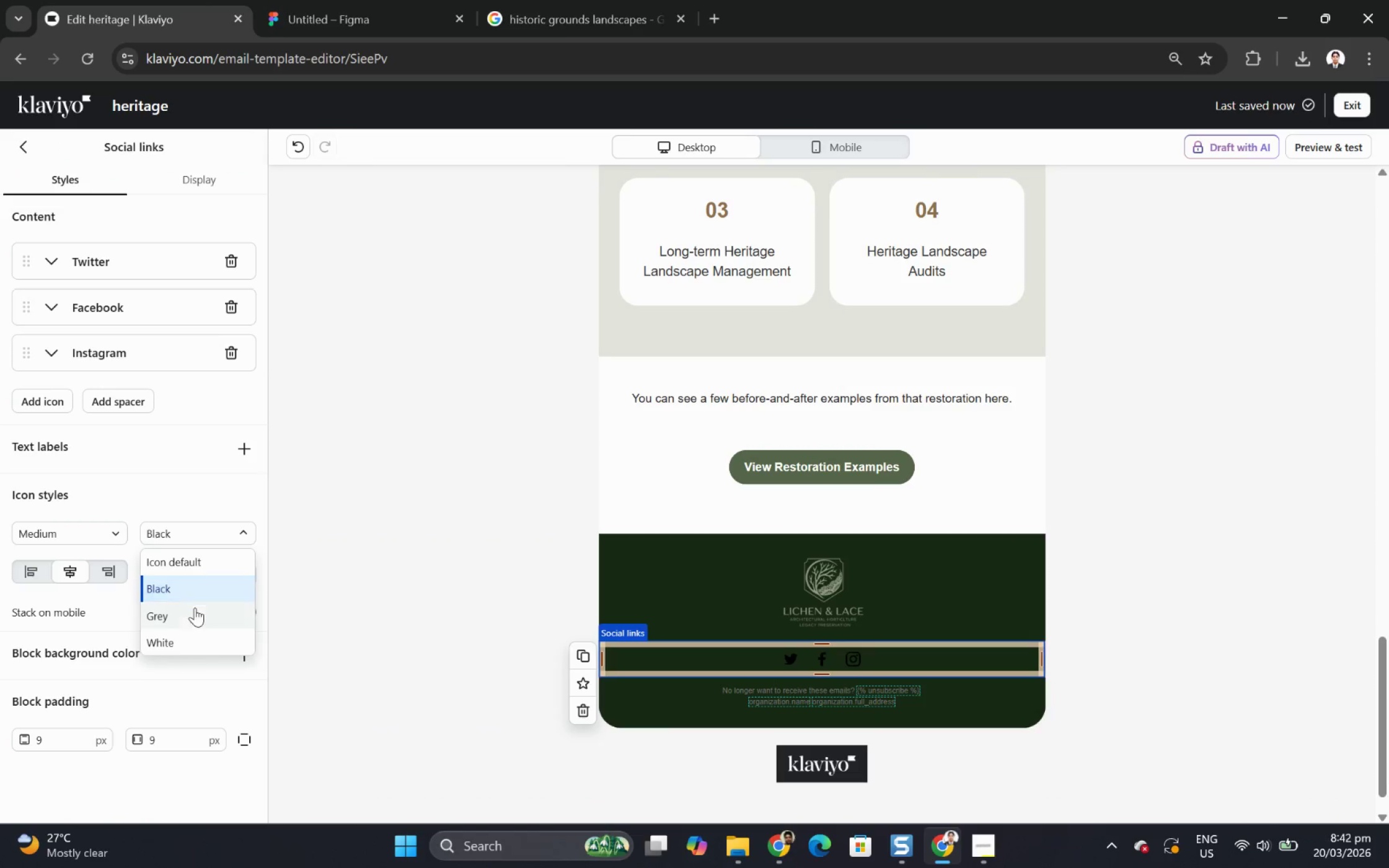 
left_click([193, 618])
 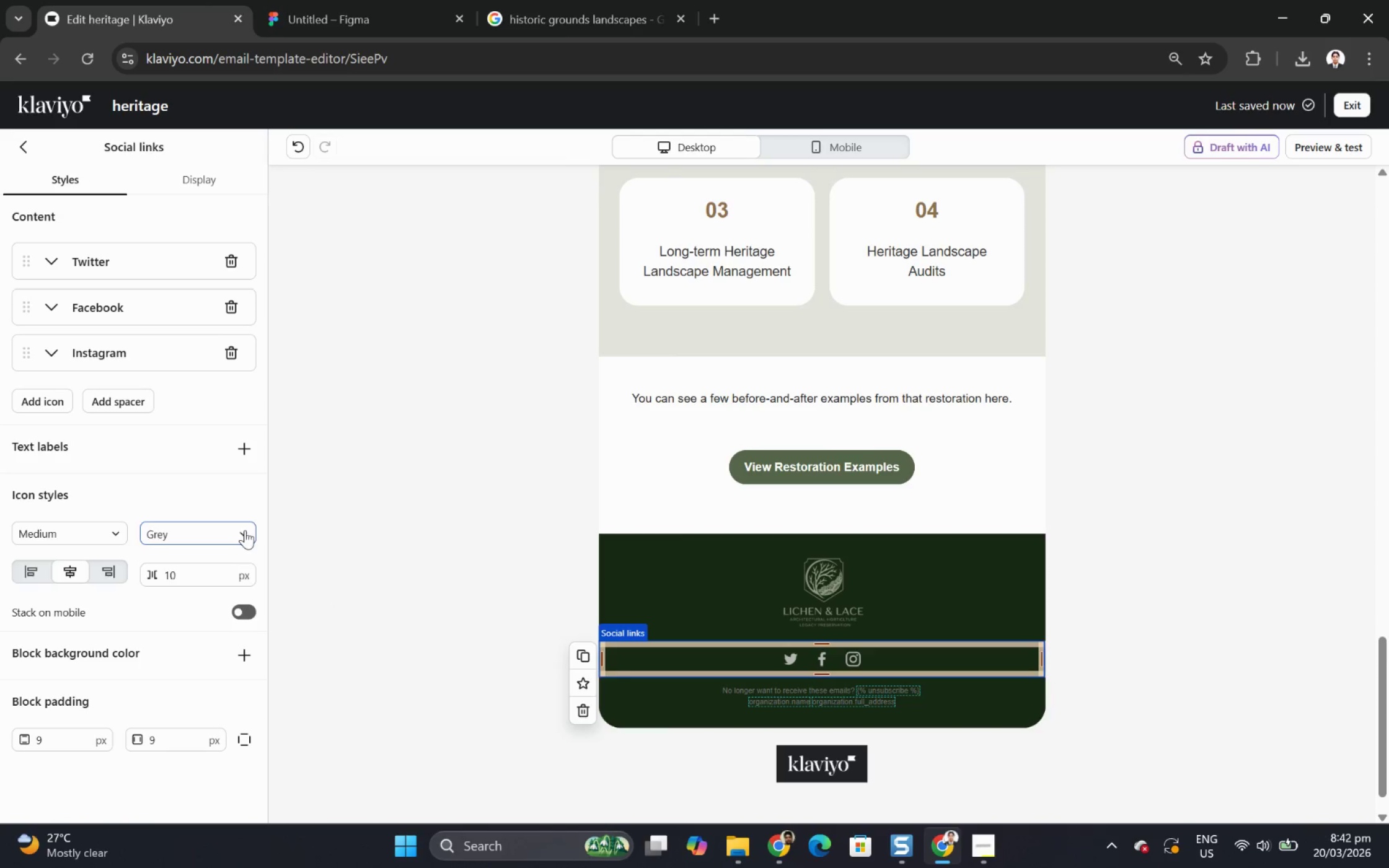 
left_click([183, 634])
 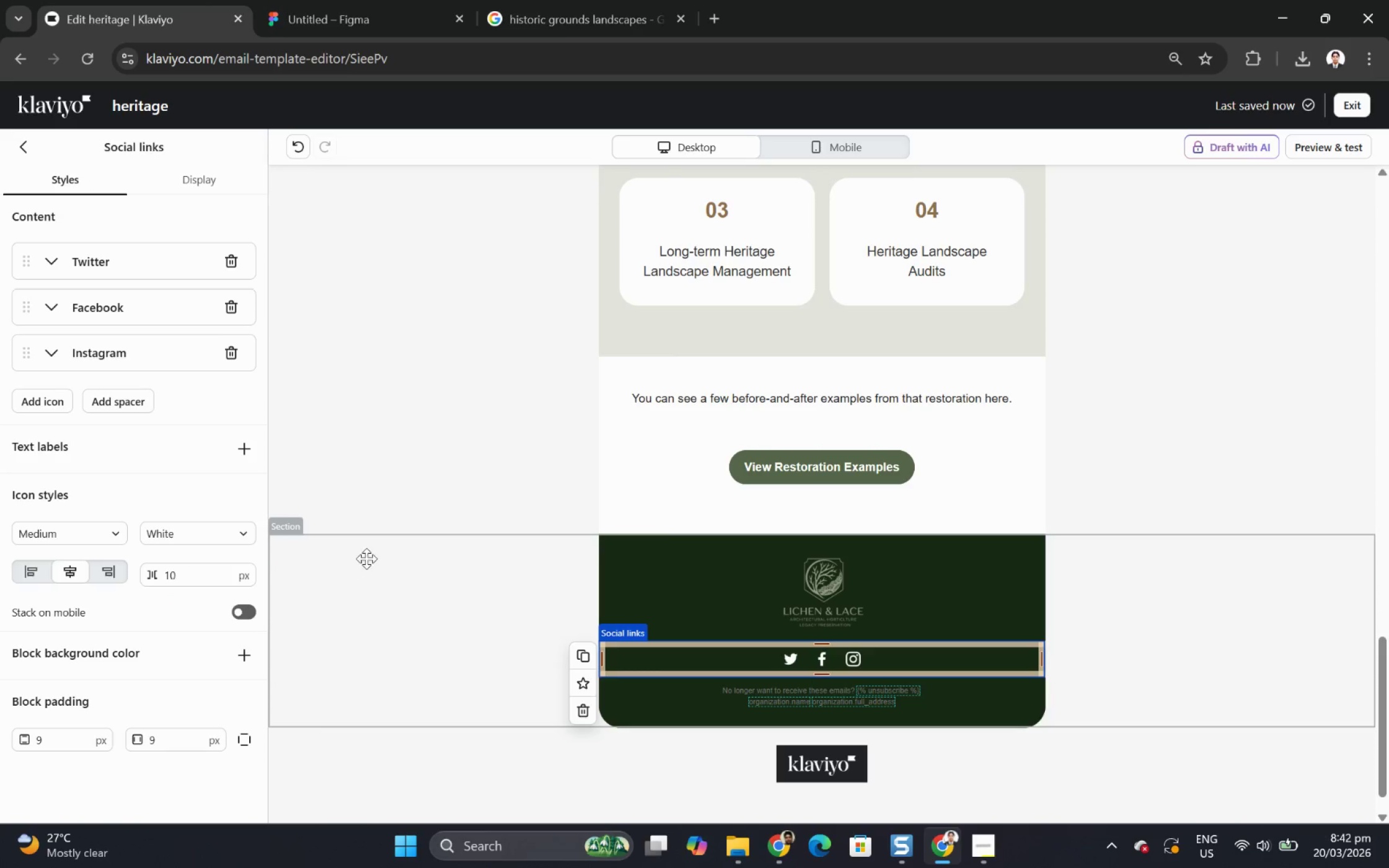 
left_click([244, 530])
 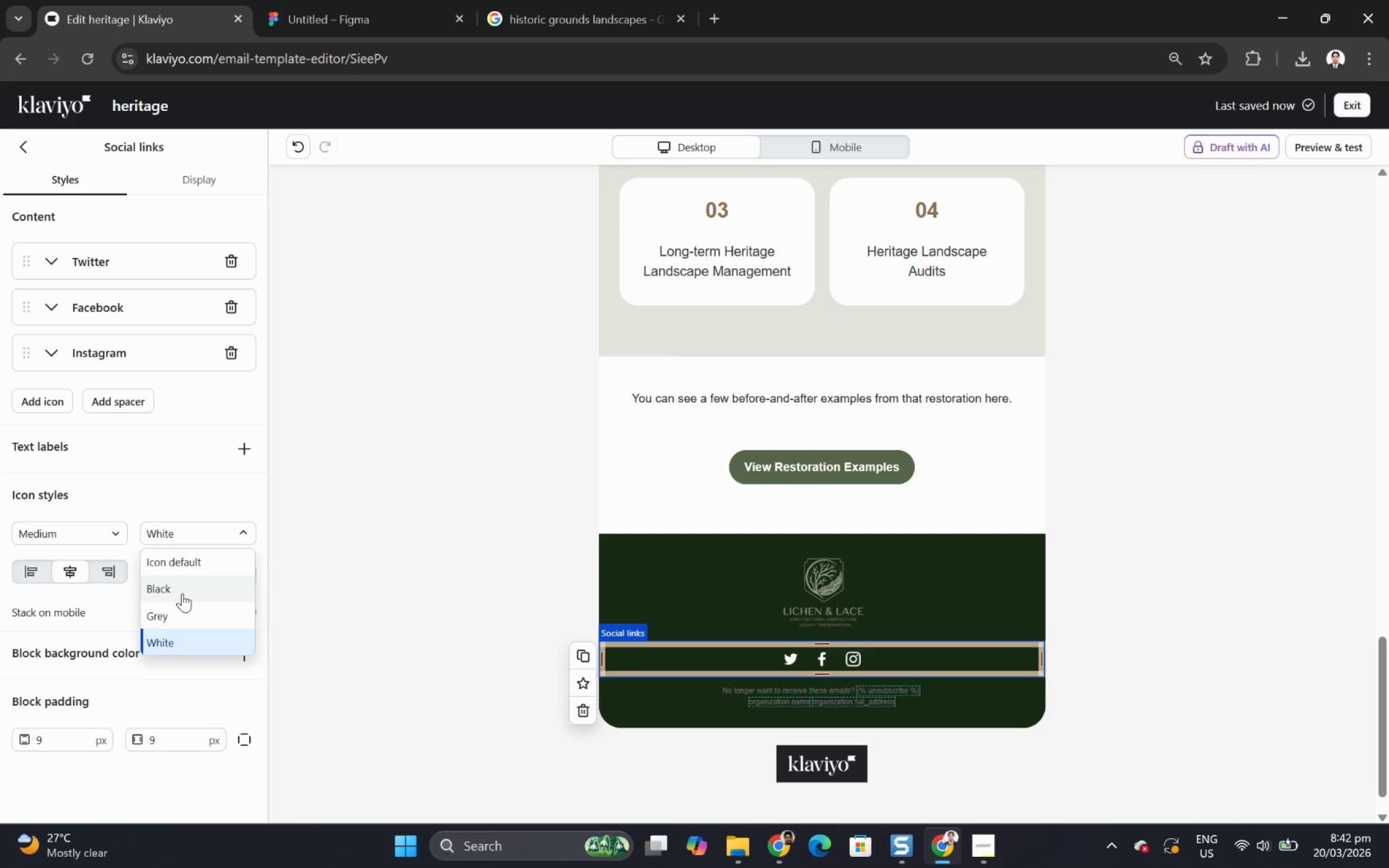 
wait(6.06)
 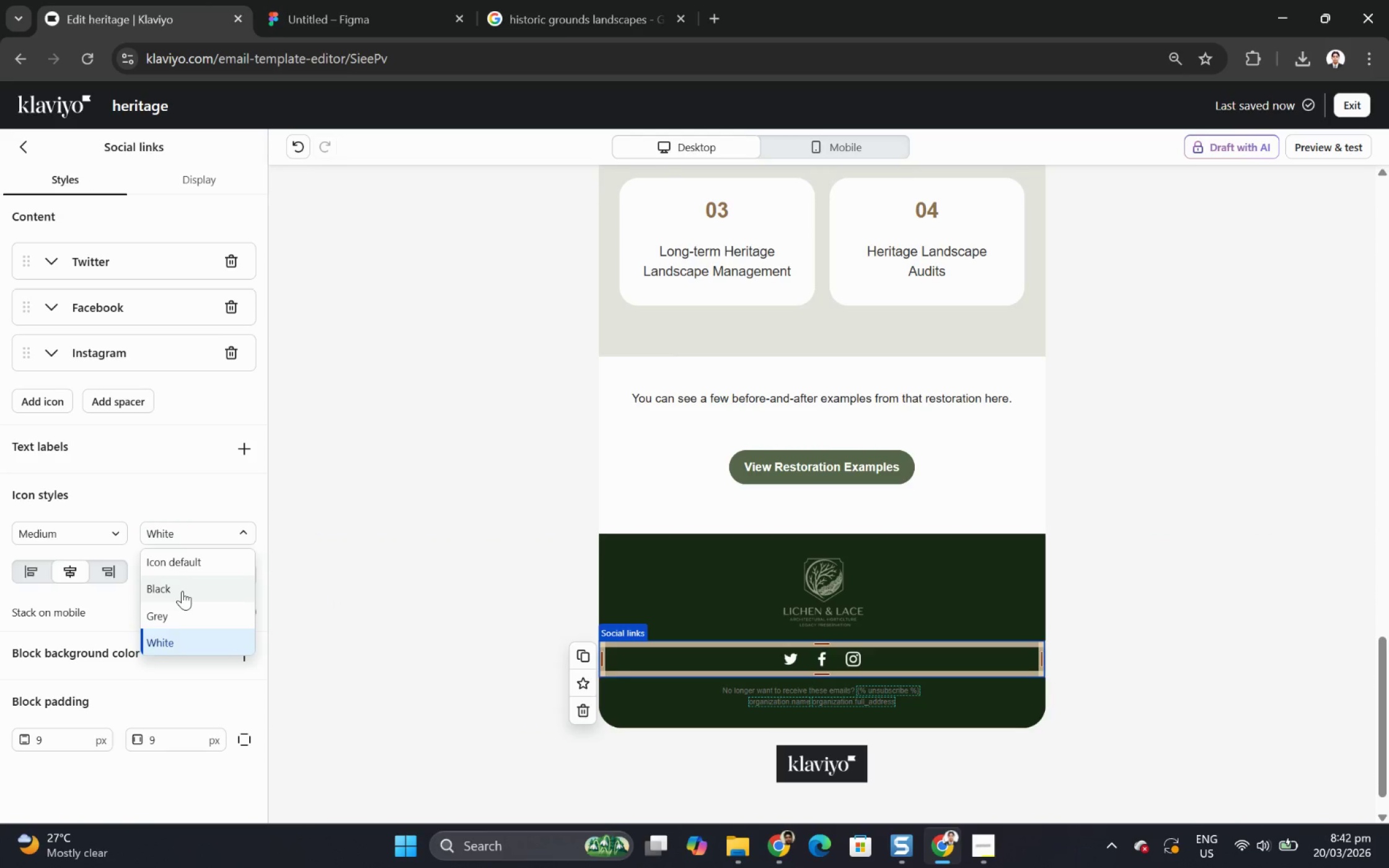 
left_click([180, 614])
 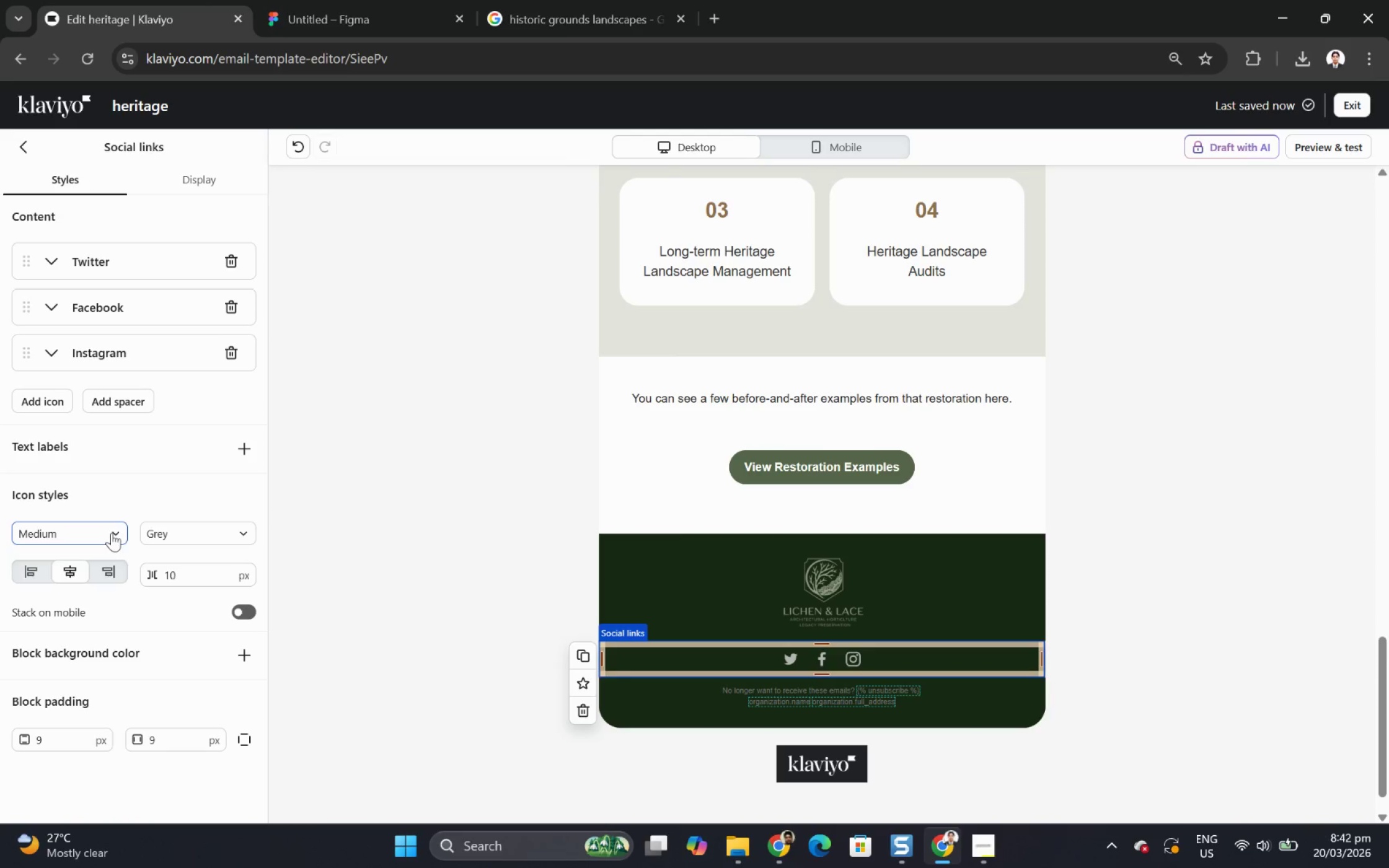 
left_click([112, 532])
 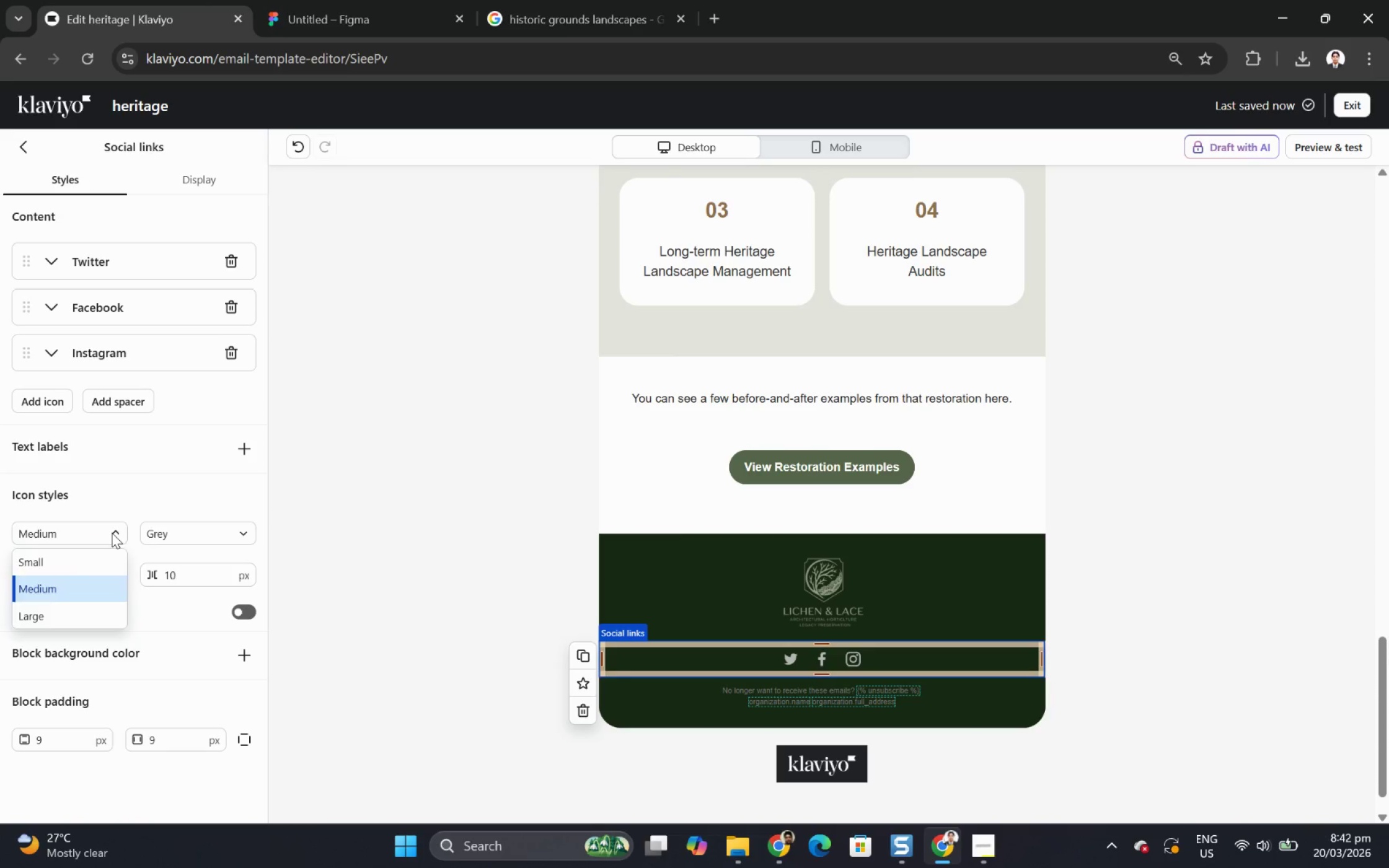 
left_click([112, 532])
 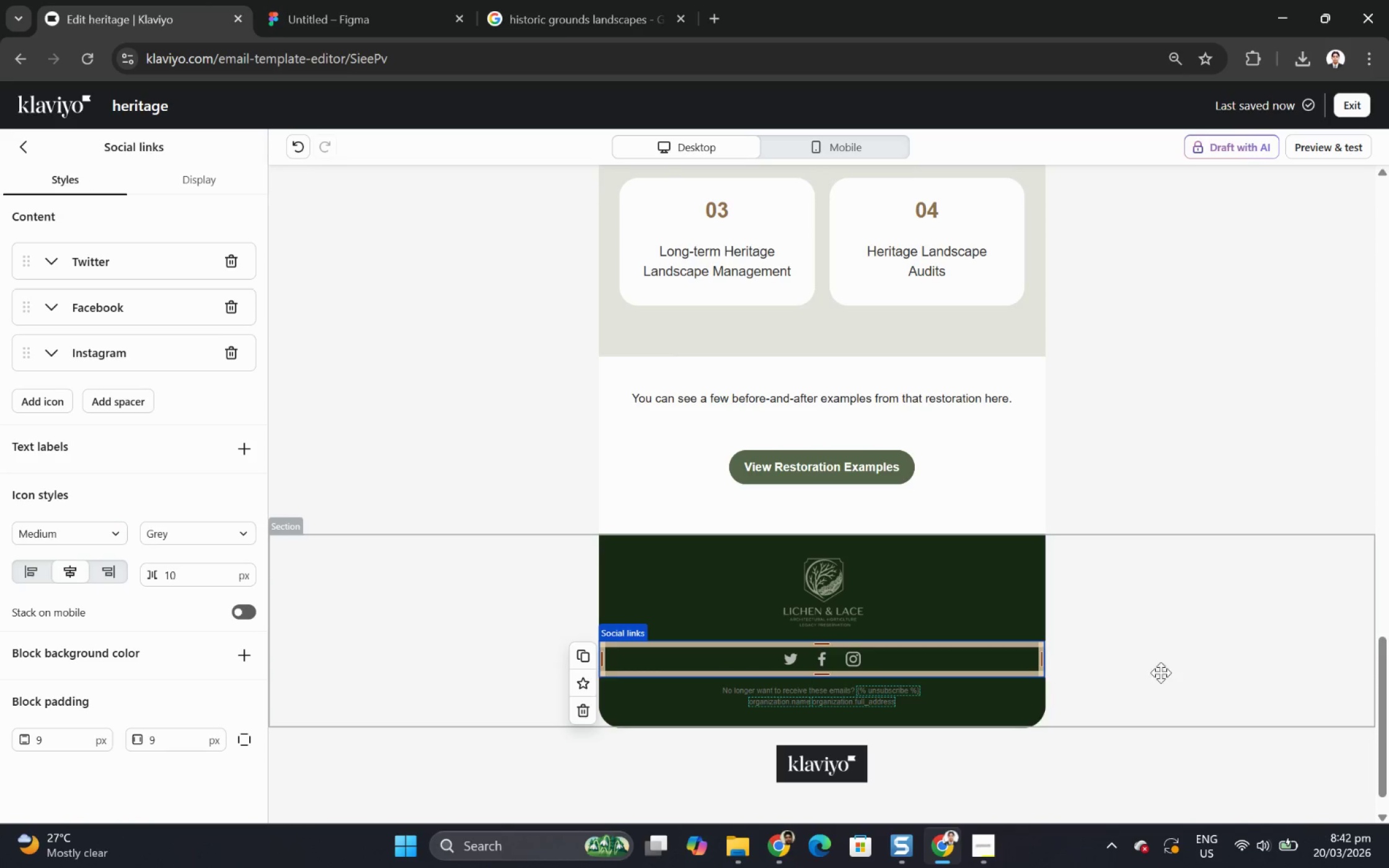 
left_click([1201, 673])
 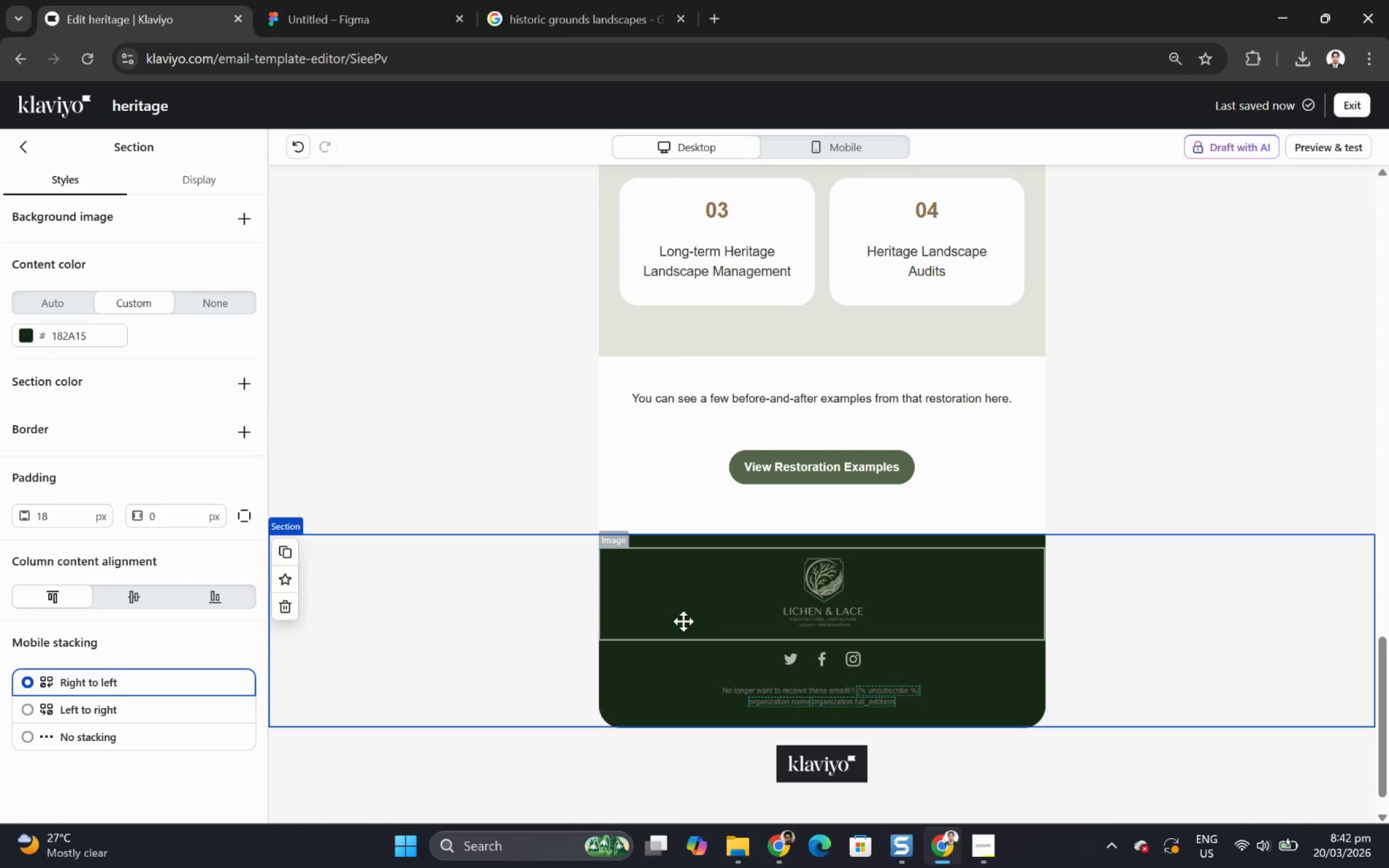 
scroll: coordinate [421, 576], scroll_direction: up, amount: 1.0
 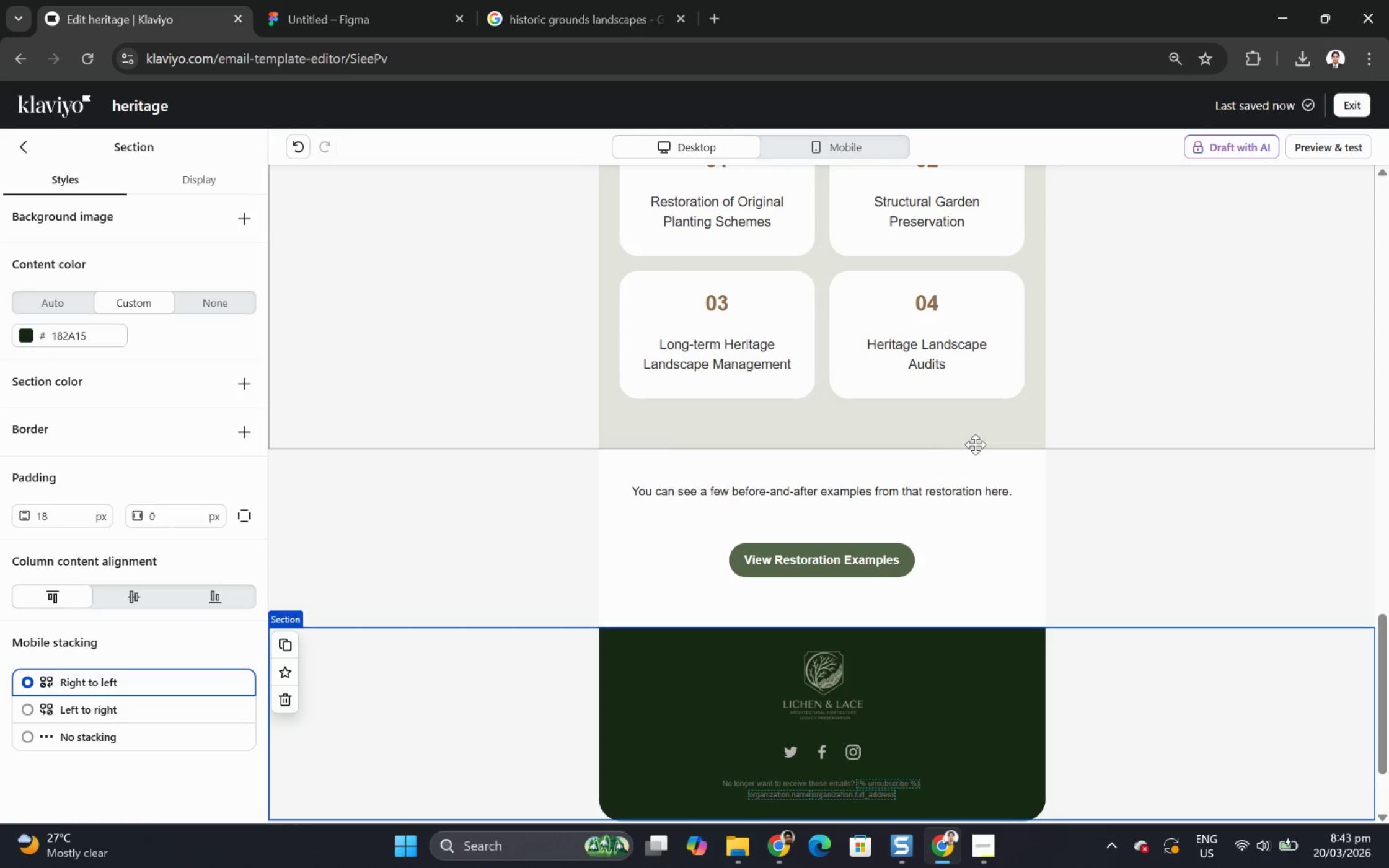 
wait(5.46)
 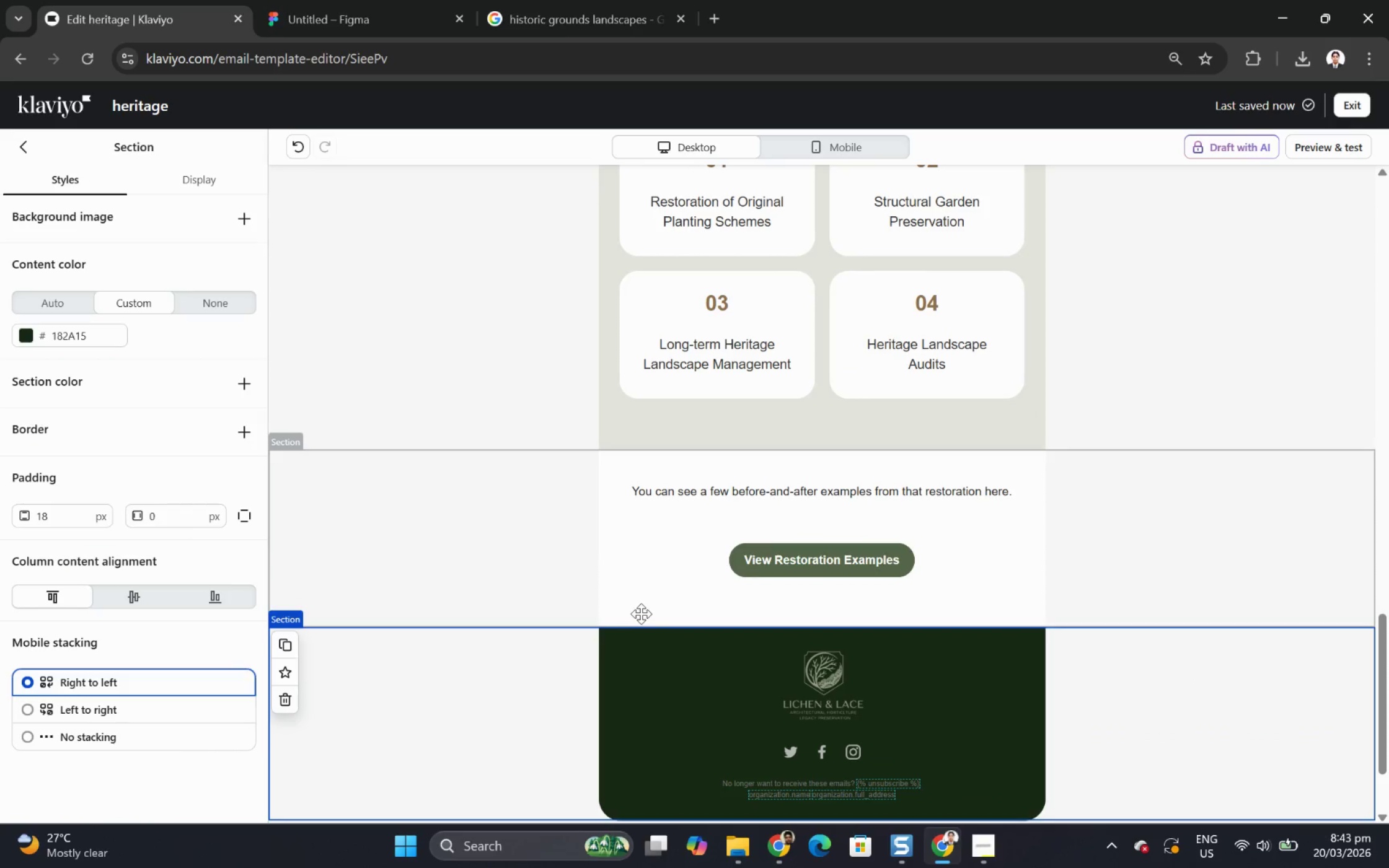 
left_click([594, 26])
 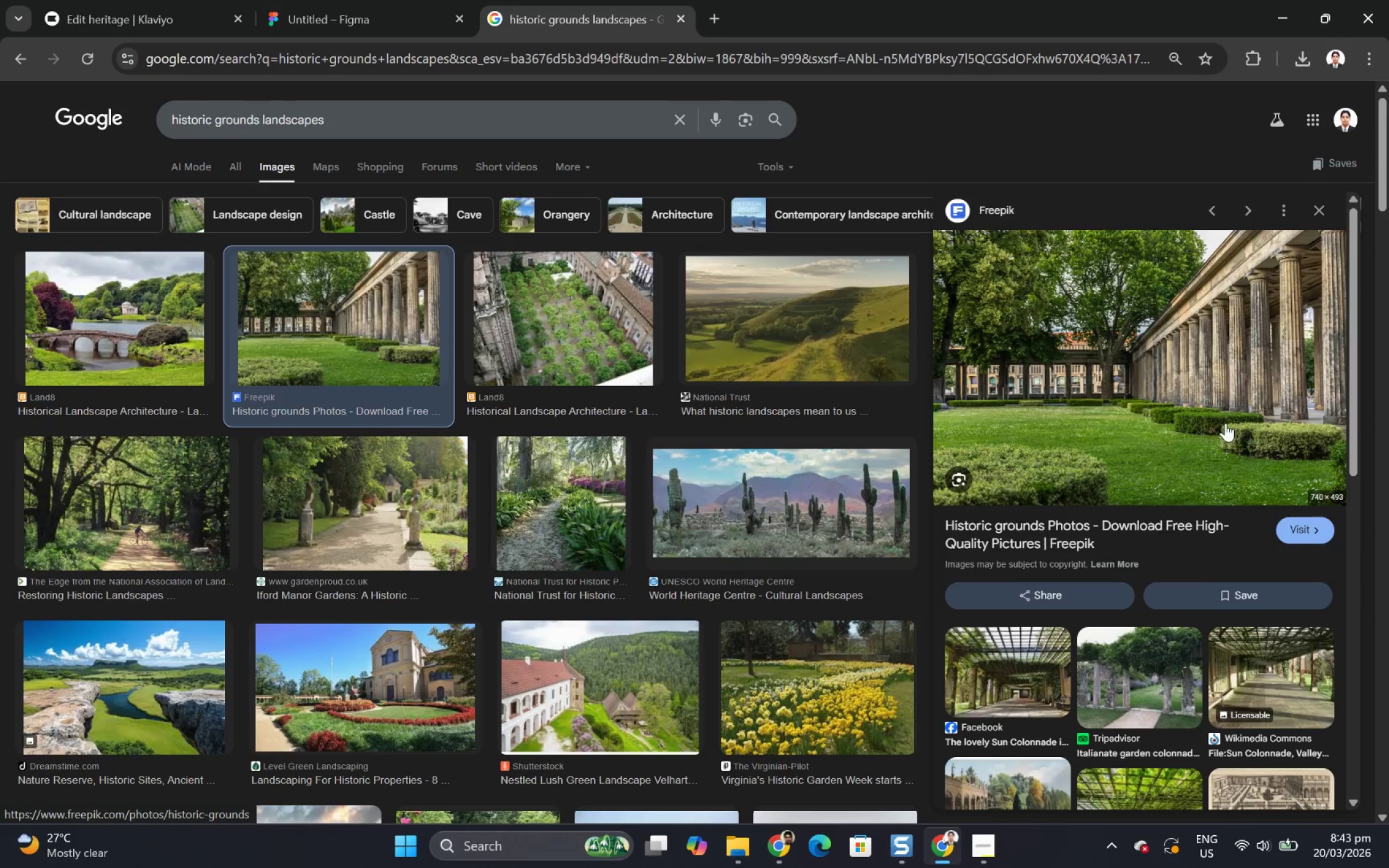 
wait(5.92)
 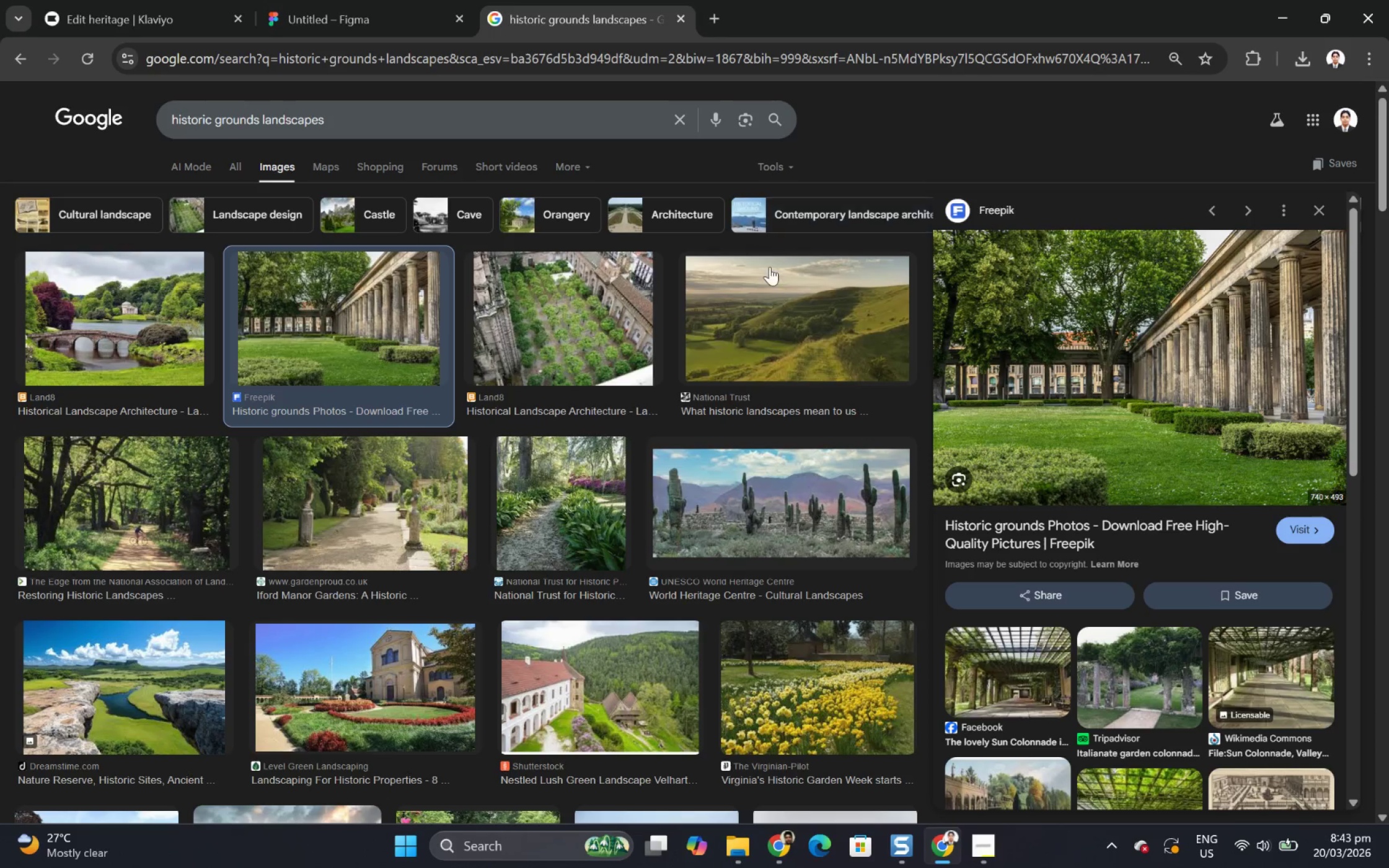 
scroll: coordinate [477, 555], scroll_direction: down, amount: 1.0
 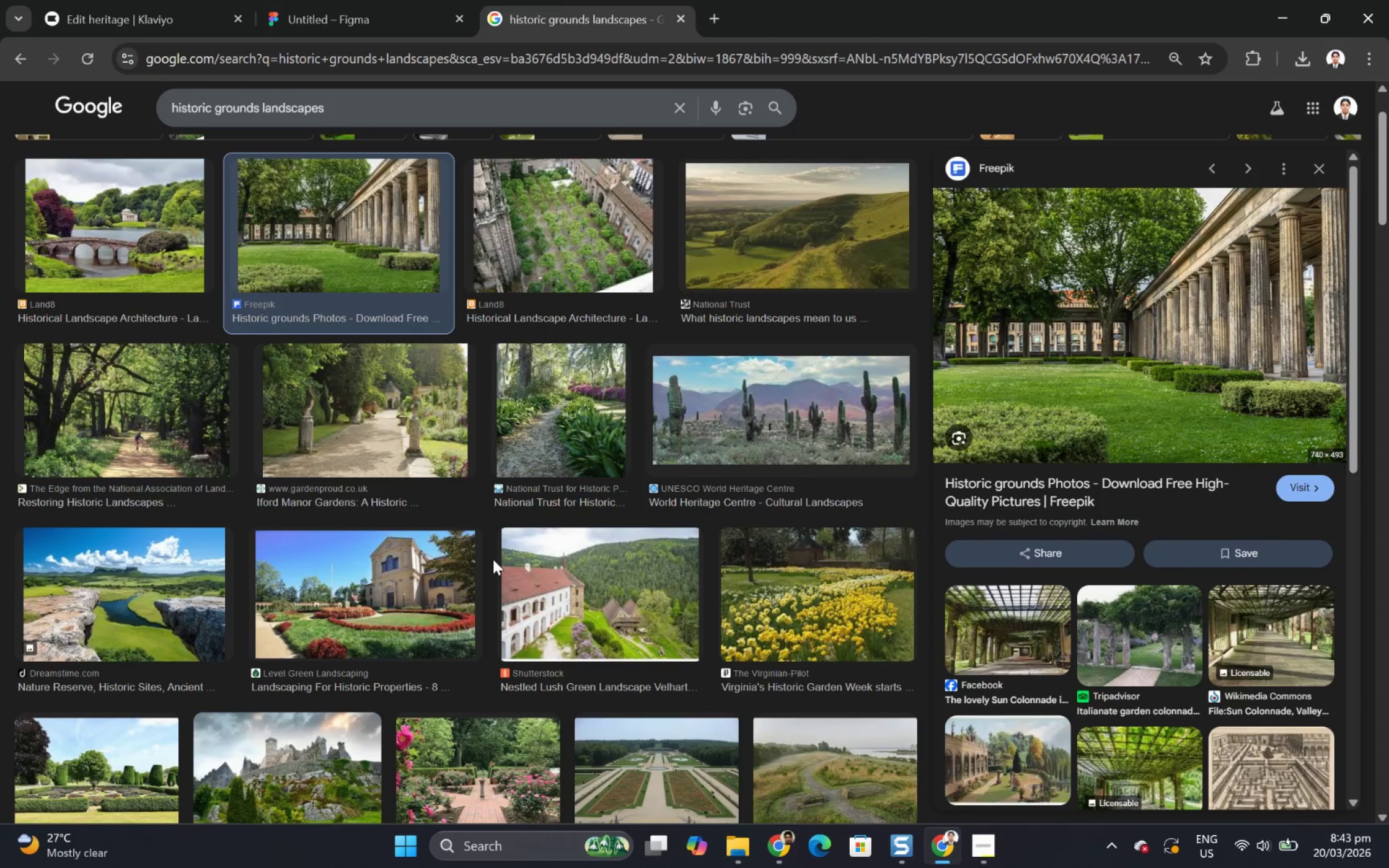 
left_click([116, 564])
 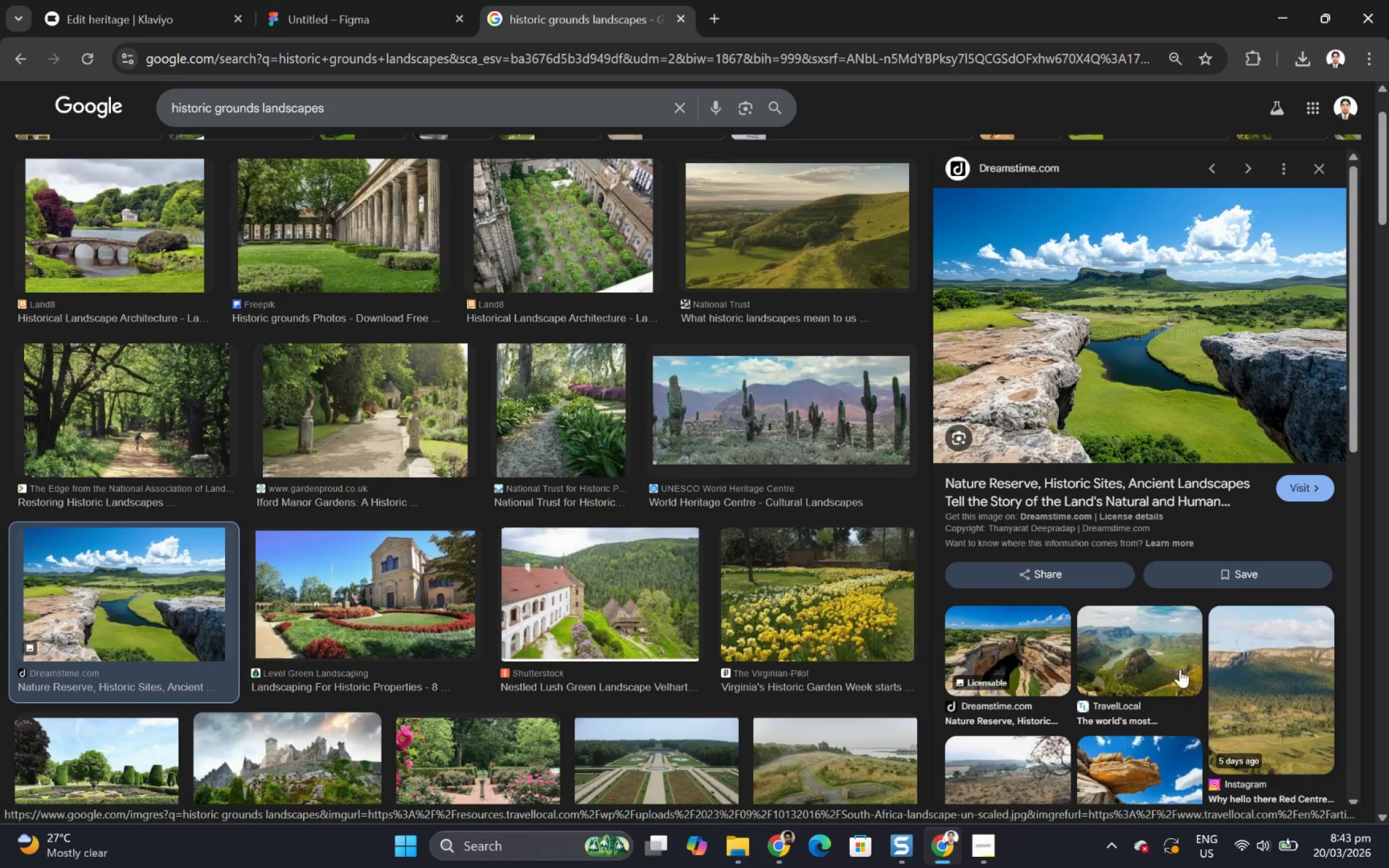 
left_click([1031, 659])
 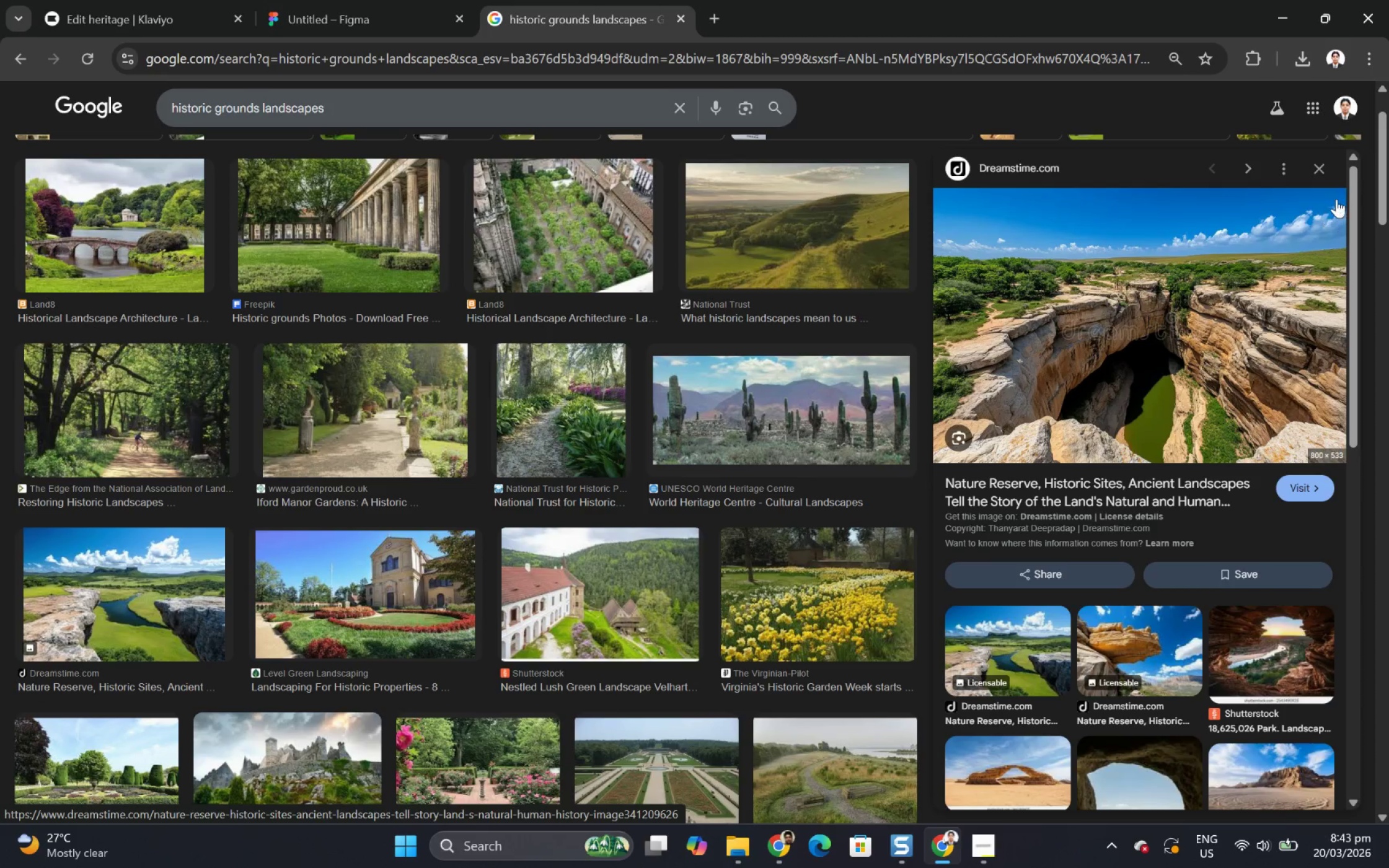 
left_click([1323, 168])
 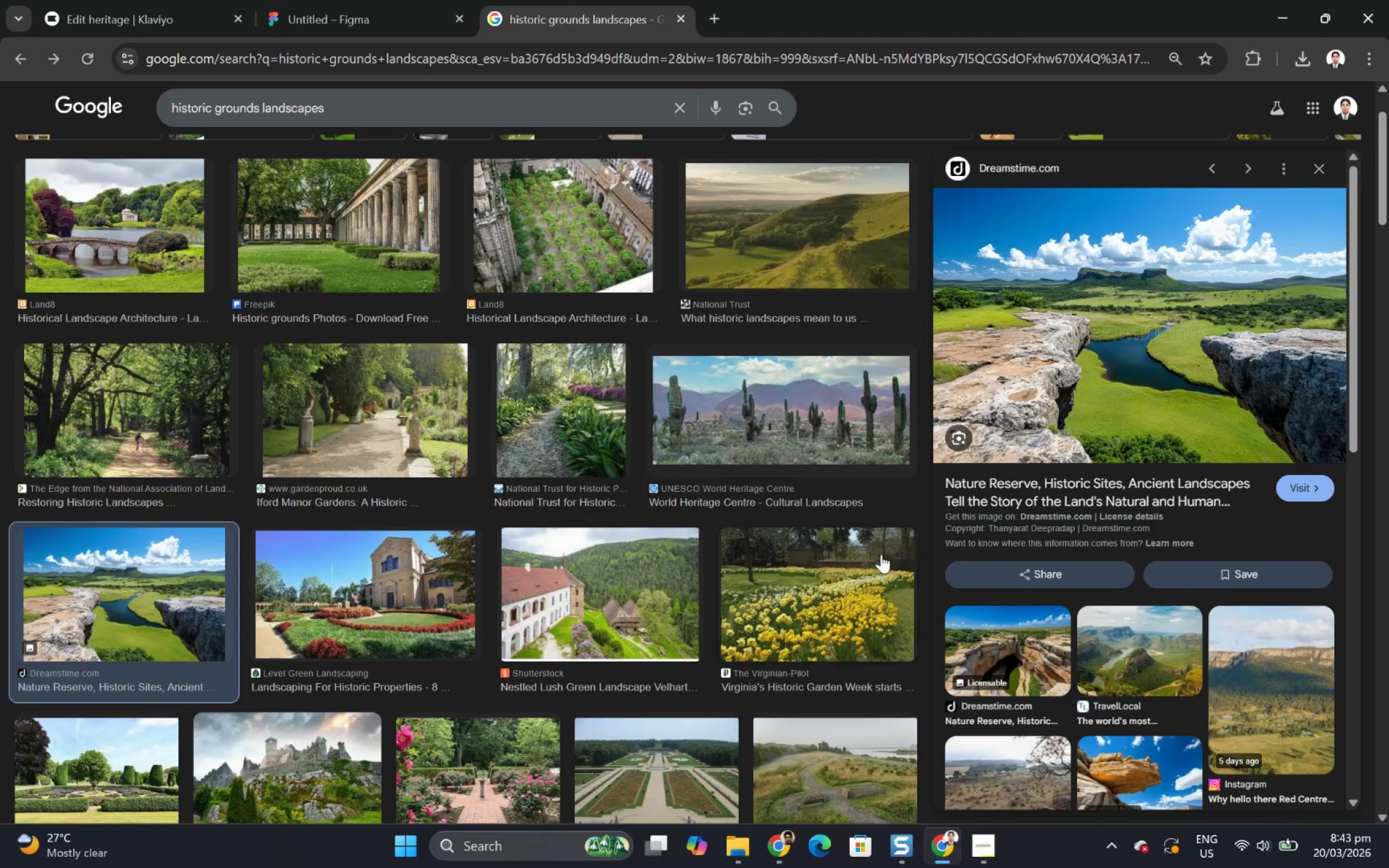 
scroll: coordinate [878, 555], scroll_direction: down, amount: 1.0
 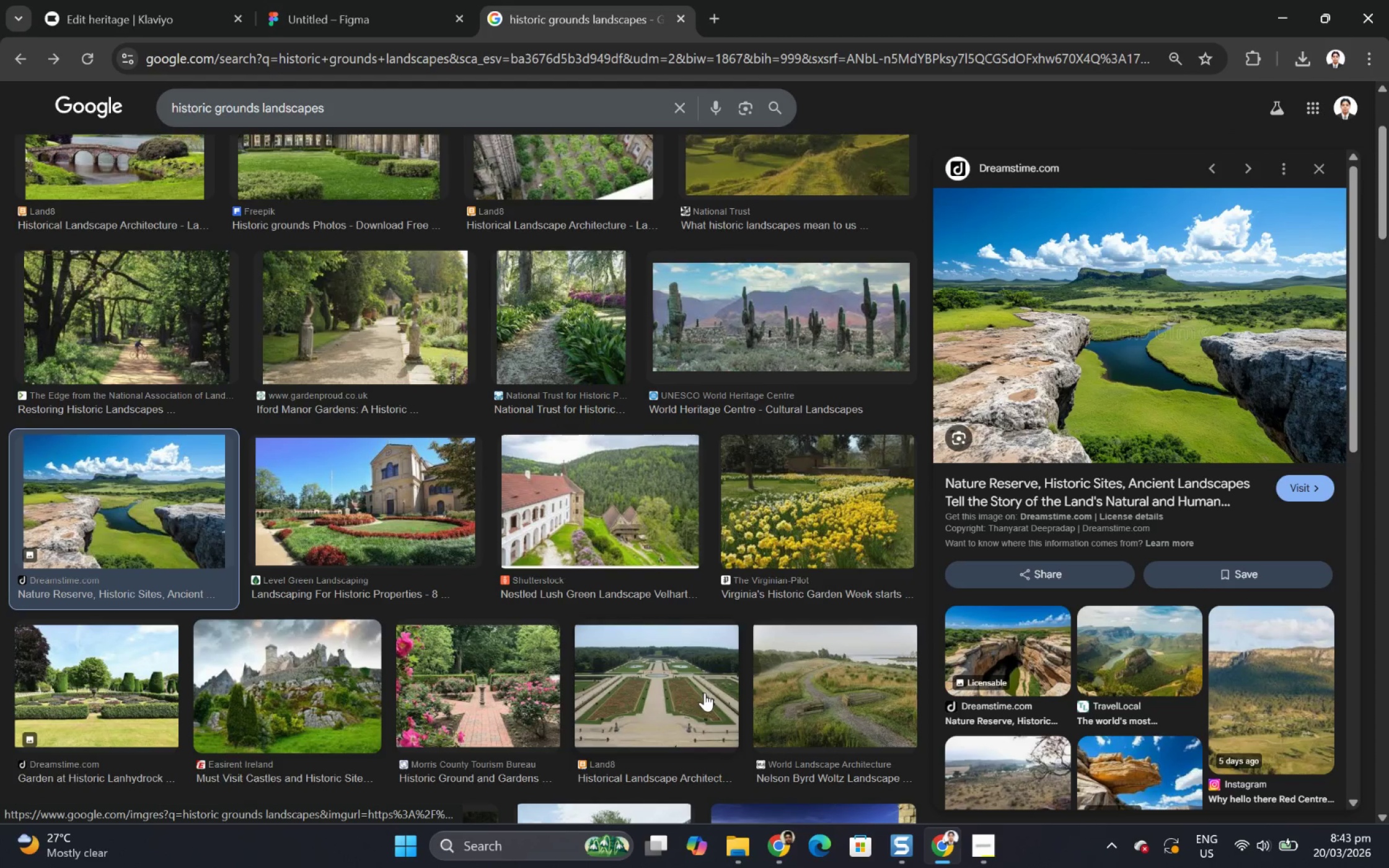 
left_click([699, 699])
 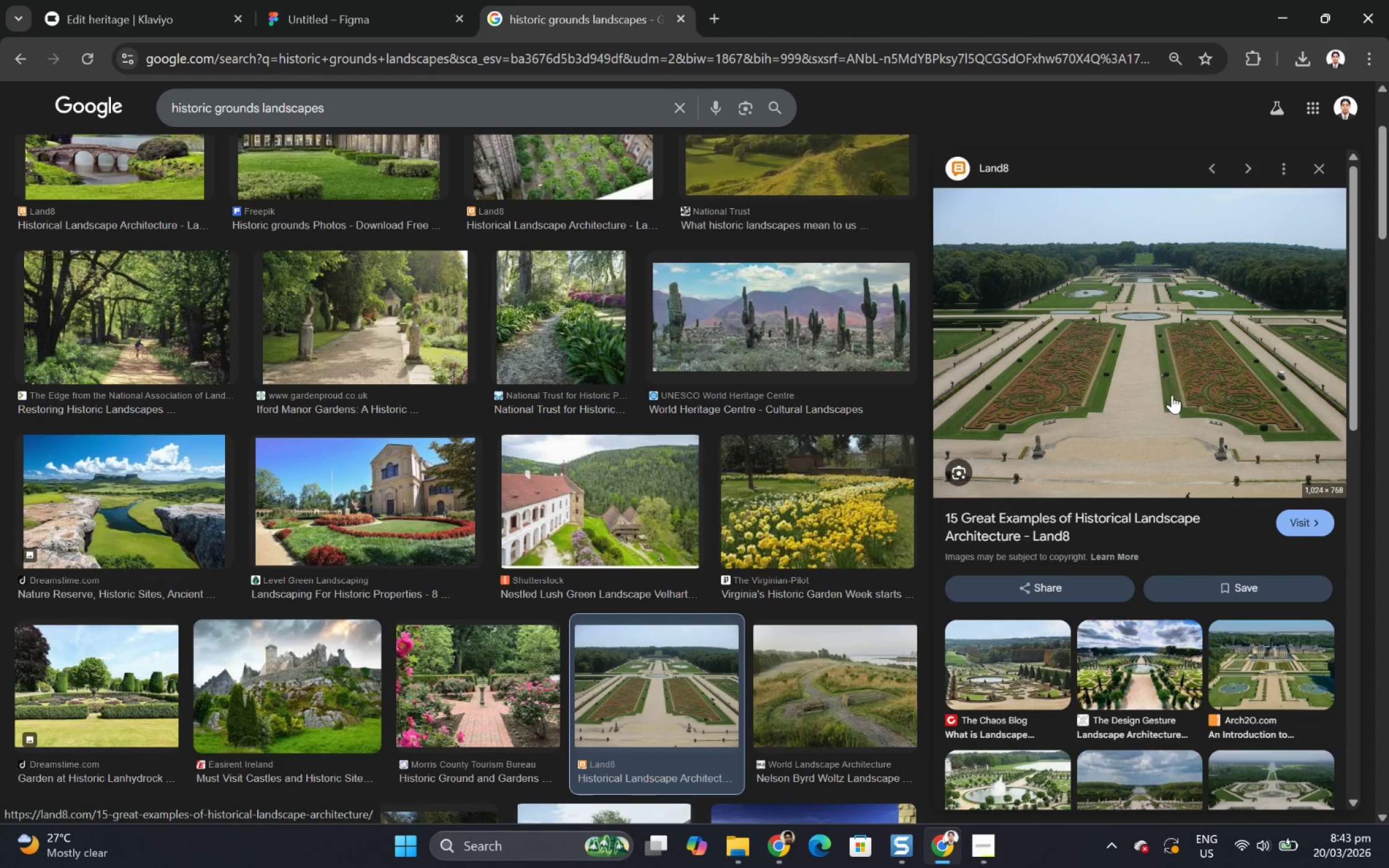 
wait(7.39)
 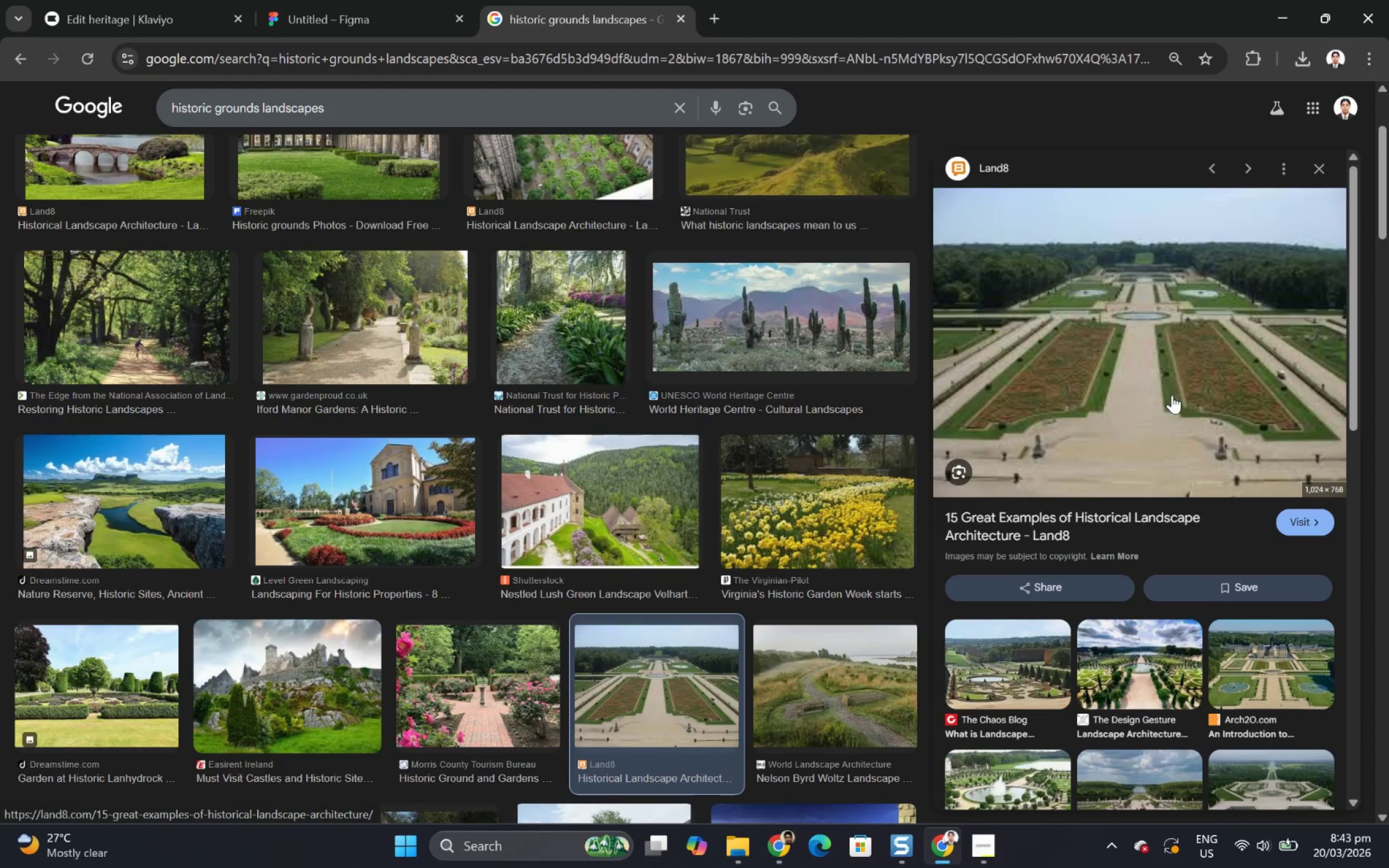 
right_click([1171, 395])
 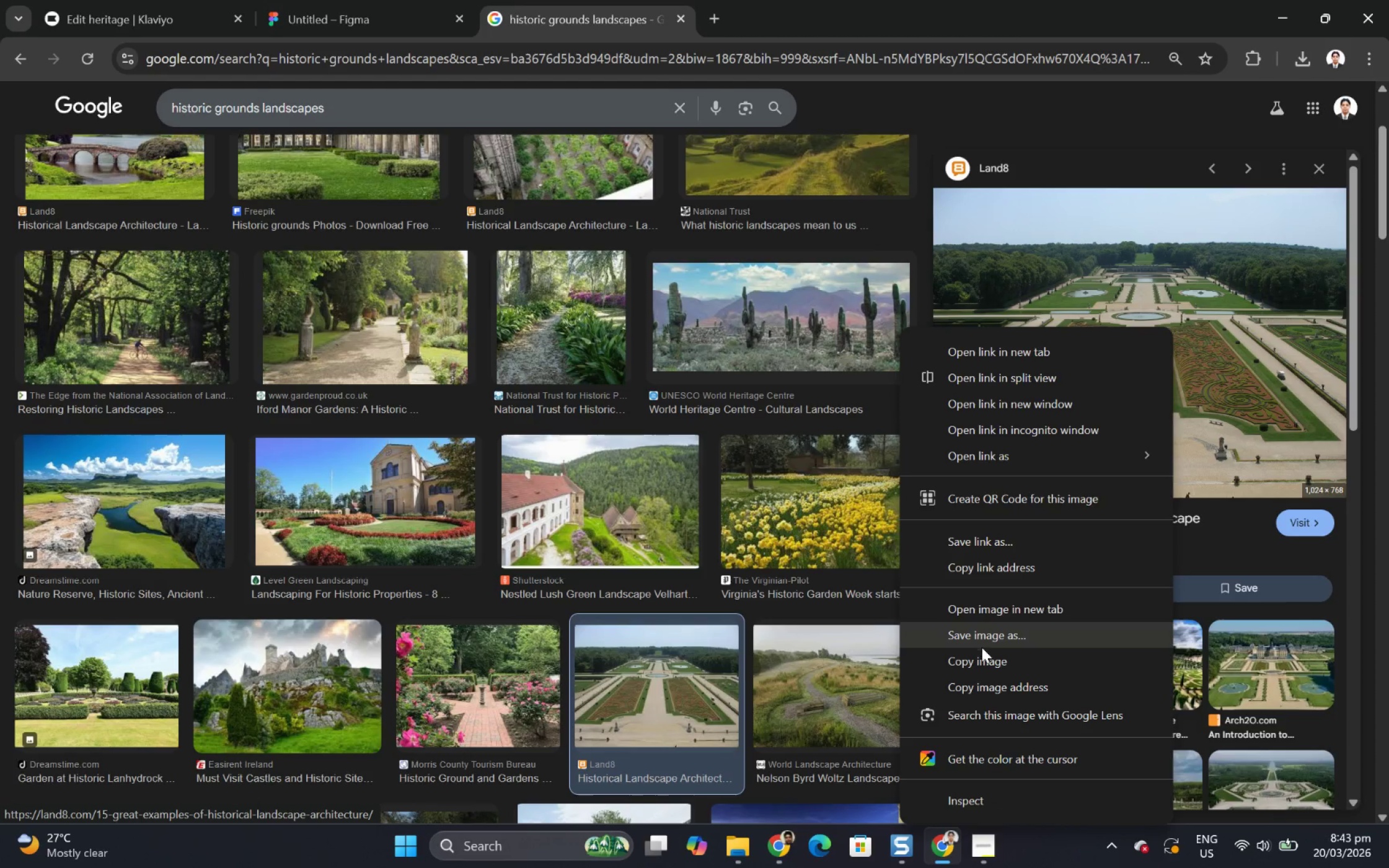 
left_click([984, 660])
 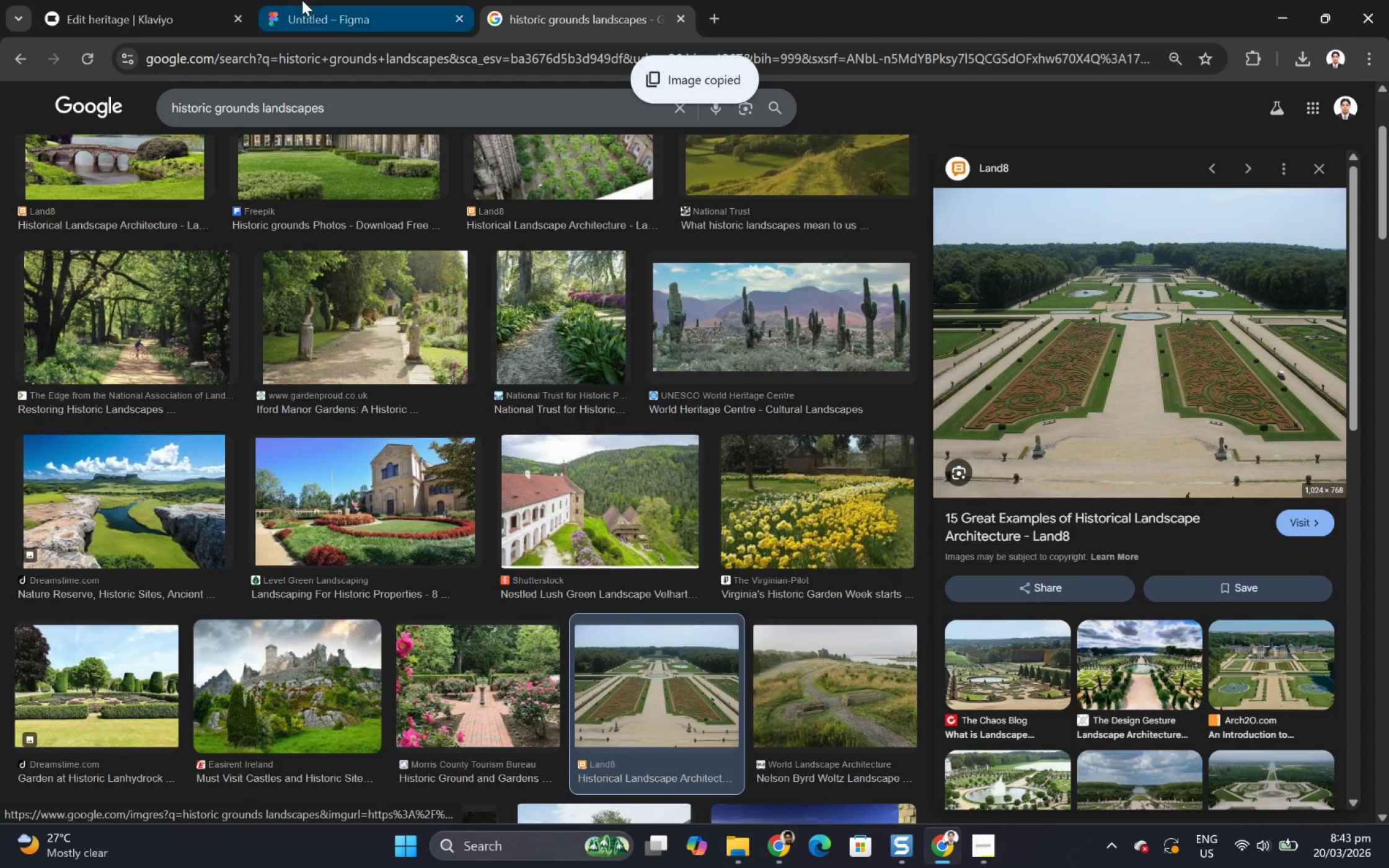 
left_click([301, 0])
 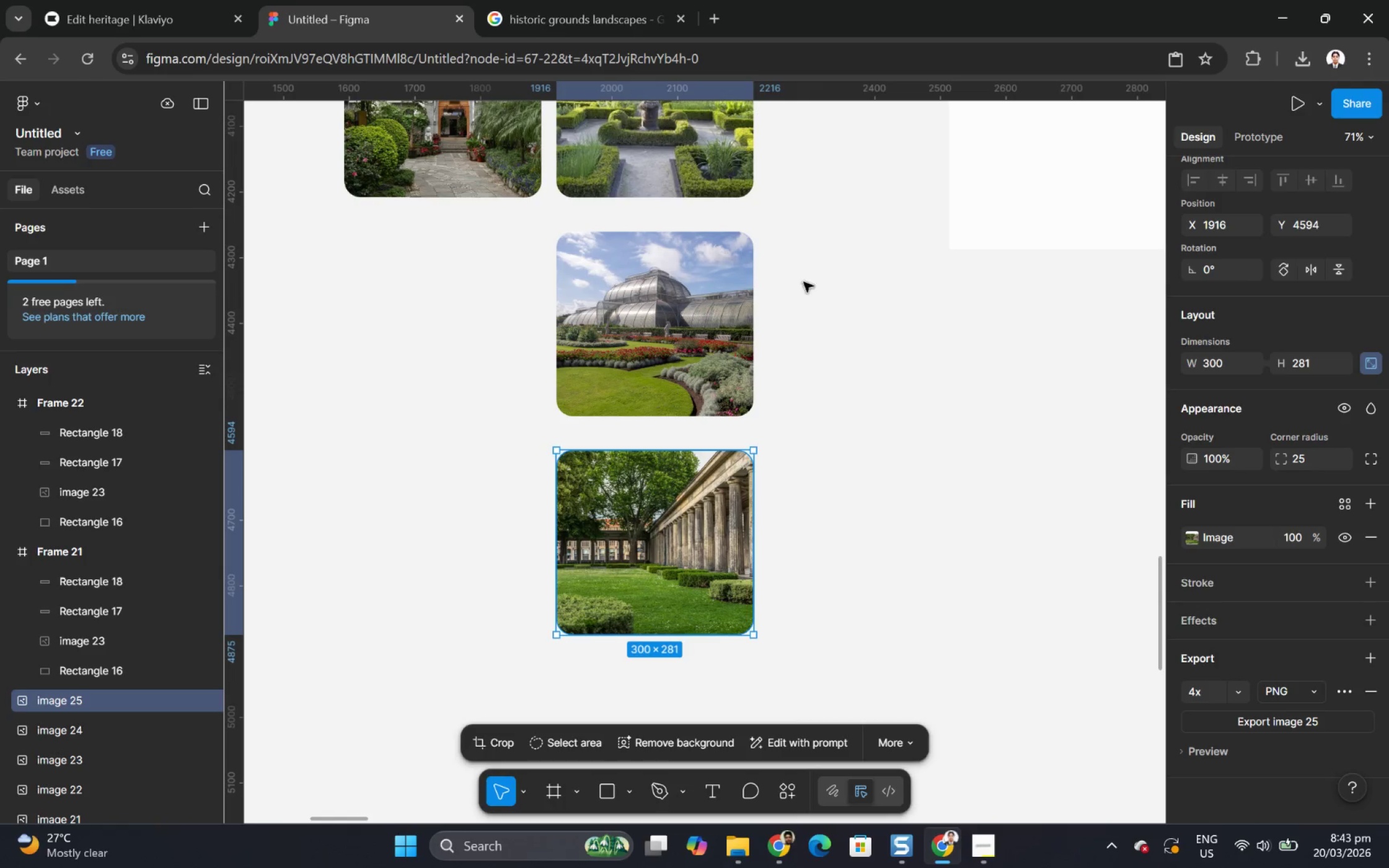 
scroll: coordinate [823, 294], scroll_direction: up, amount: 4.0
 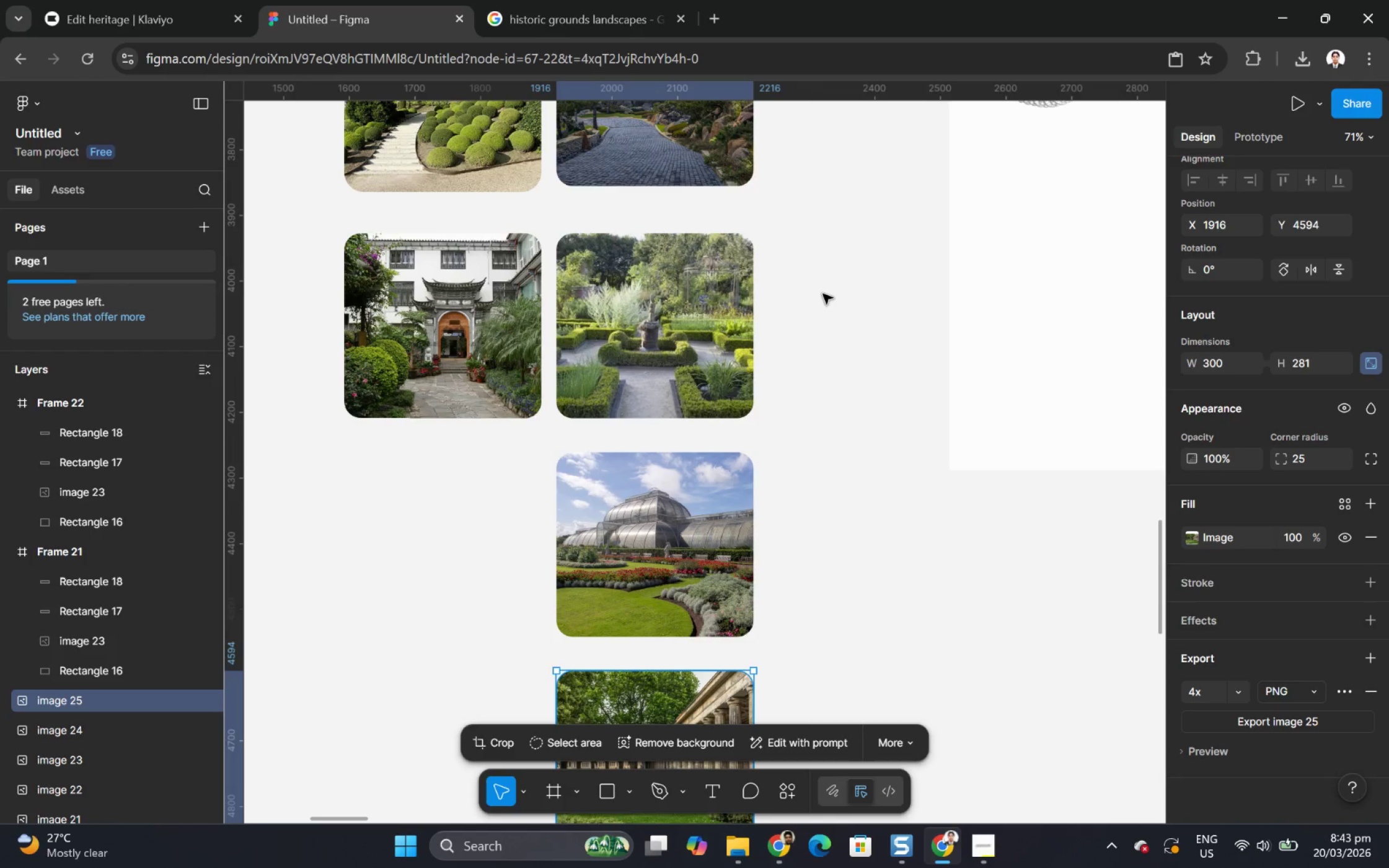 
hold_key(key=ControlLeft, duration=1.52)
 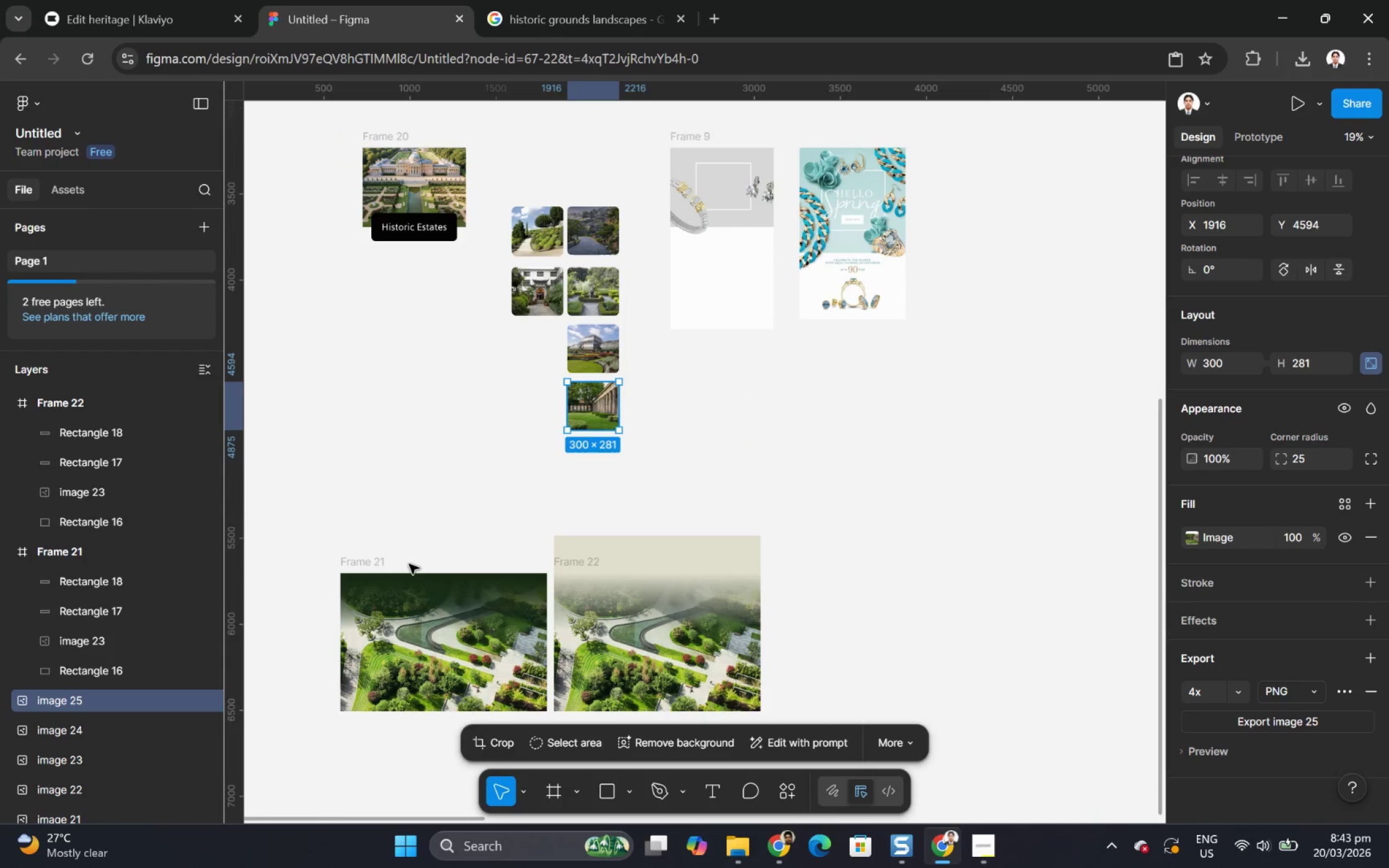 
hold_key(key=ControlLeft, duration=0.94)
 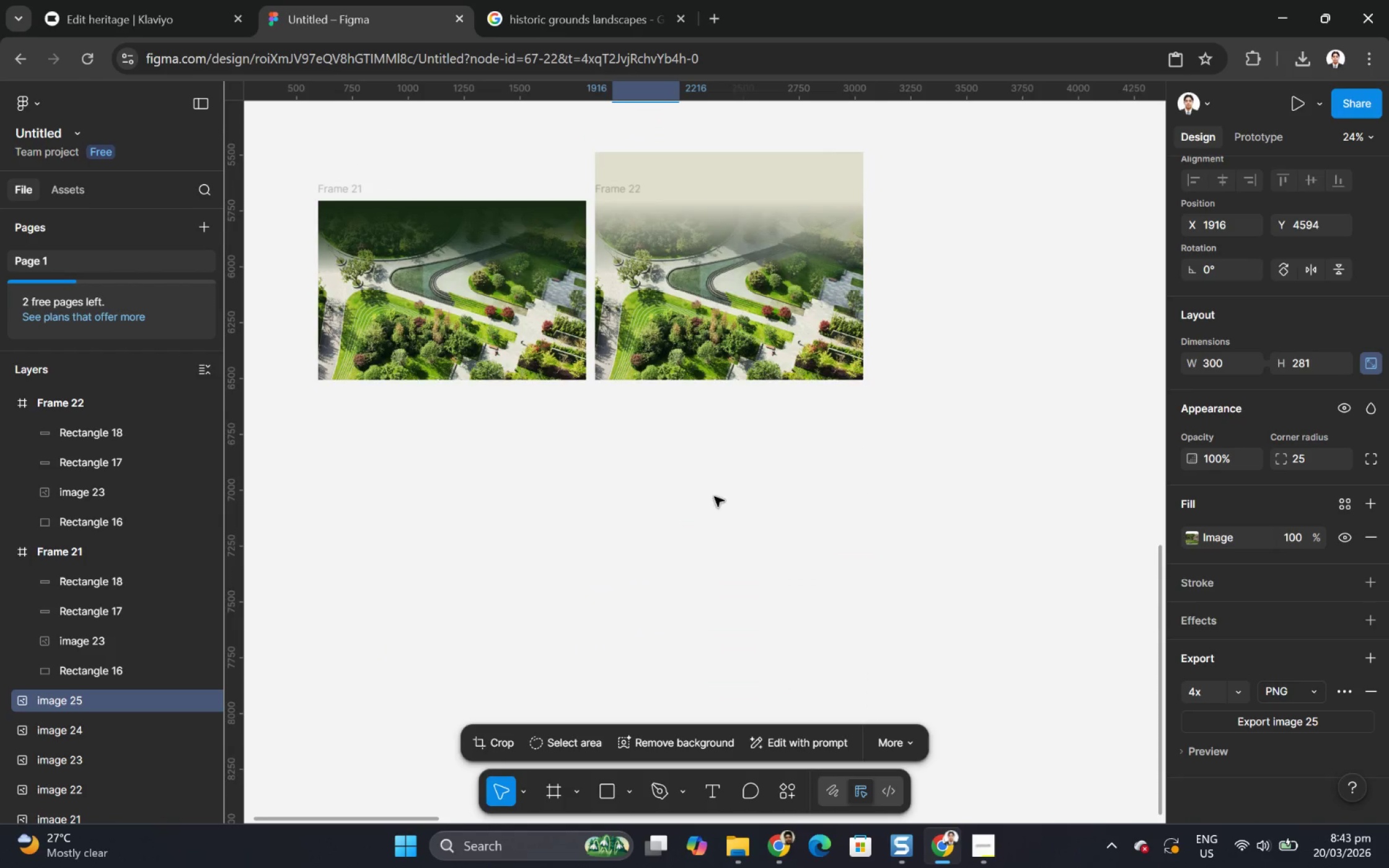 
scroll: coordinate [705, 524], scroll_direction: down, amount: 11.0
 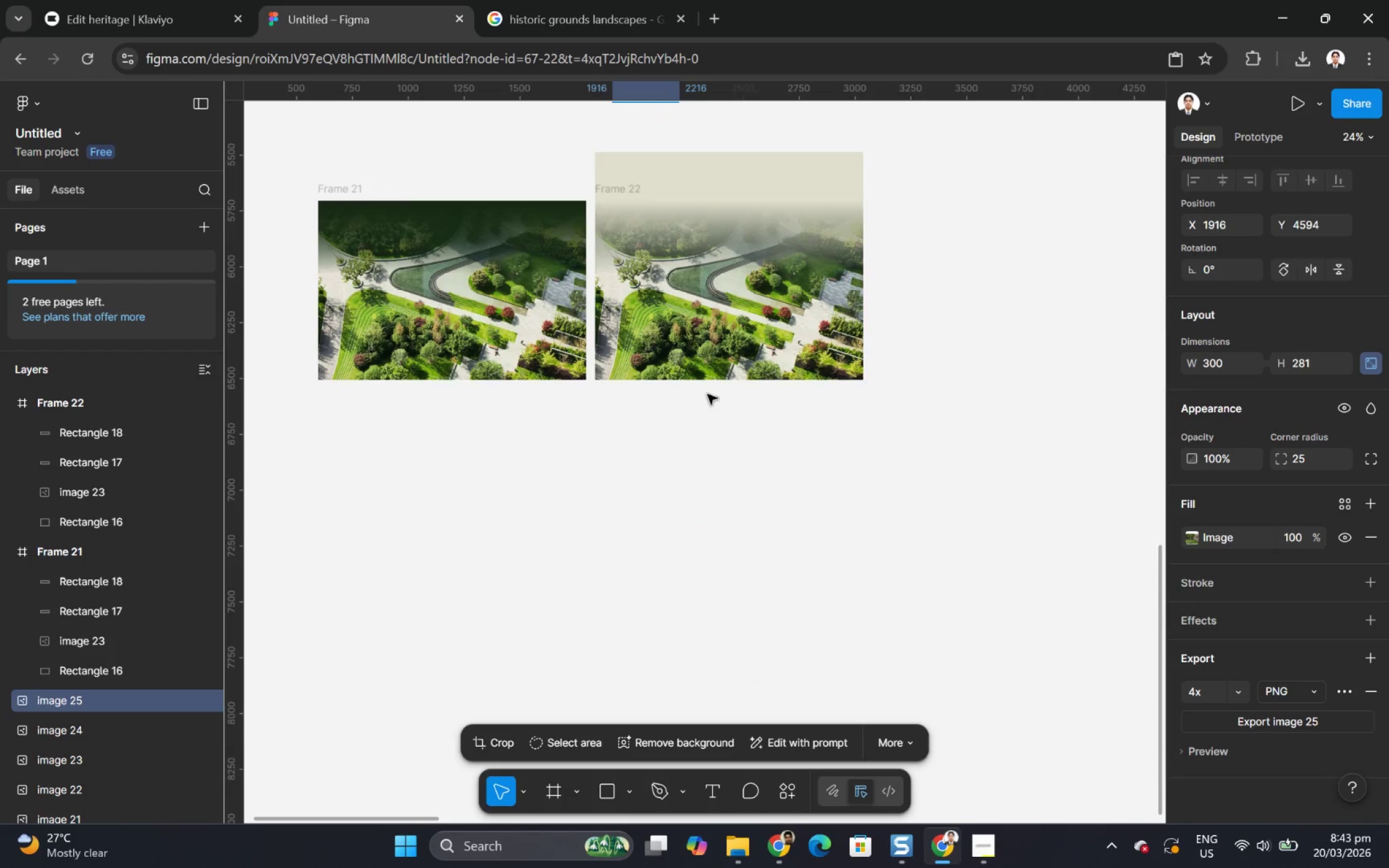 
hold_key(key=ControlLeft, duration=0.42)
scroll: coordinate [697, 336], scroll_direction: up, amount: 7.0
 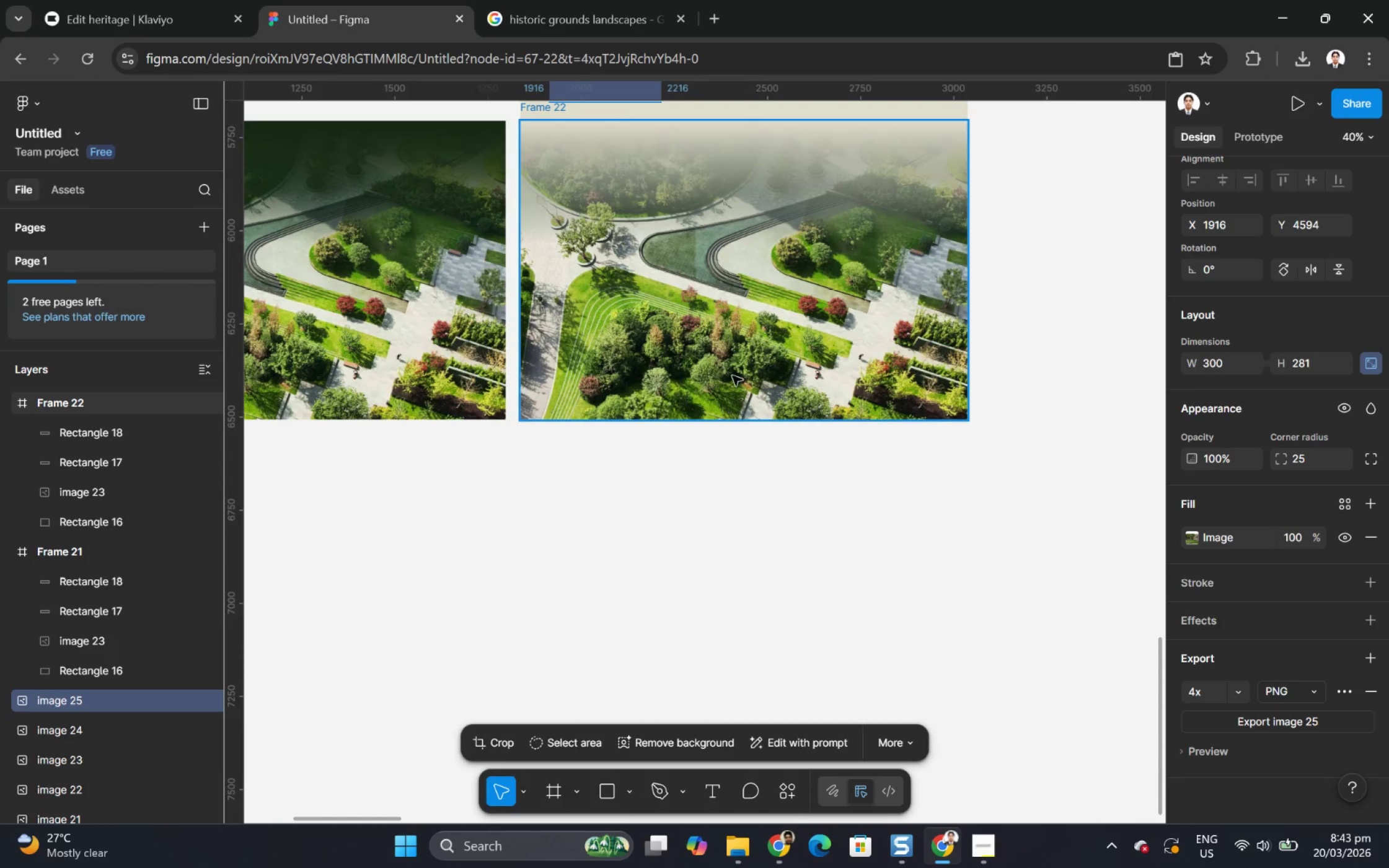 
hold_key(key=ControlLeft, duration=0.47)
scroll: coordinate [743, 402], scroll_direction: down, amount: 2.0
 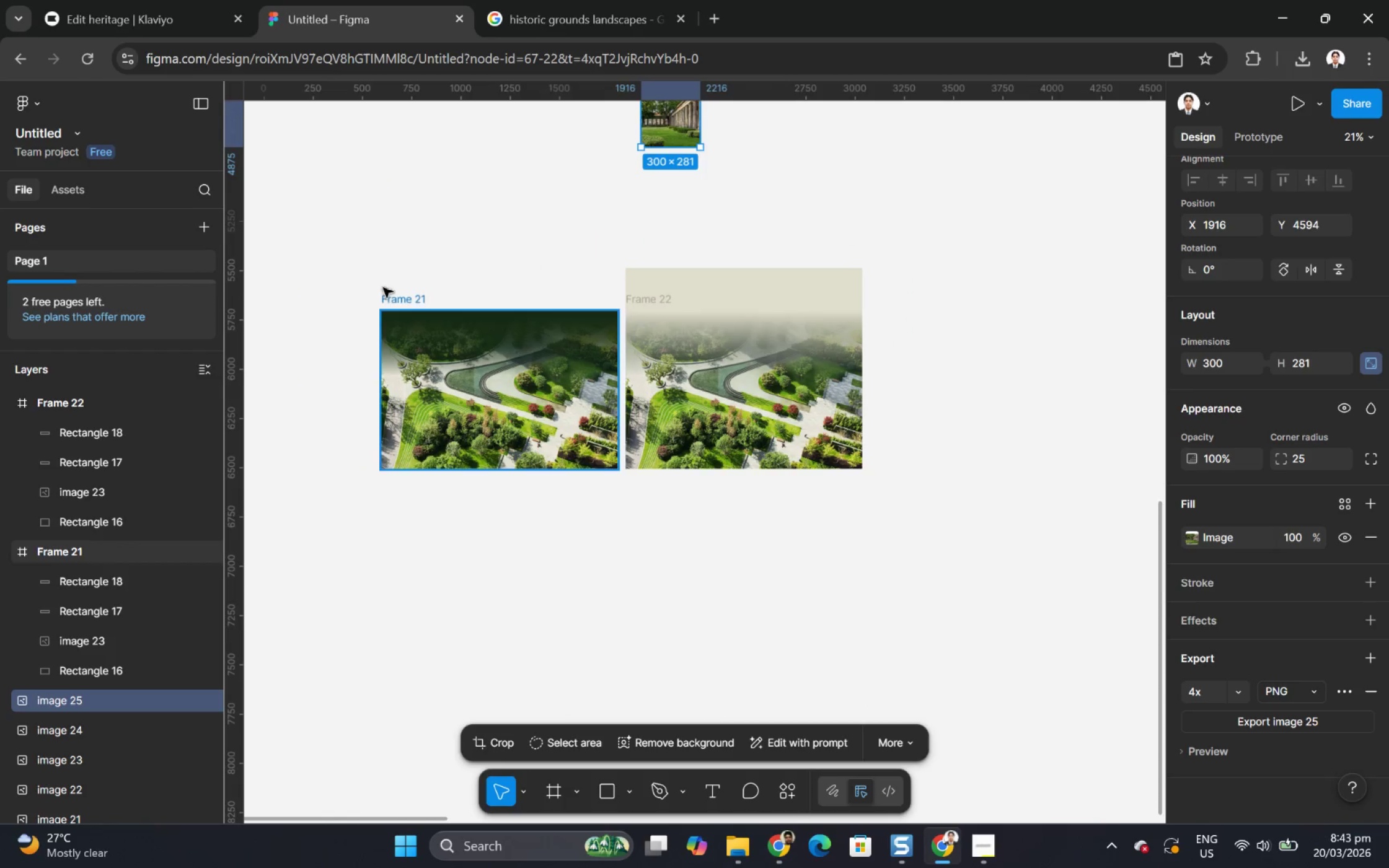 
left_click([399, 299])
 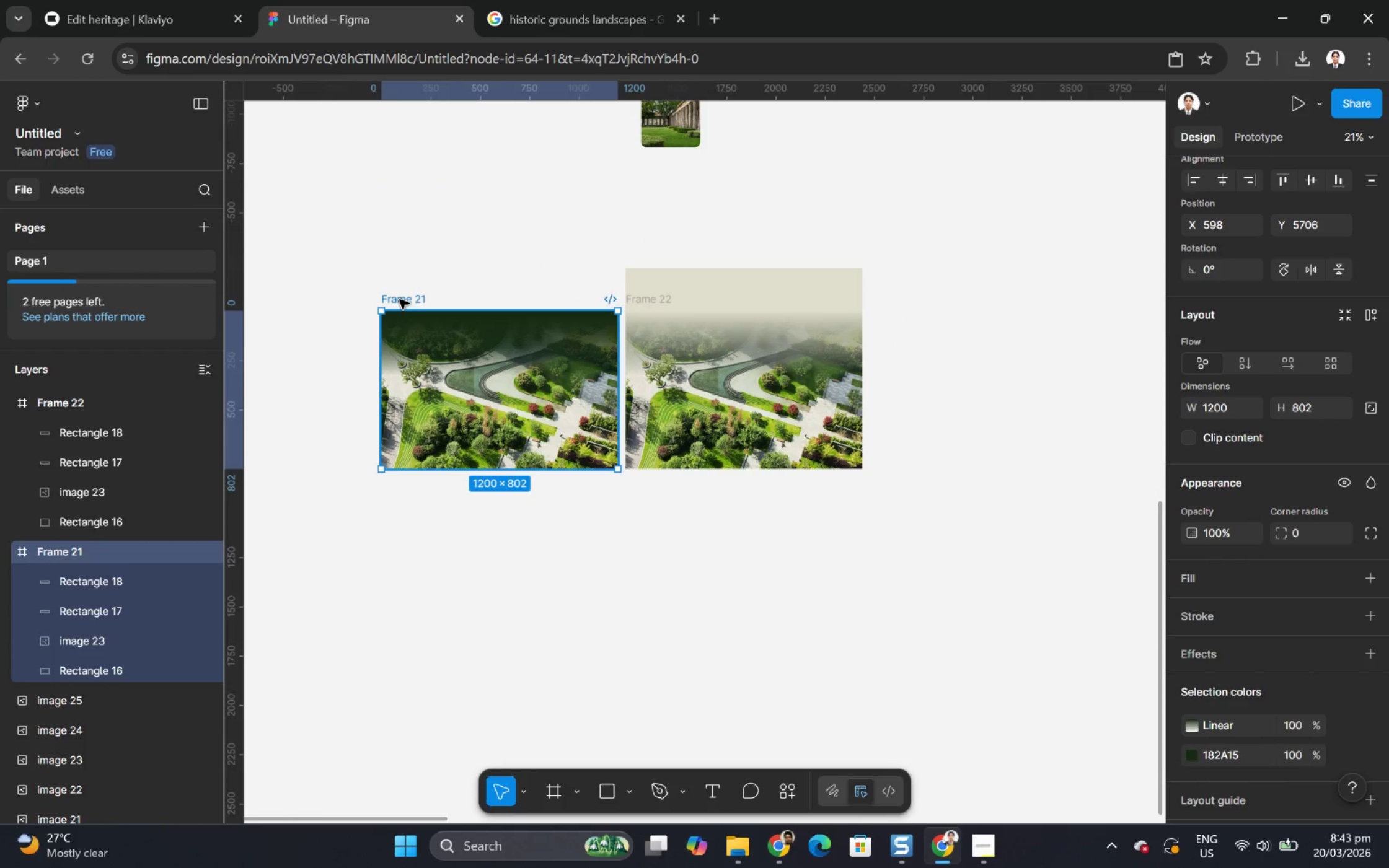 
key(Control+C)
 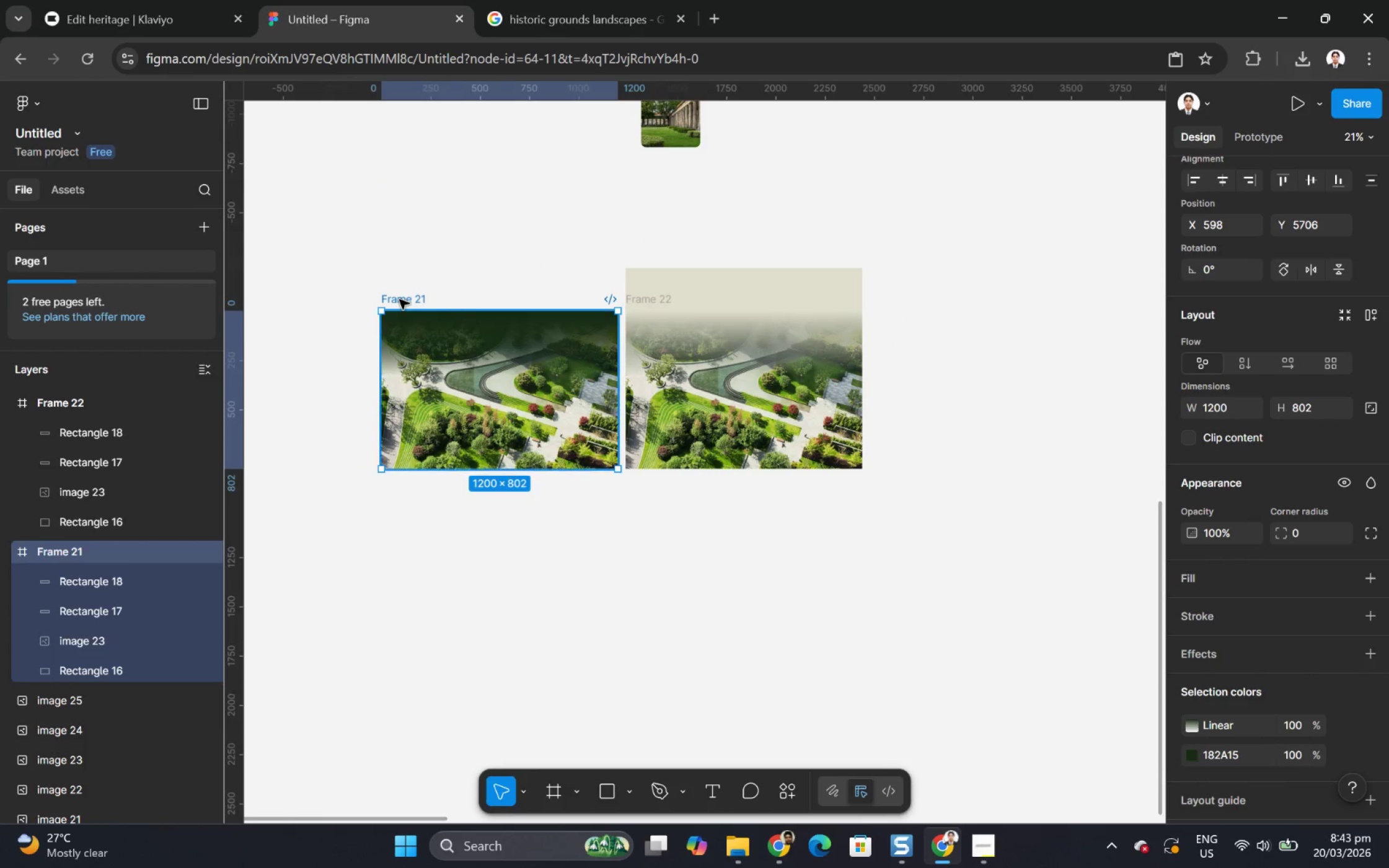 
key(Control+V)
 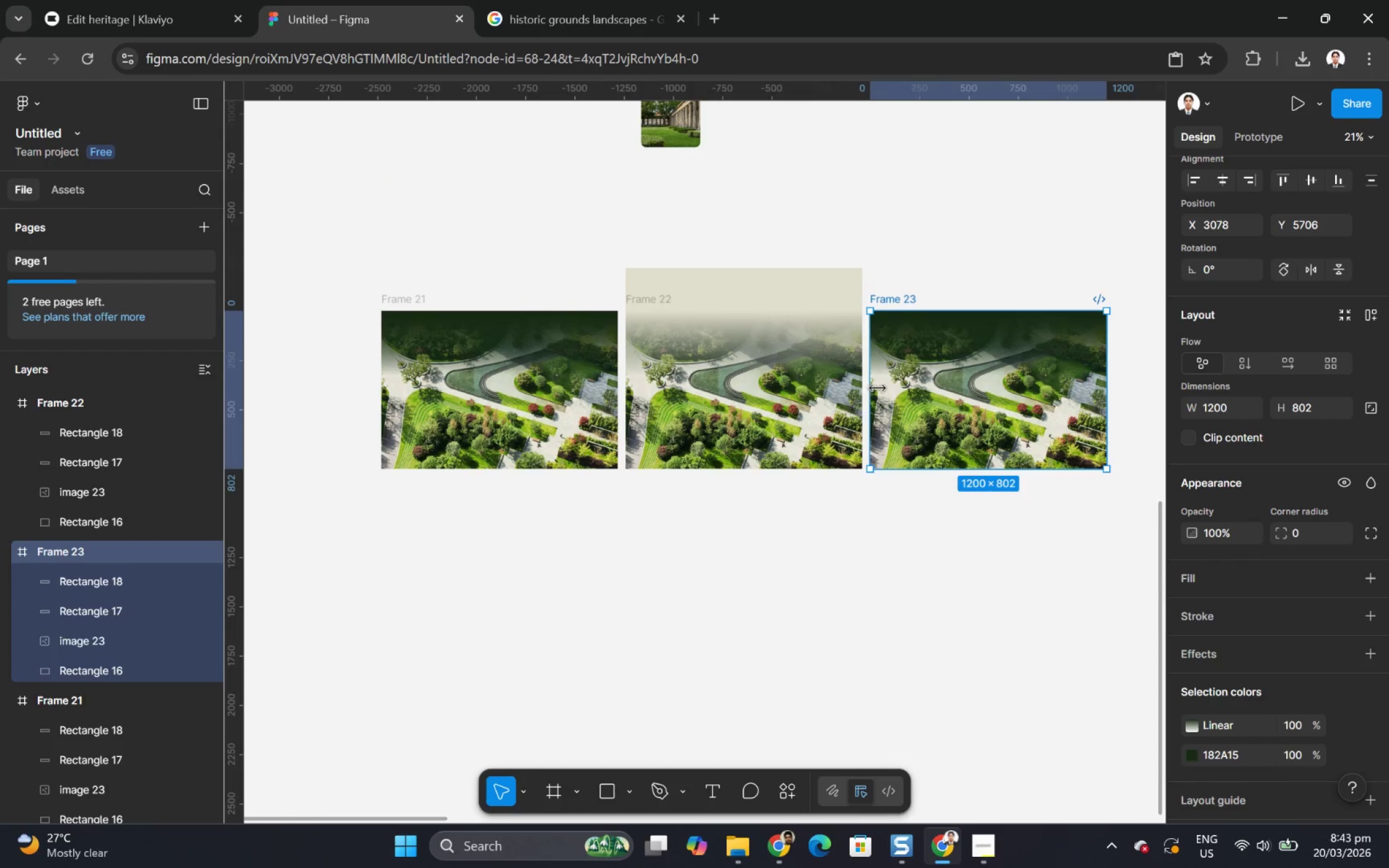 
left_click_drag(start_coordinate=[950, 393], to_coordinate=[464, 602])
 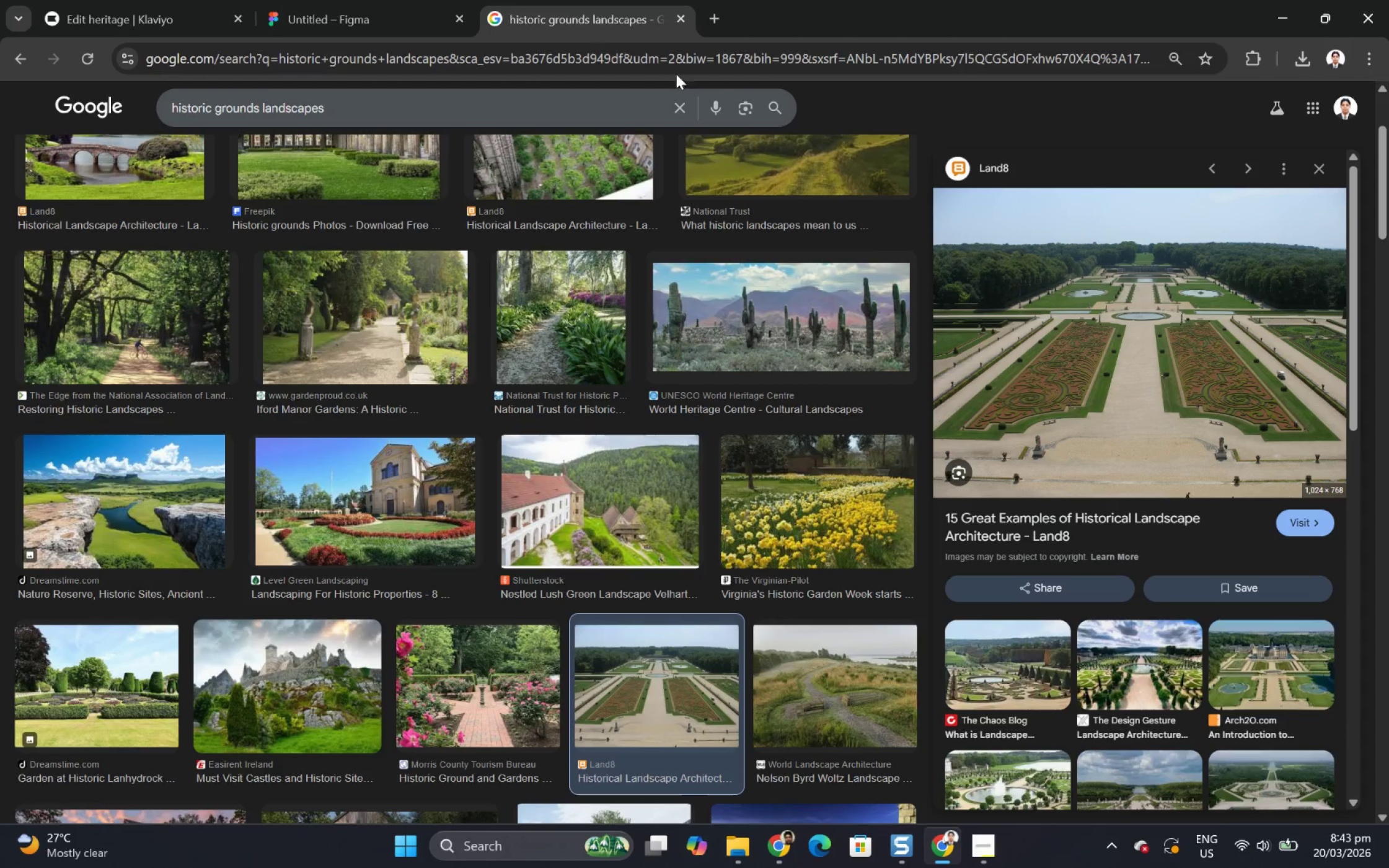 
right_click([1171, 357])
 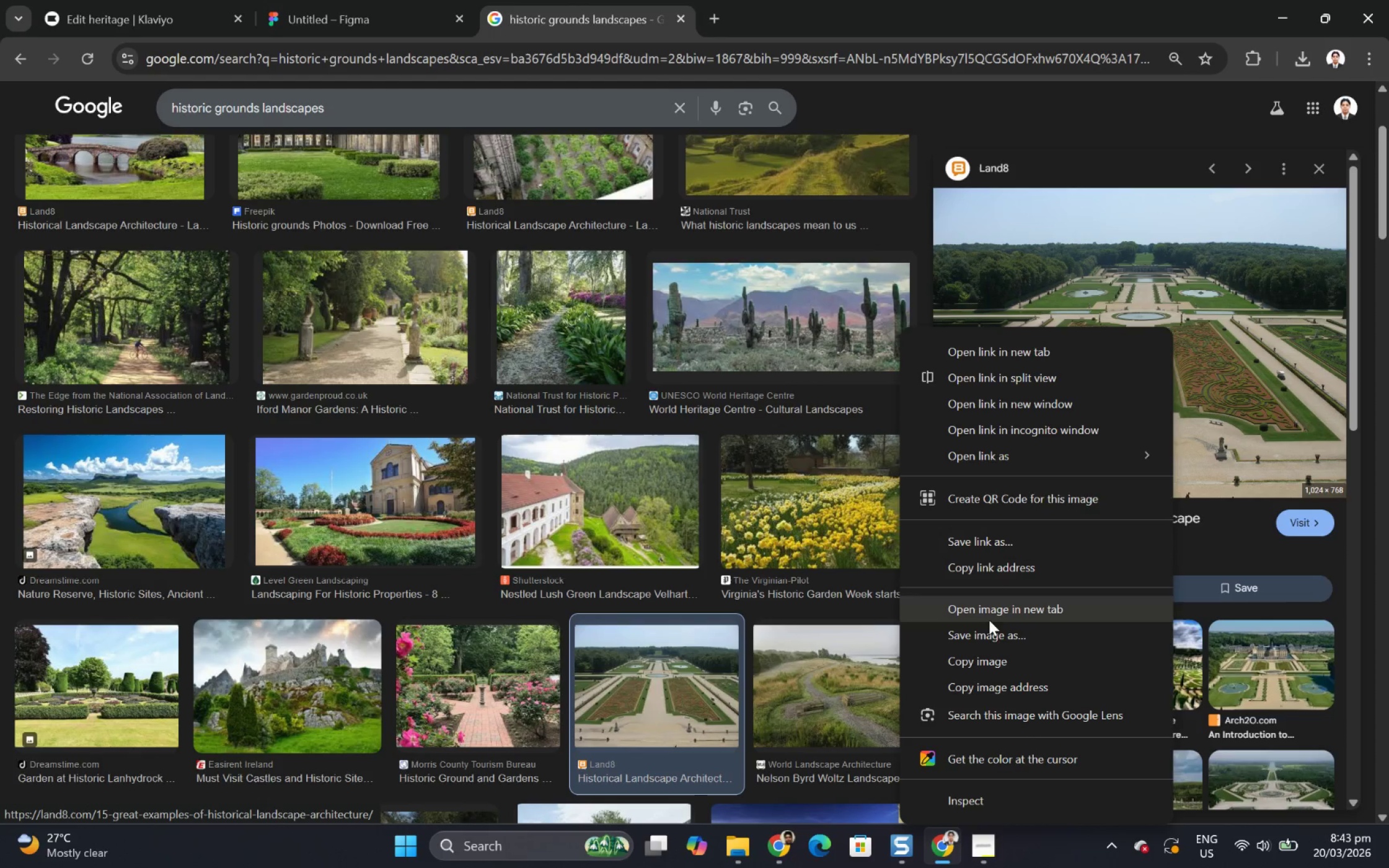 
left_click([984, 660])
 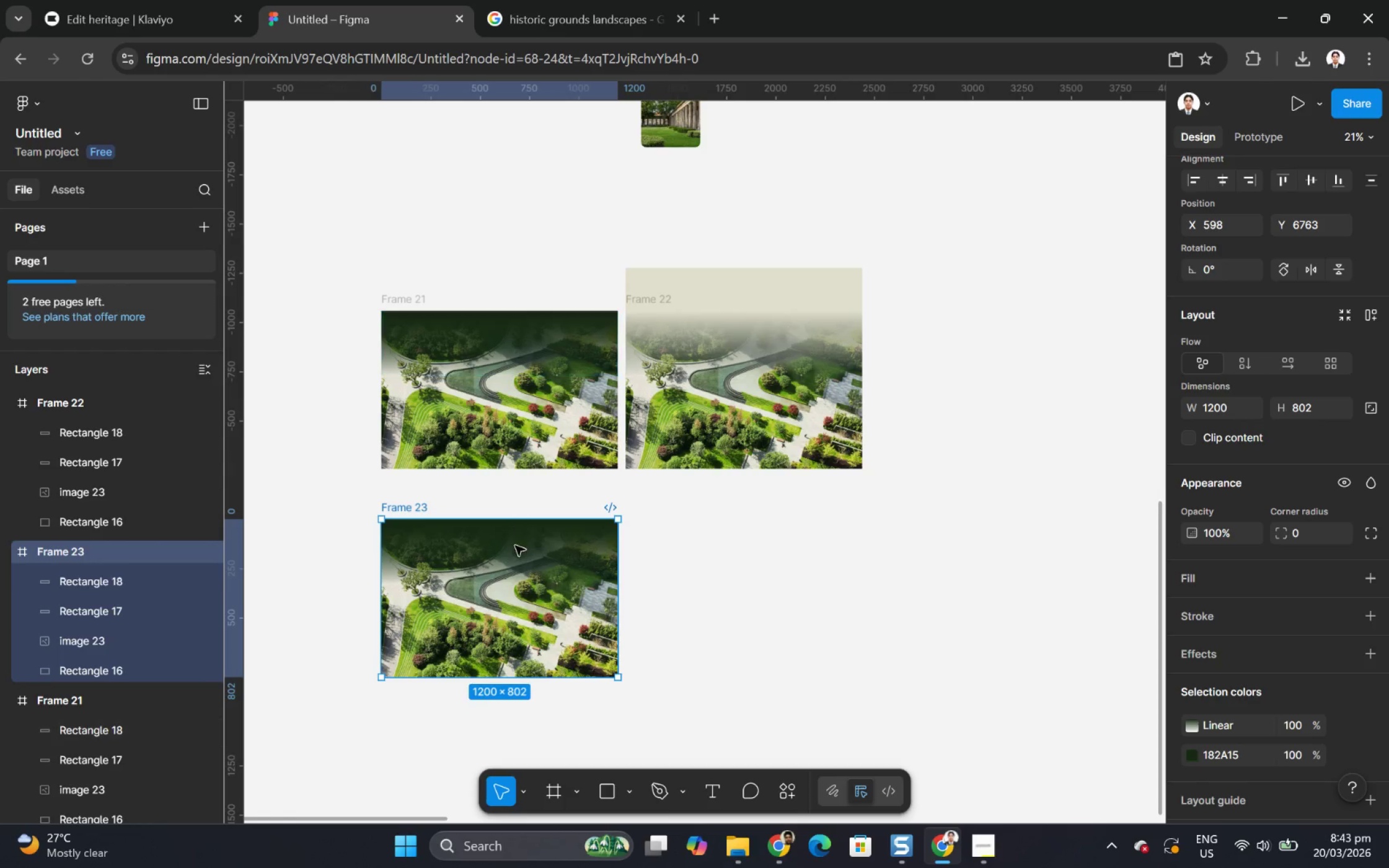 
left_click([513, 631])
 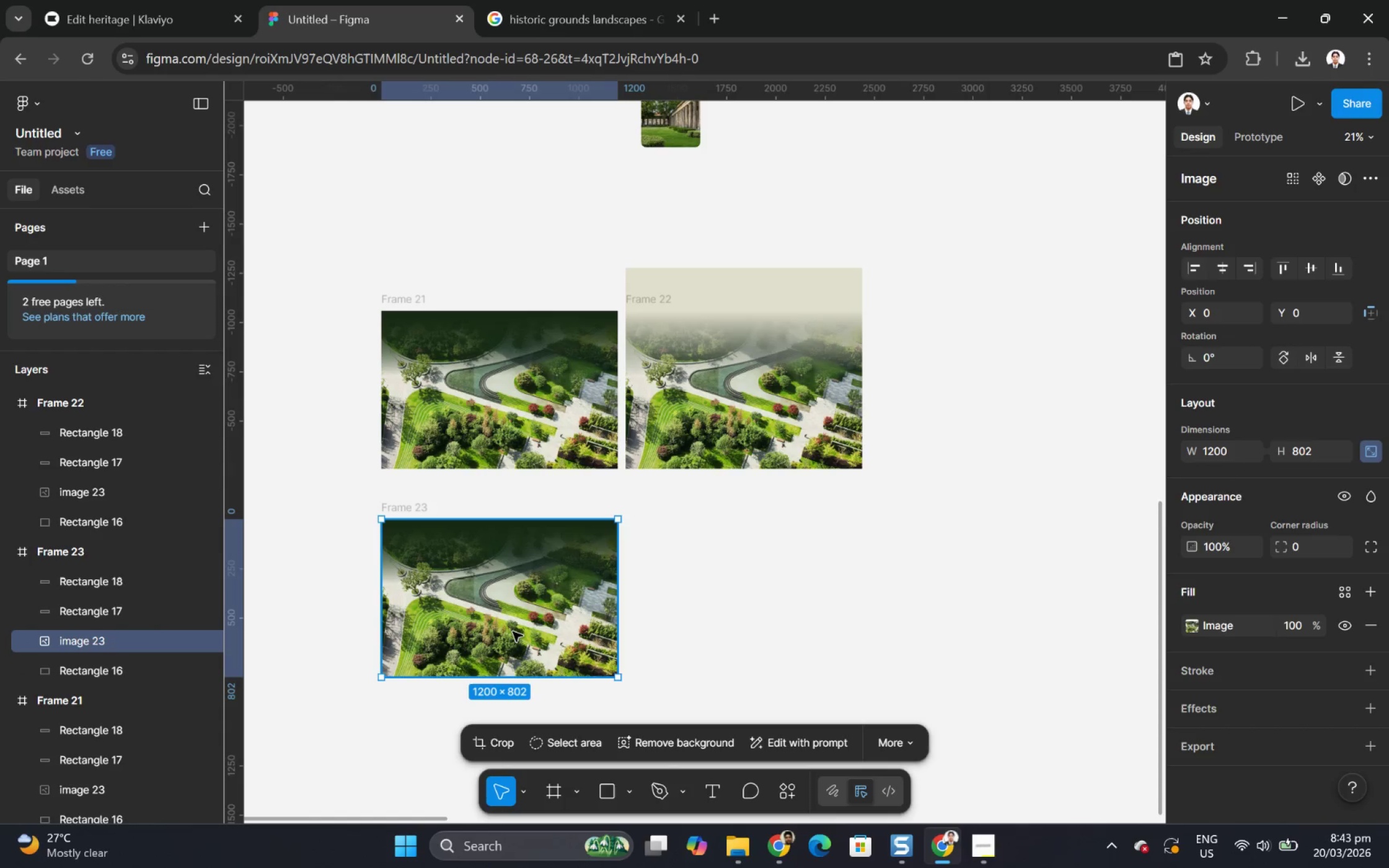 
key(Control+V)
 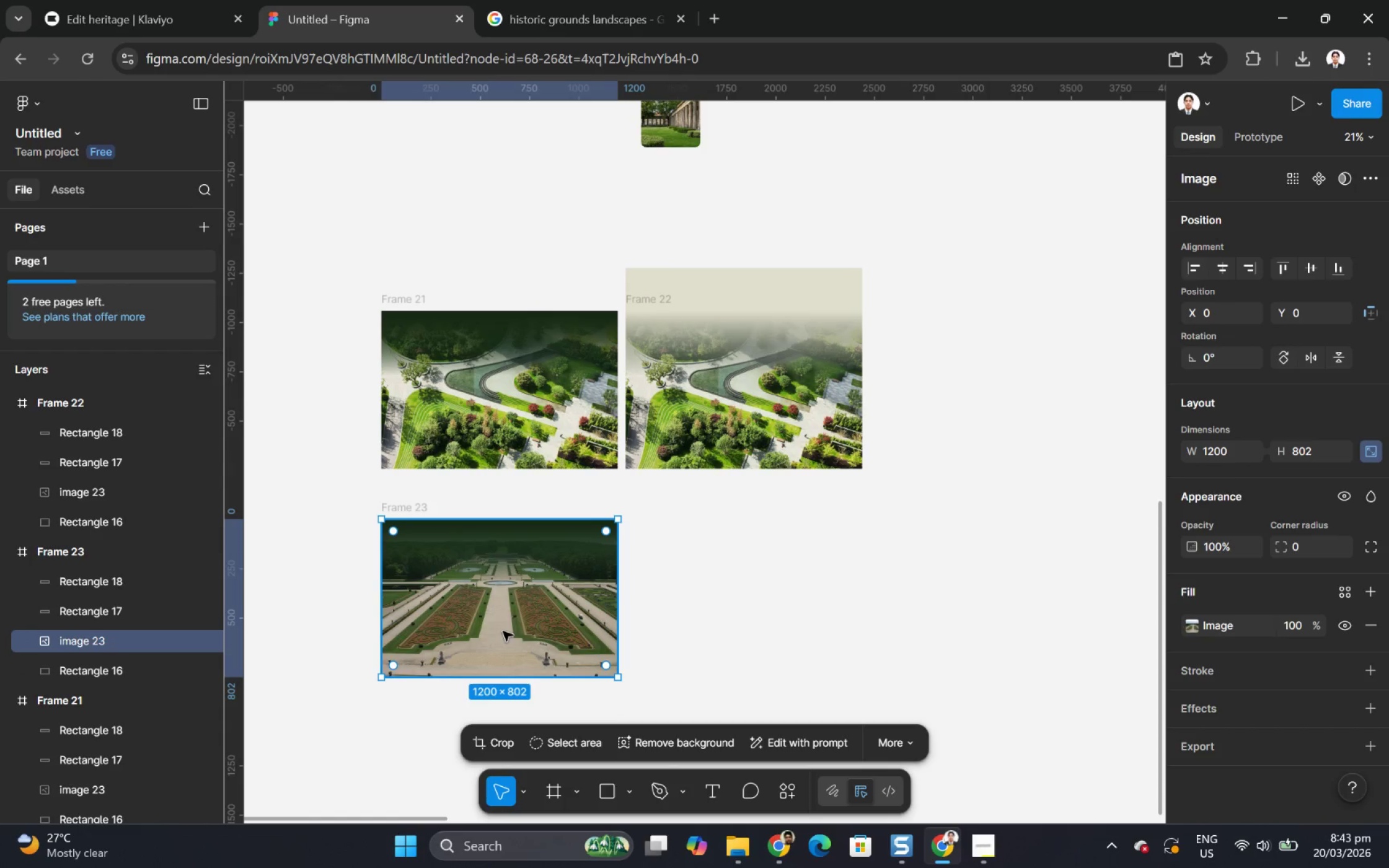 
hold_key(key=ControlLeft, duration=0.42)
scroll: coordinate [624, 531], scroll_direction: up, amount: 1.0
 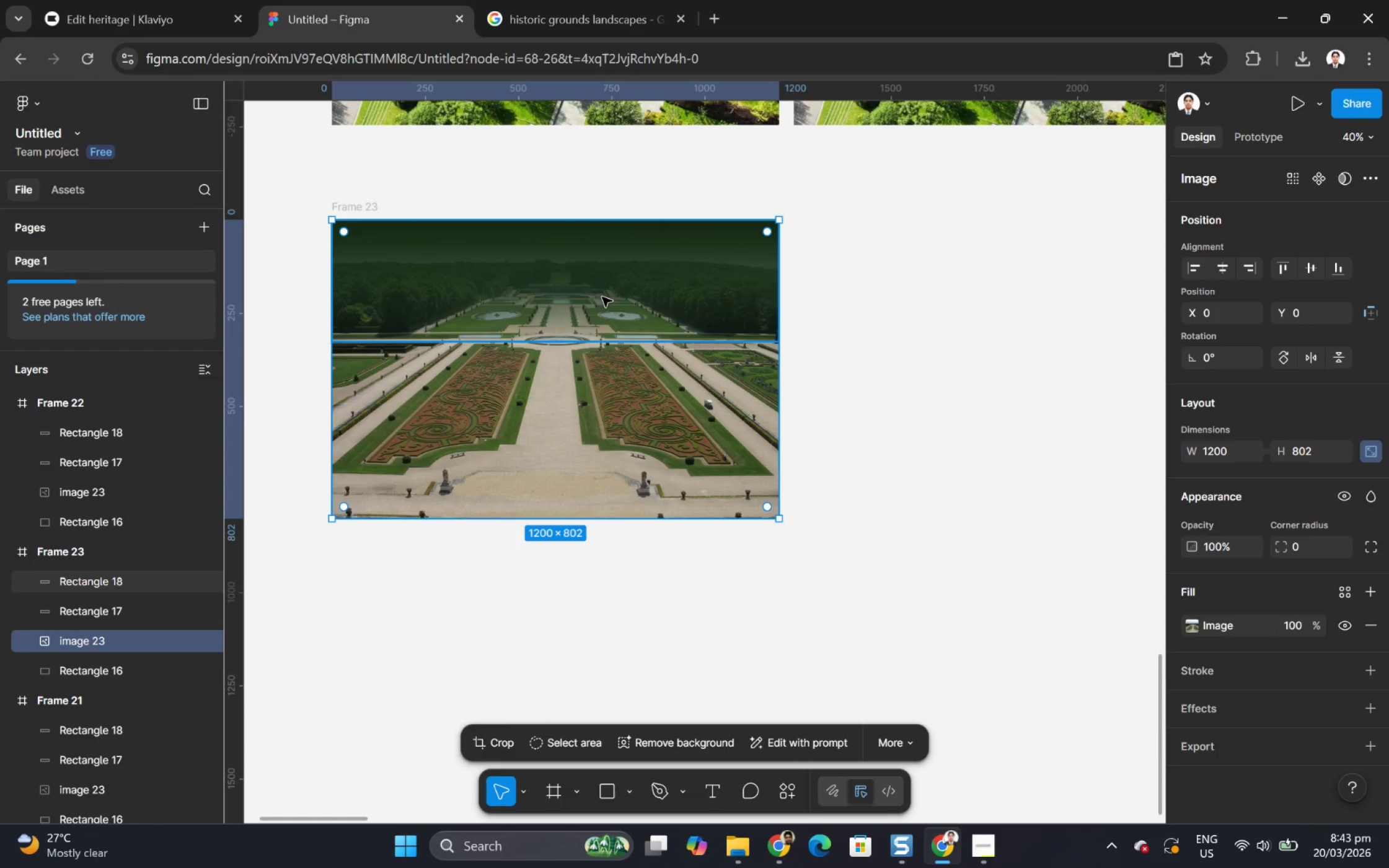 
left_click([606, 253])
 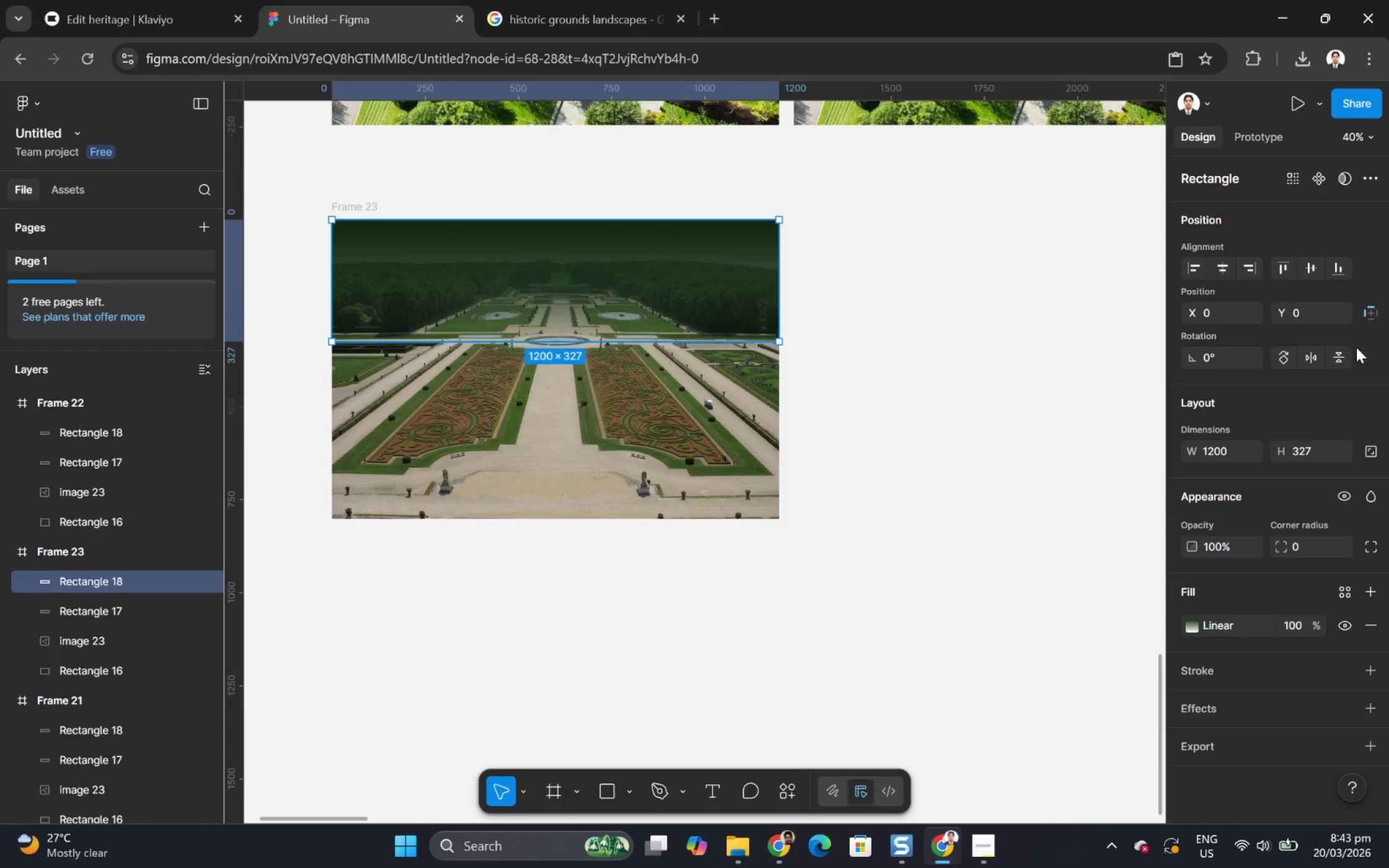 
left_click([1338, 353])
 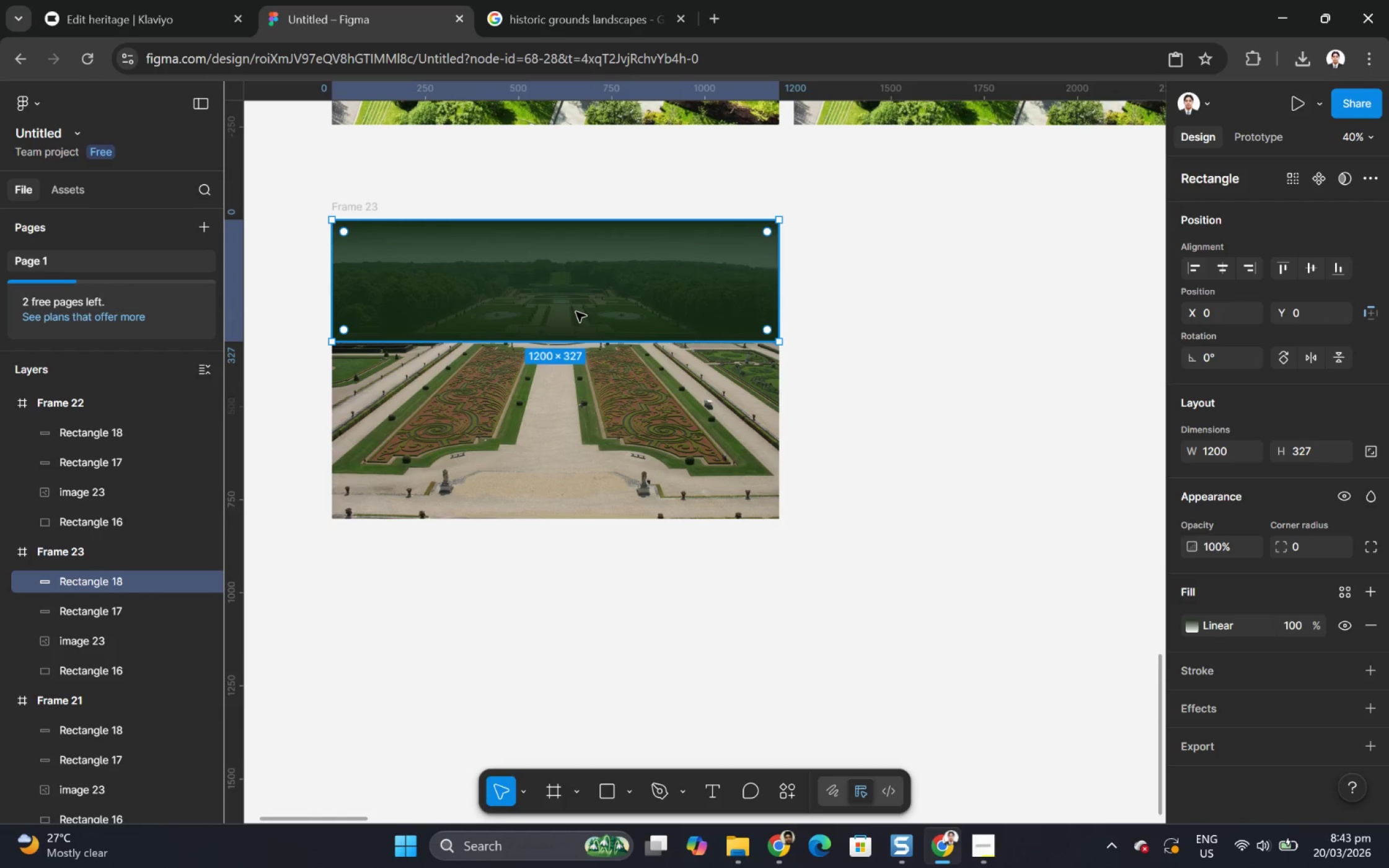 
left_click_drag(start_coordinate=[576, 312], to_coordinate=[581, 490])
 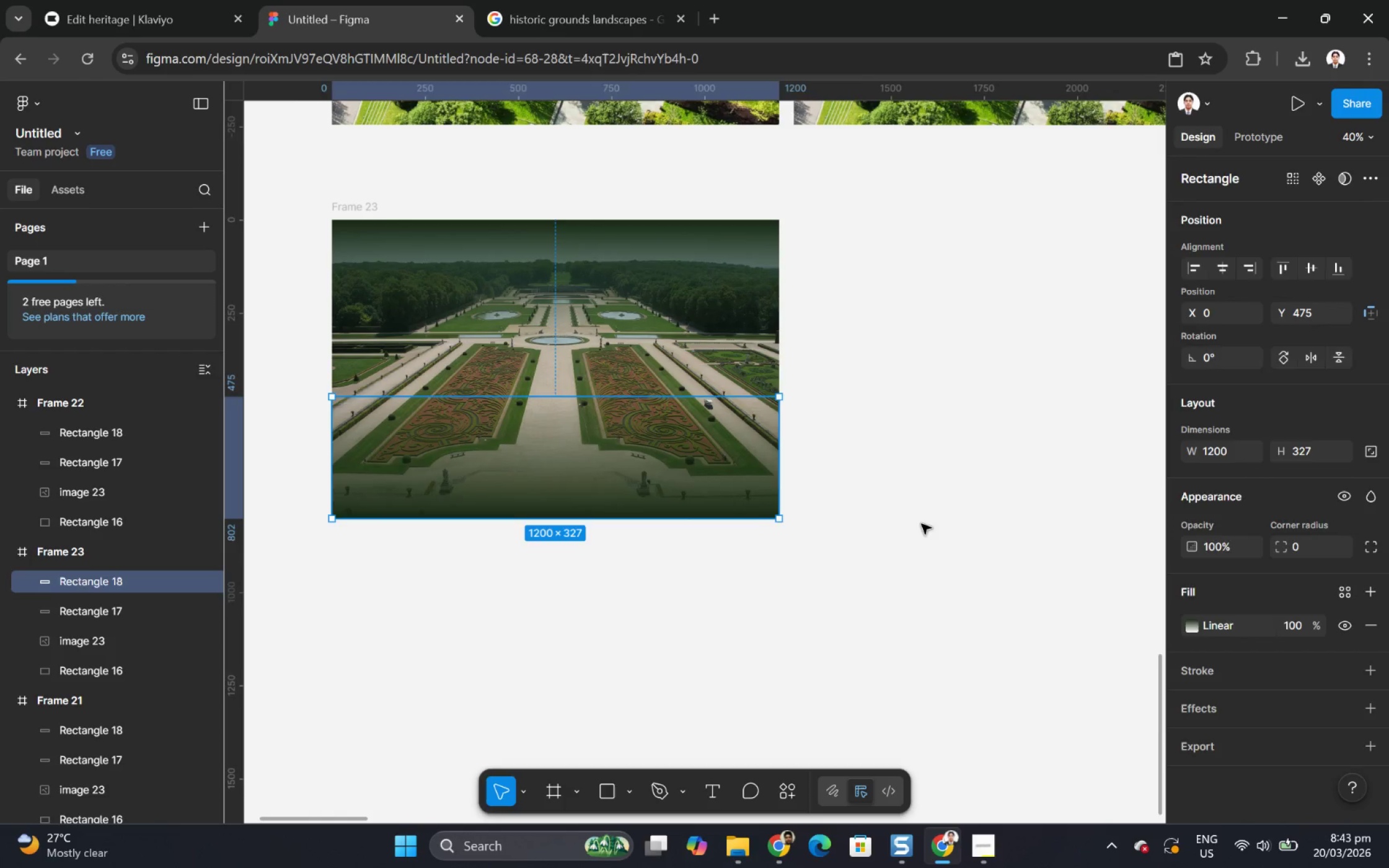 
left_click([921, 524])
 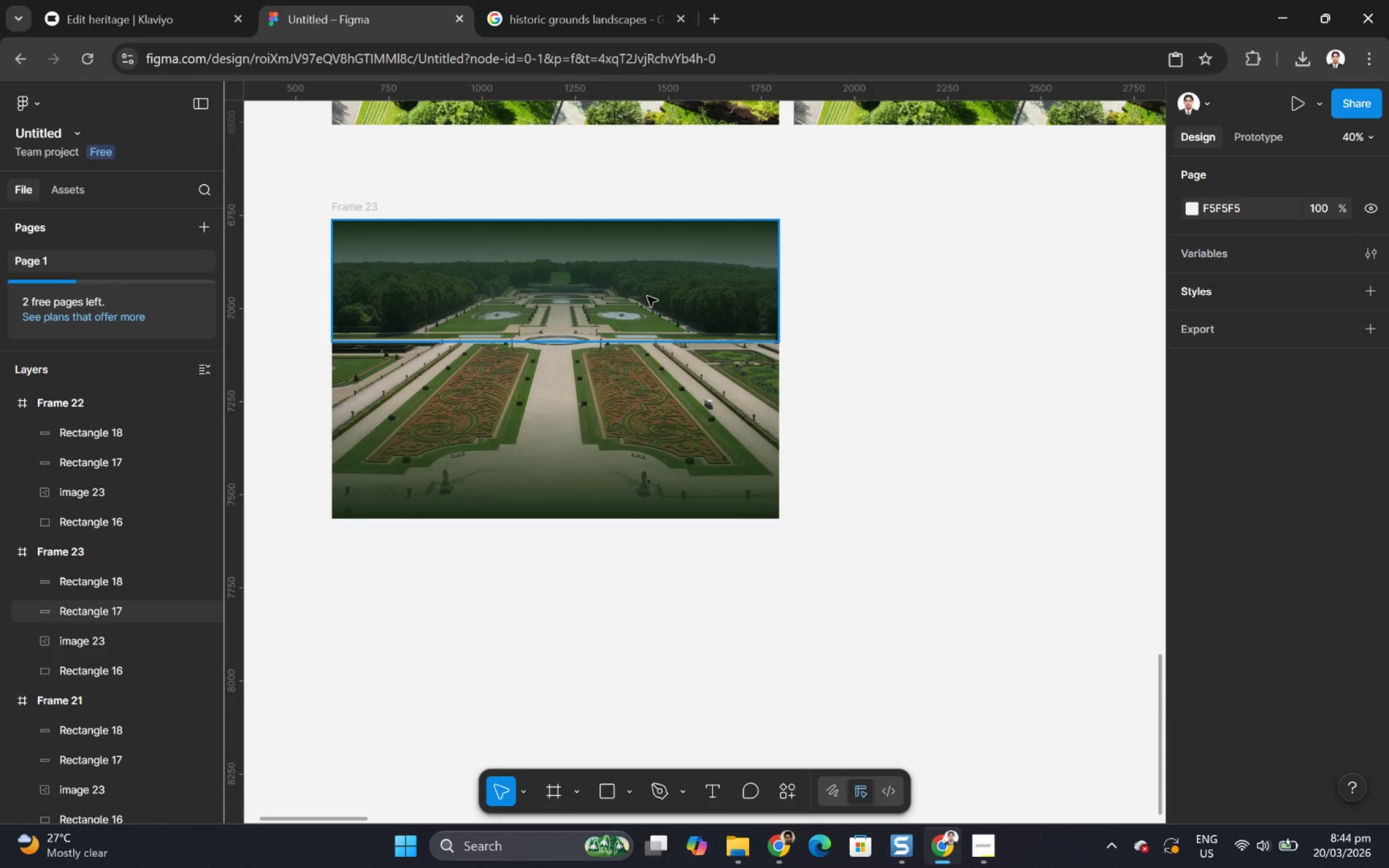 
left_click([642, 290])
 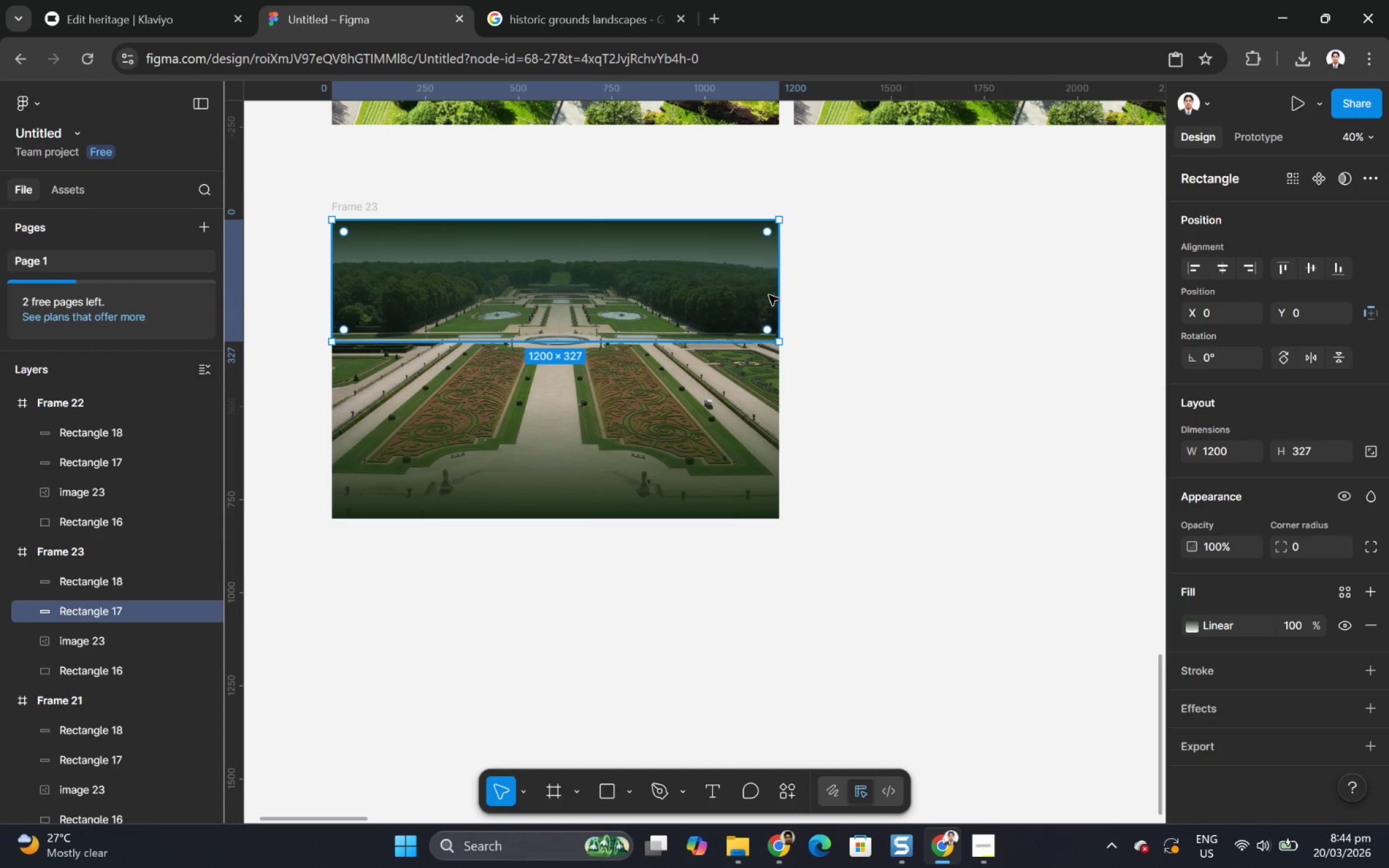 
key(Delete)
 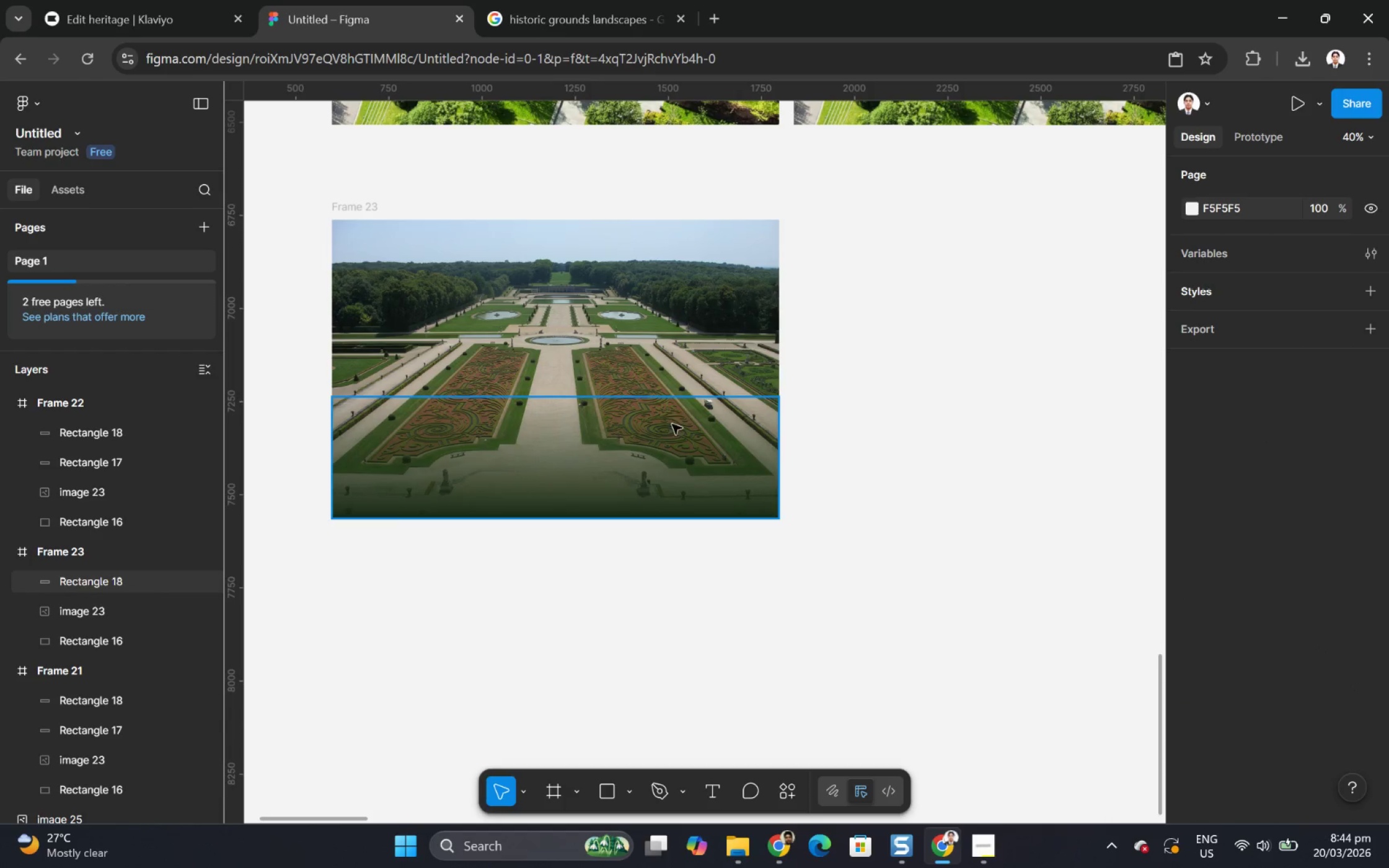 
left_click([671, 429])
 